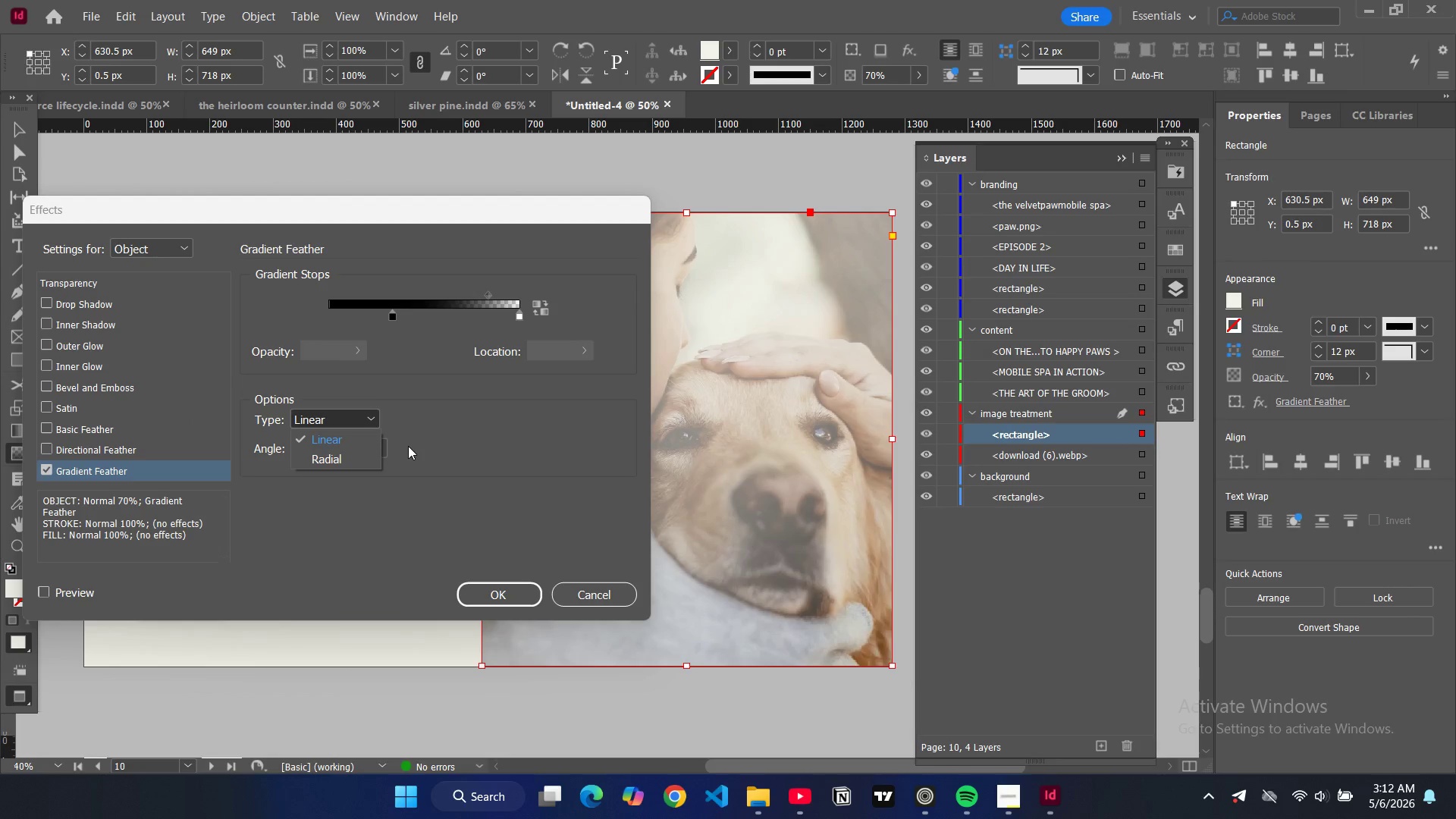 
left_click_drag(start_coordinate=[393, 314], to_coordinate=[420, 314])
 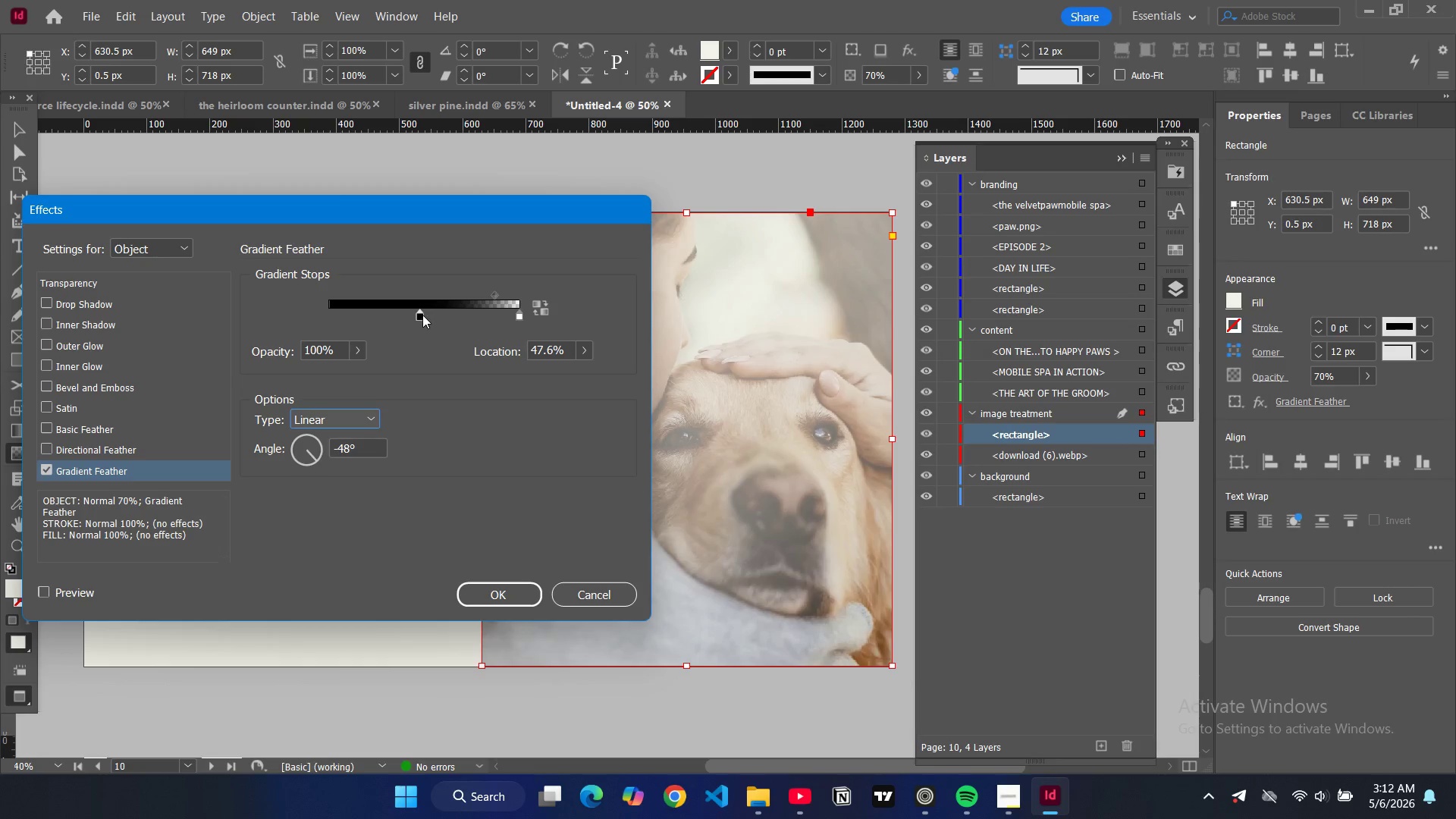 
left_click_drag(start_coordinate=[422, 315], to_coordinate=[457, 318])
 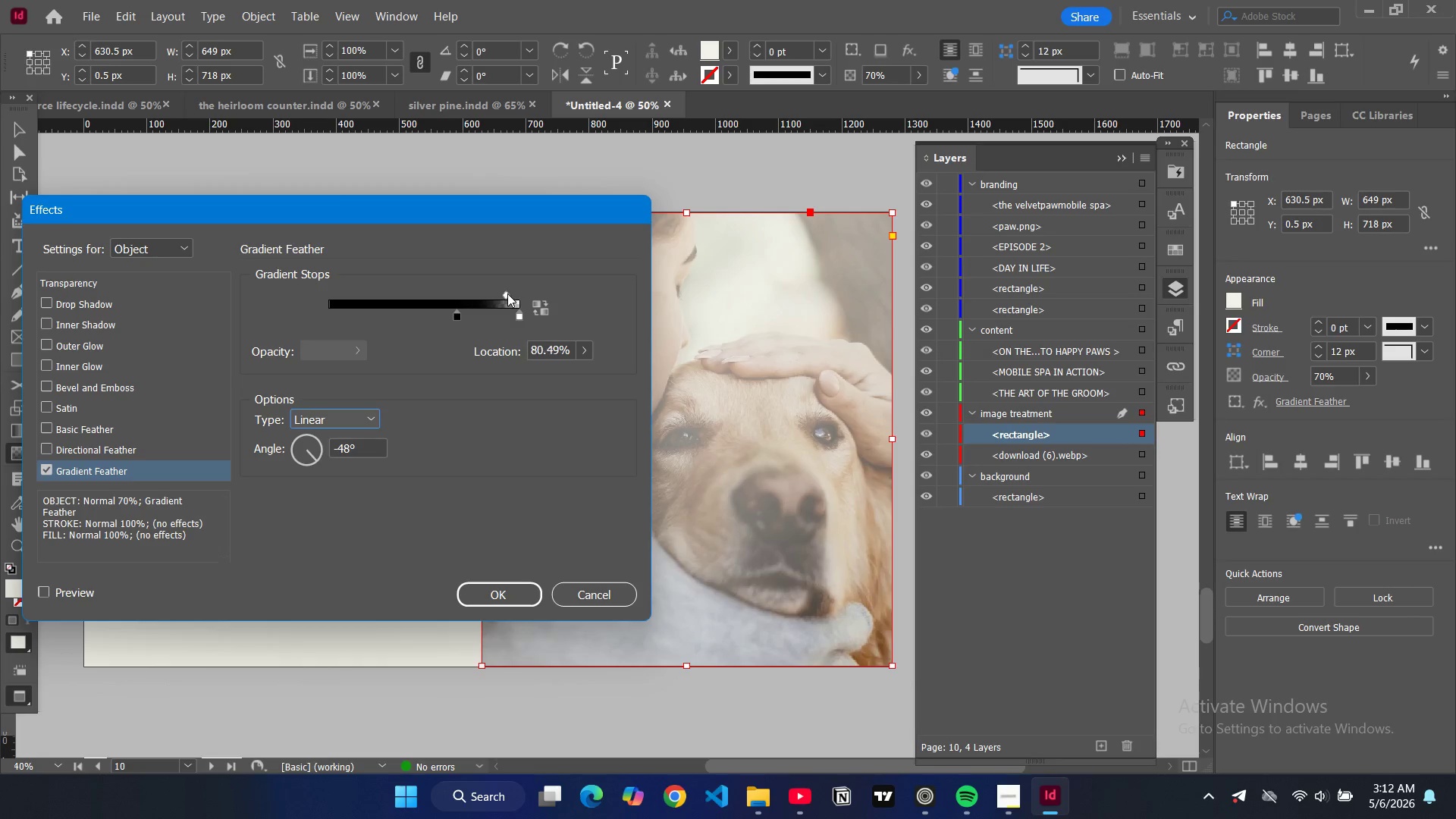 
left_click_drag(start_coordinate=[504, 297], to_coordinate=[513, 296])
 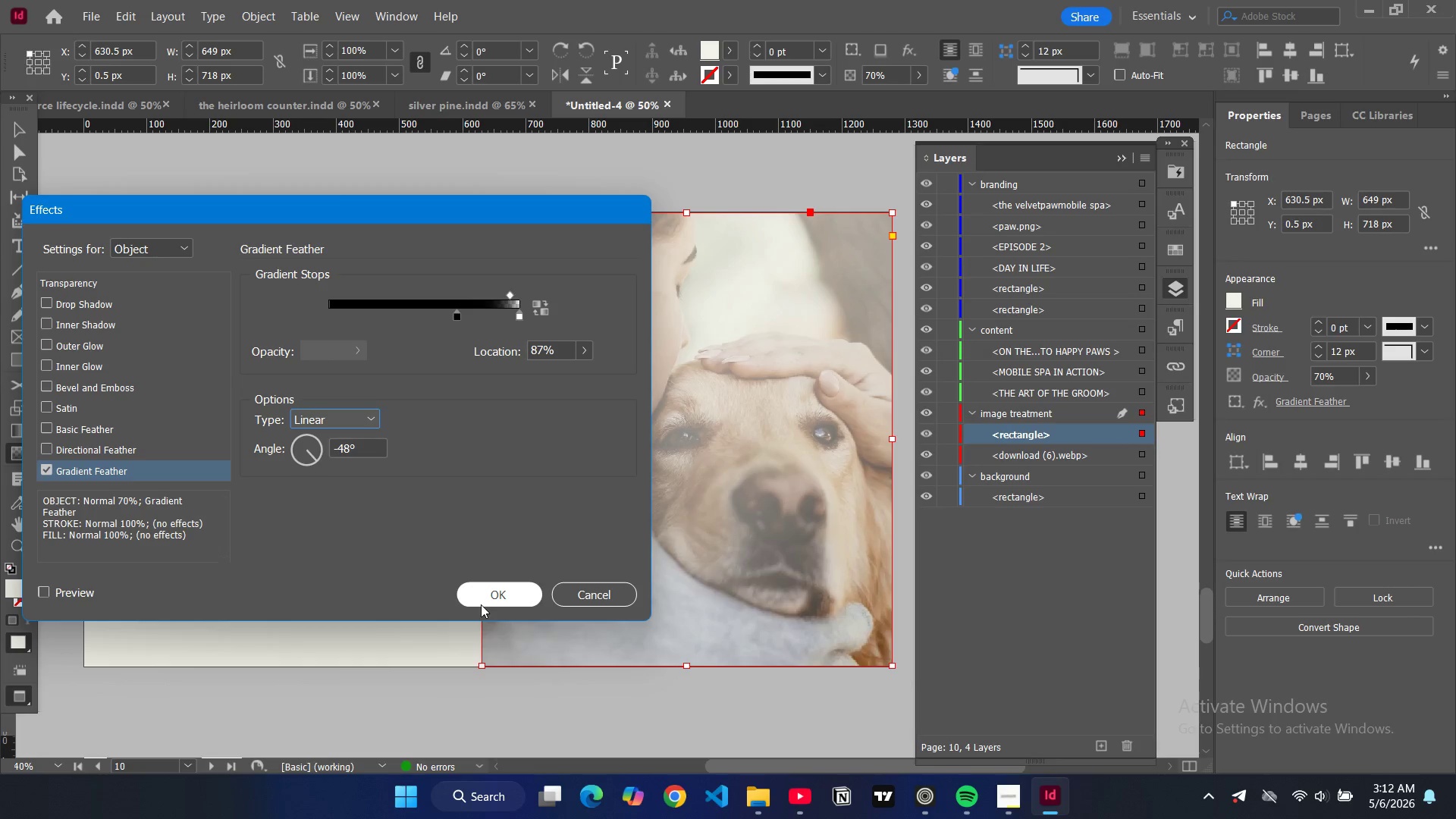 
left_click([481, 604])
 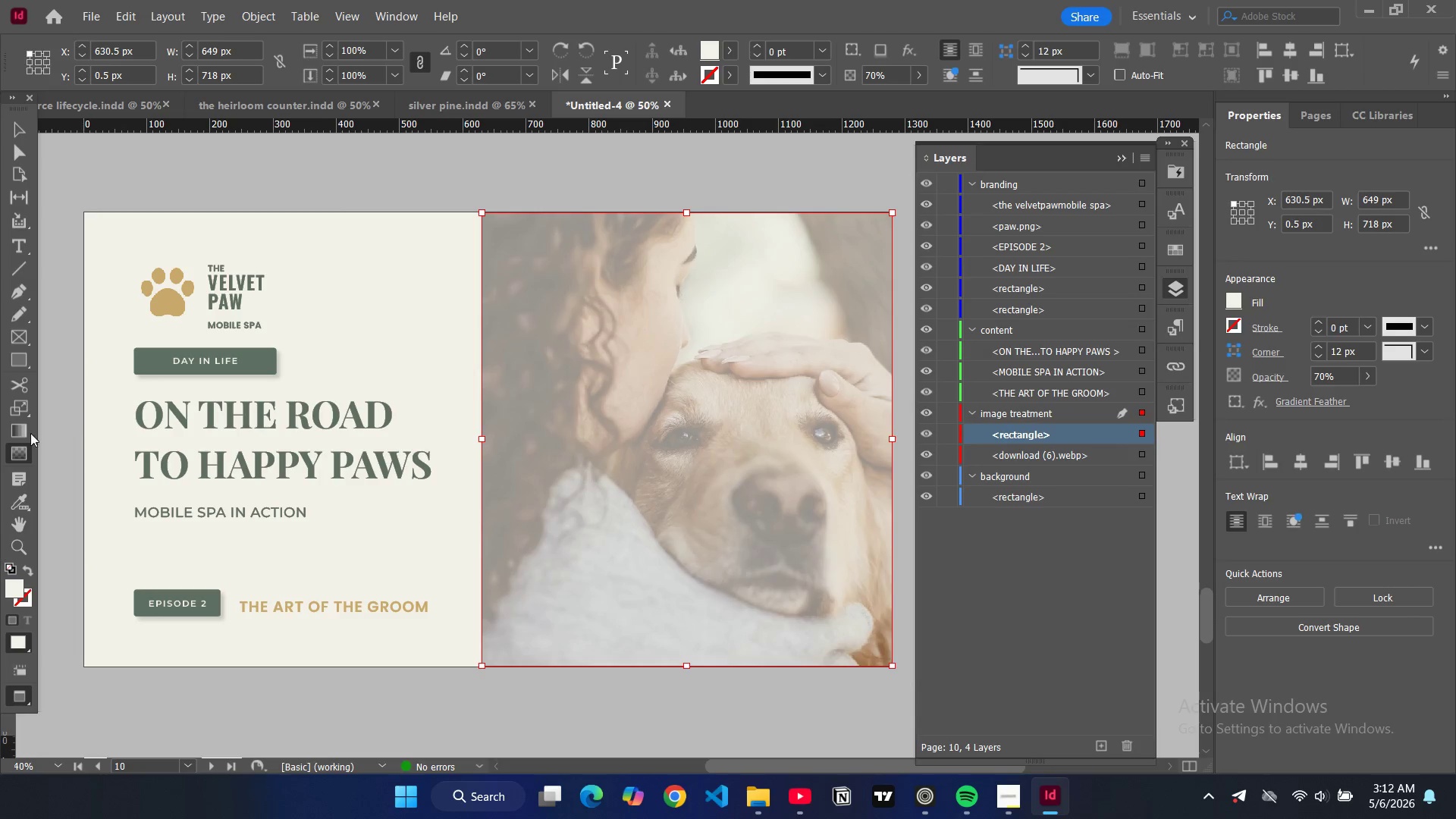 
double_click([24, 457])
 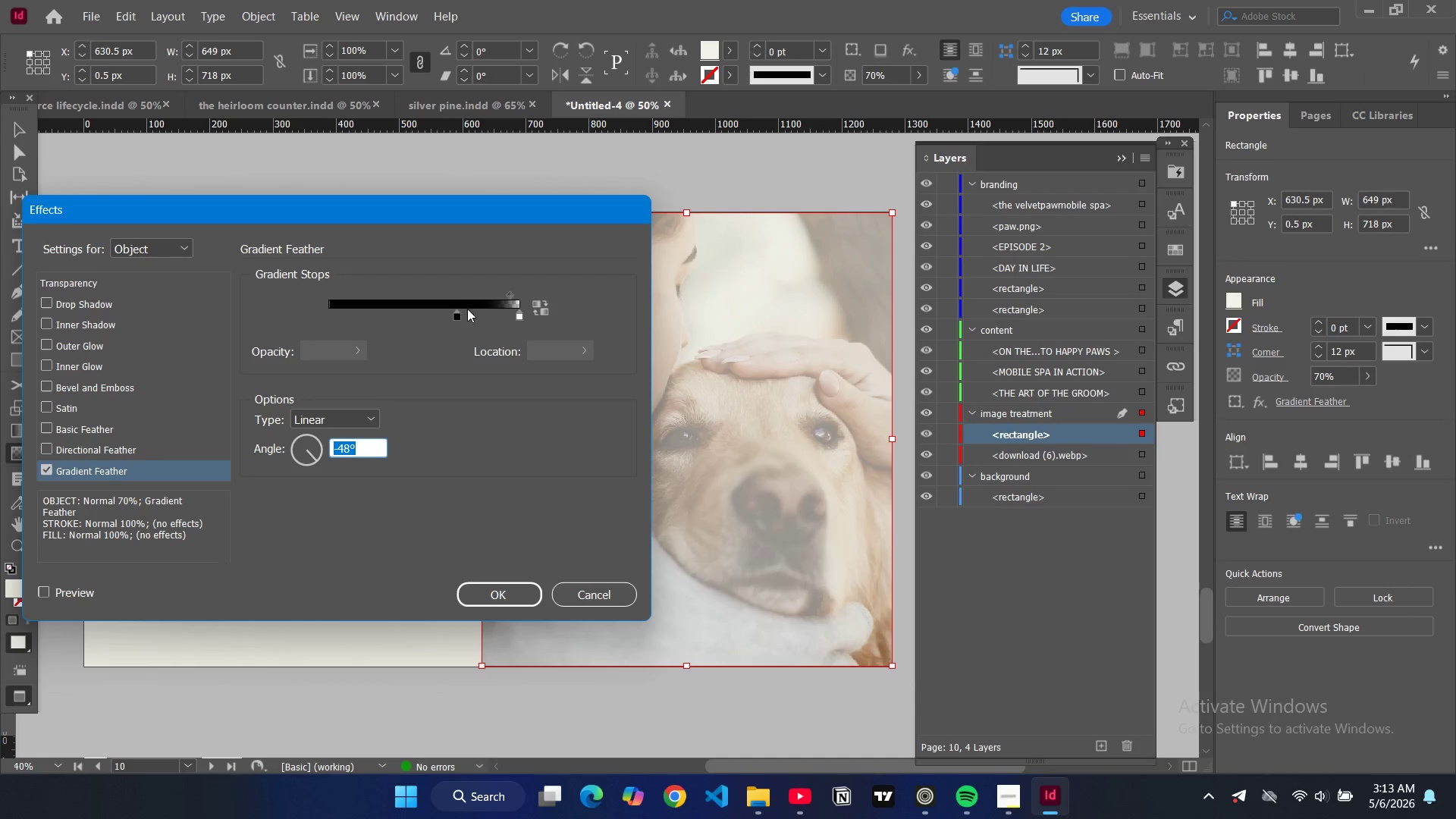 
left_click_drag(start_coordinate=[460, 310], to_coordinate=[410, 312])
 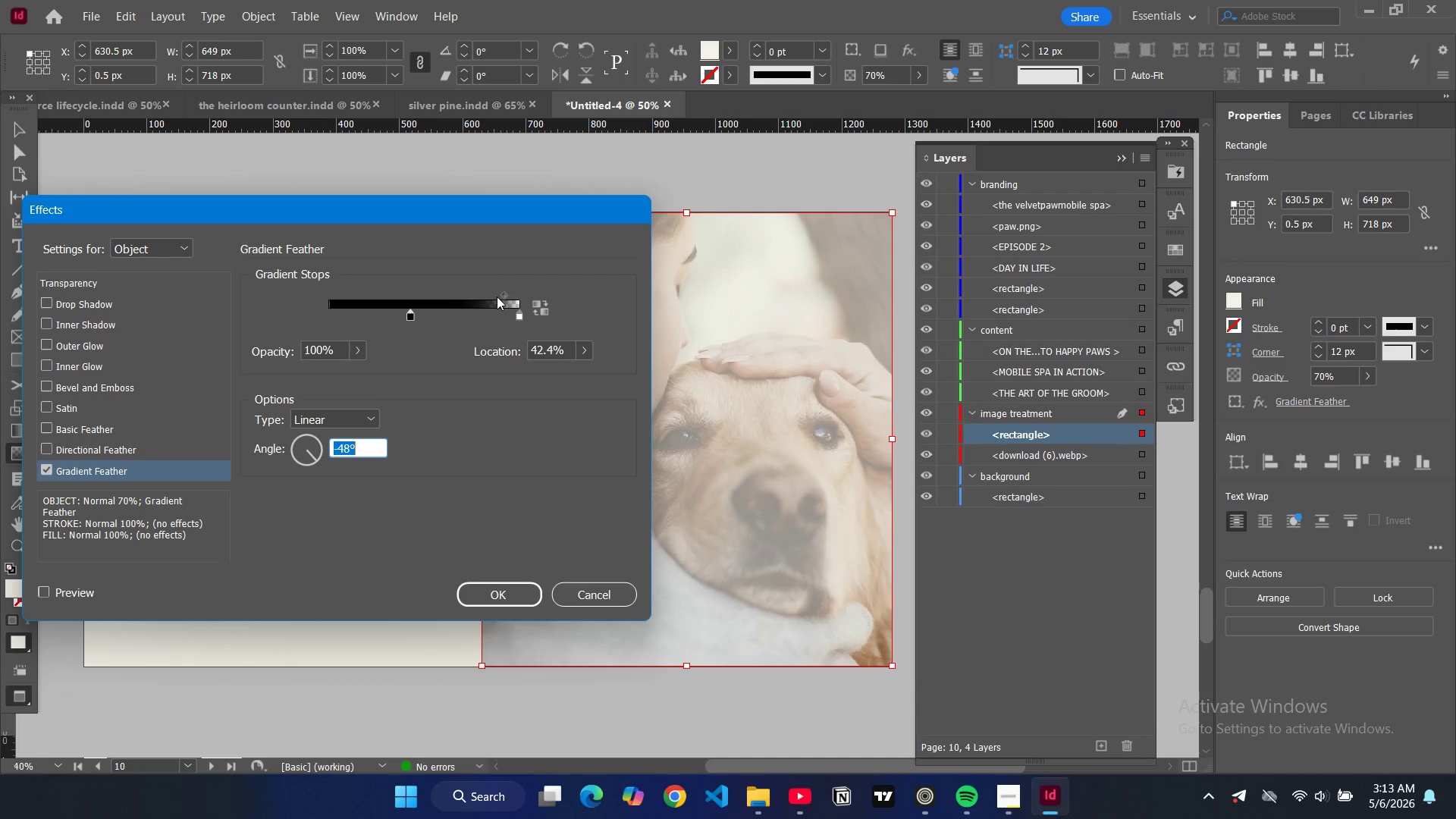 
left_click_drag(start_coordinate=[497, 297], to_coordinate=[475, 298])
 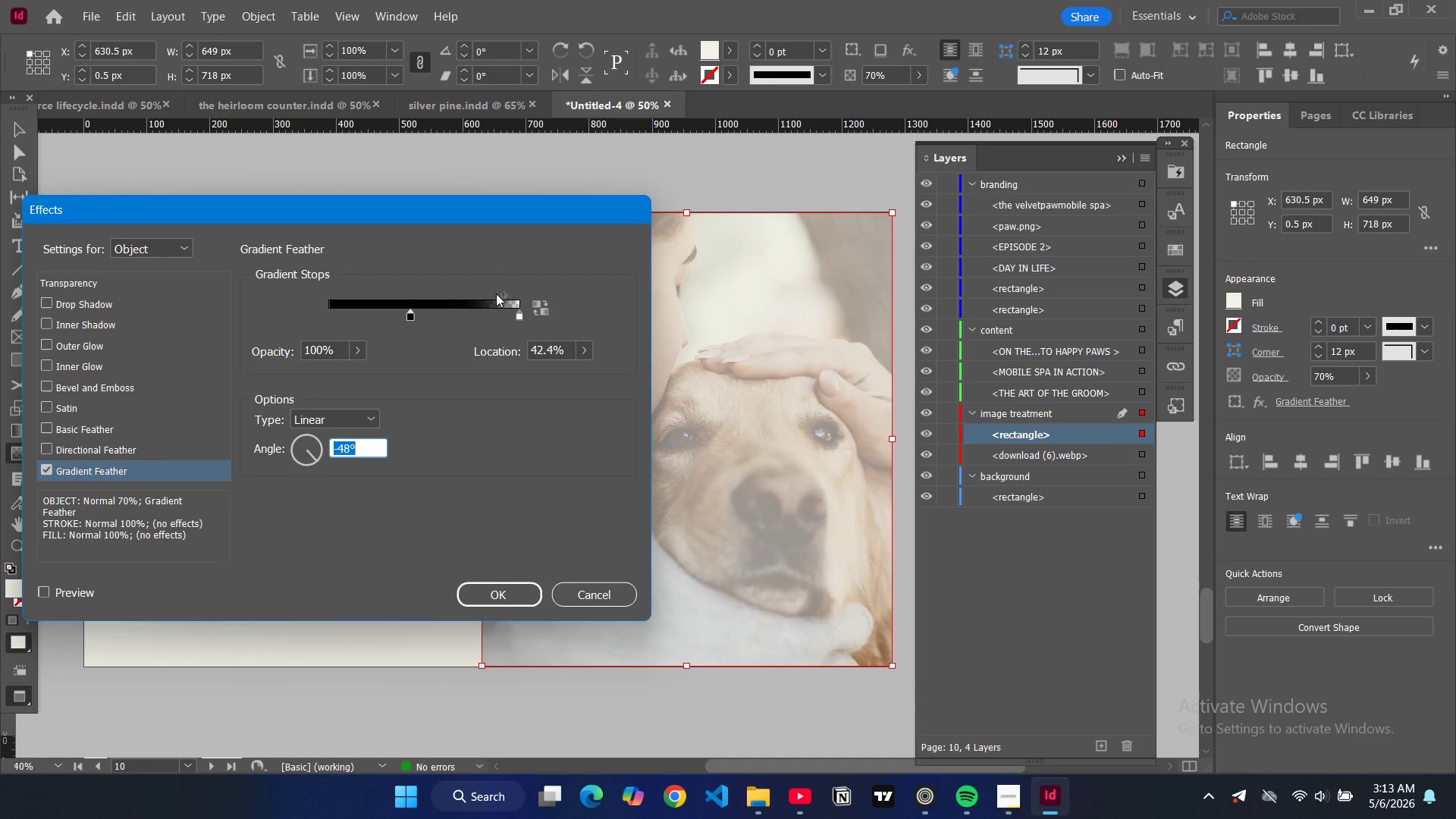 
left_click_drag(start_coordinate=[500, 293], to_coordinate=[460, 300])
 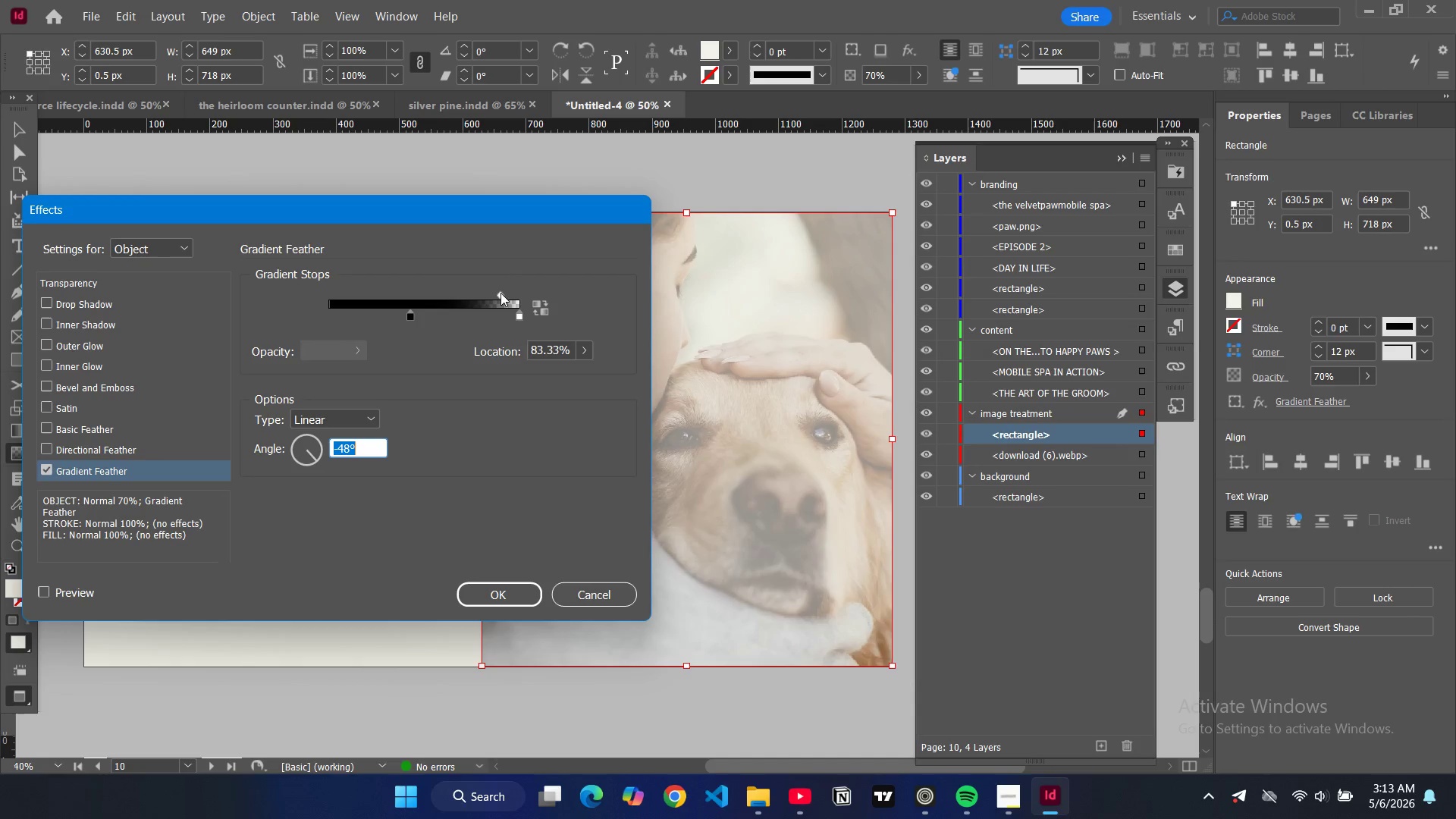 
left_click_drag(start_coordinate=[501, 292], to_coordinate=[466, 296])
 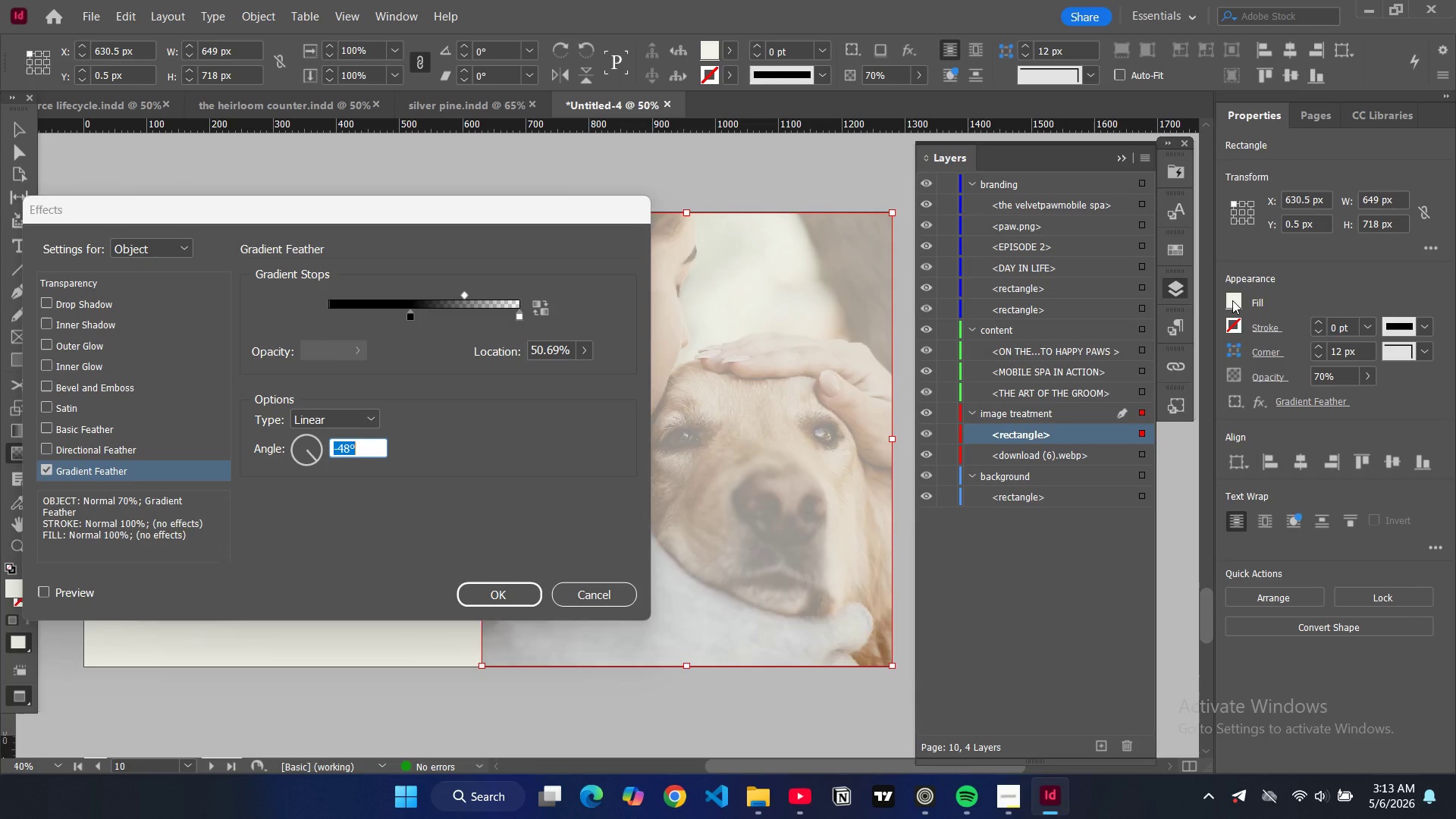 
double_click([1232, 302])
 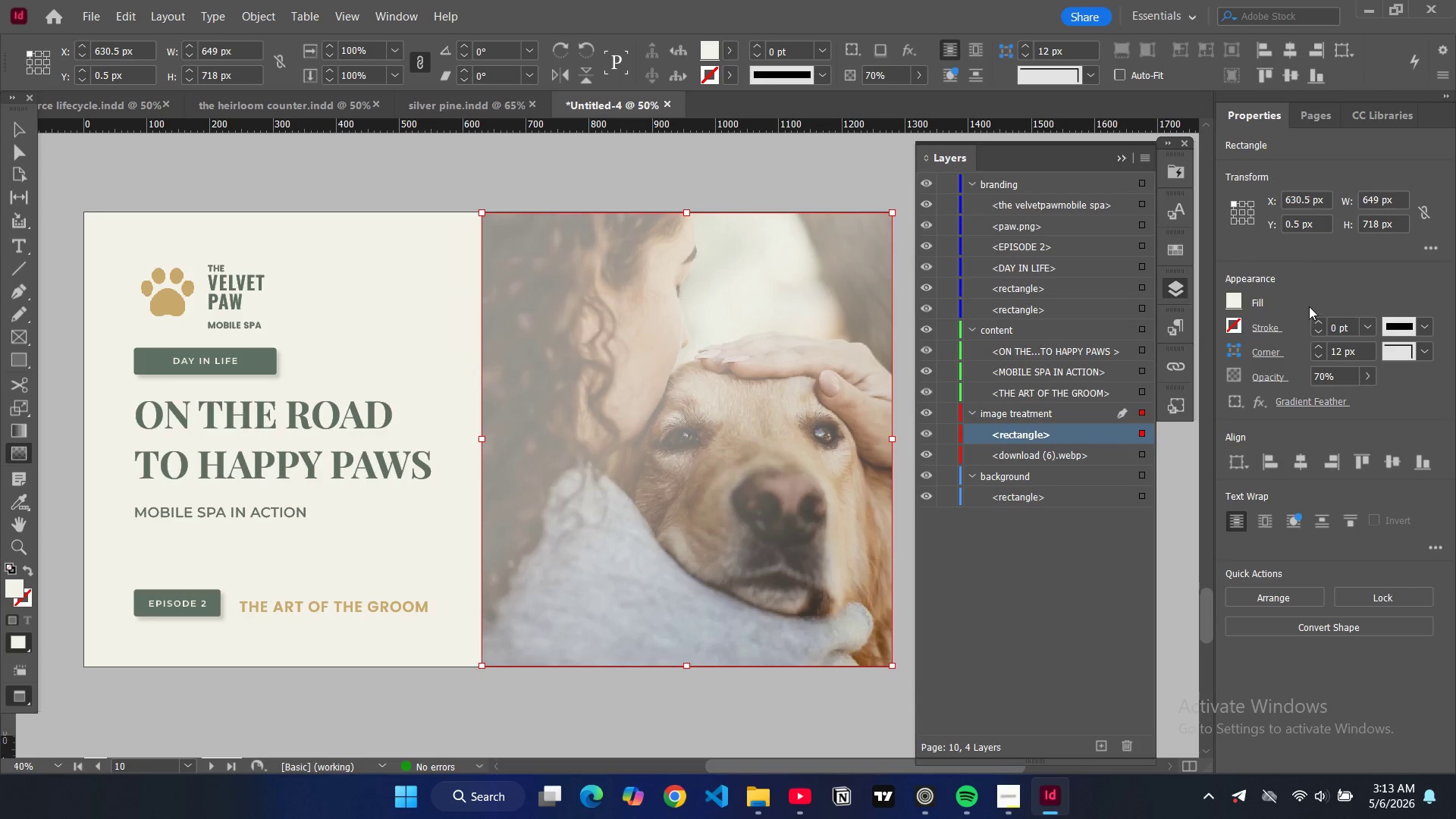 
left_click([1242, 295])
 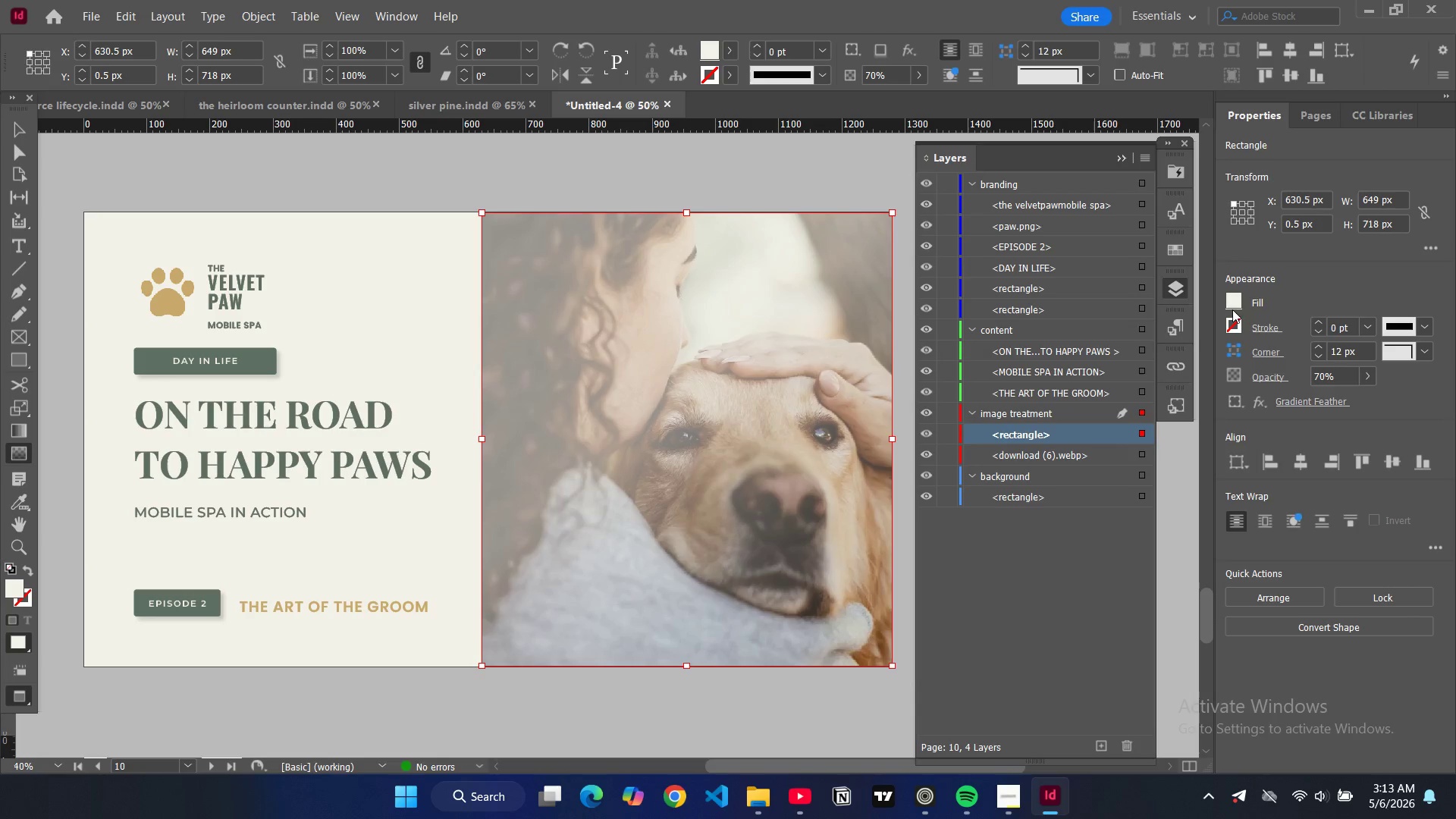 
double_click([1232, 302])
 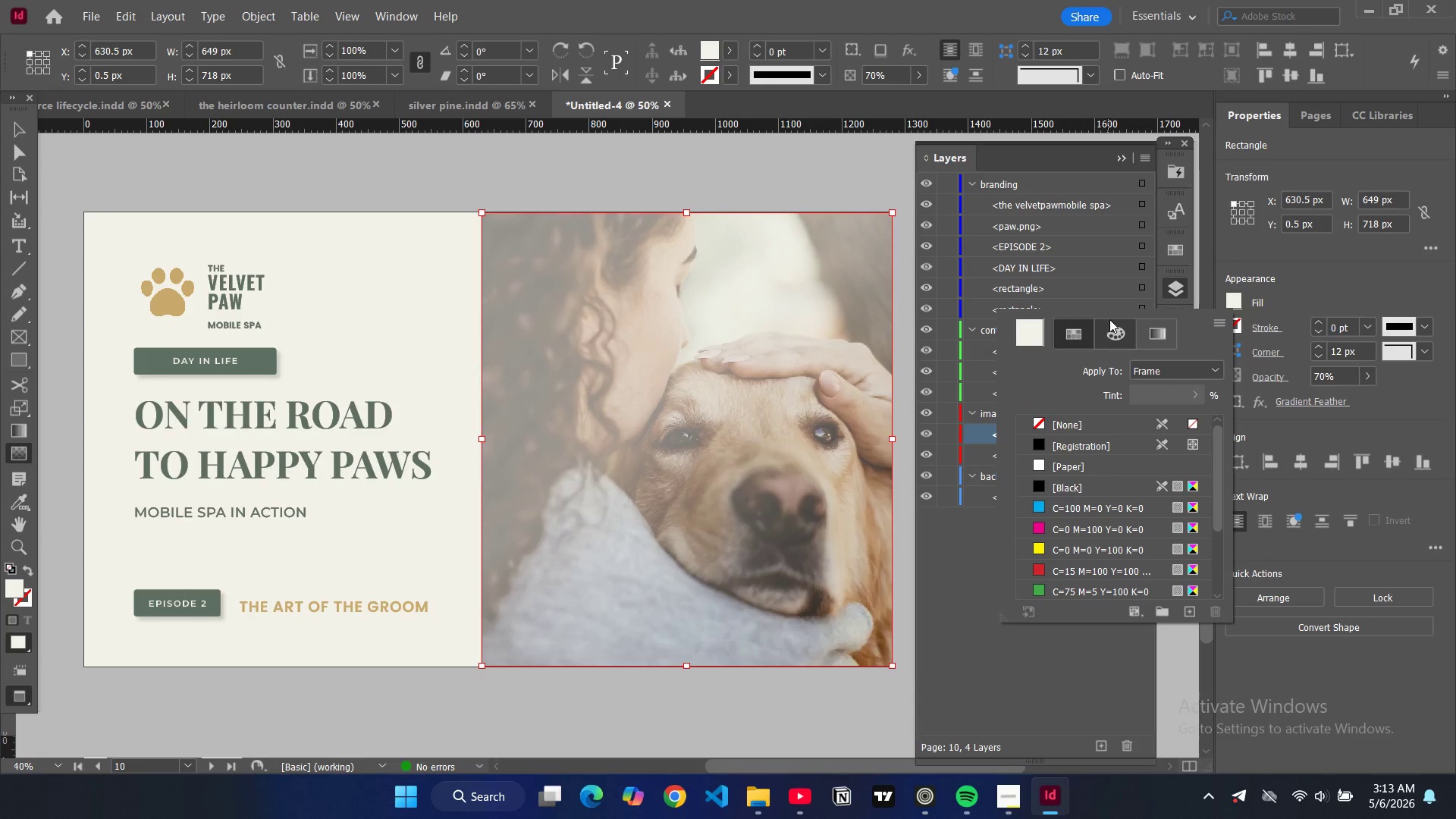 
left_click([1165, 334])
 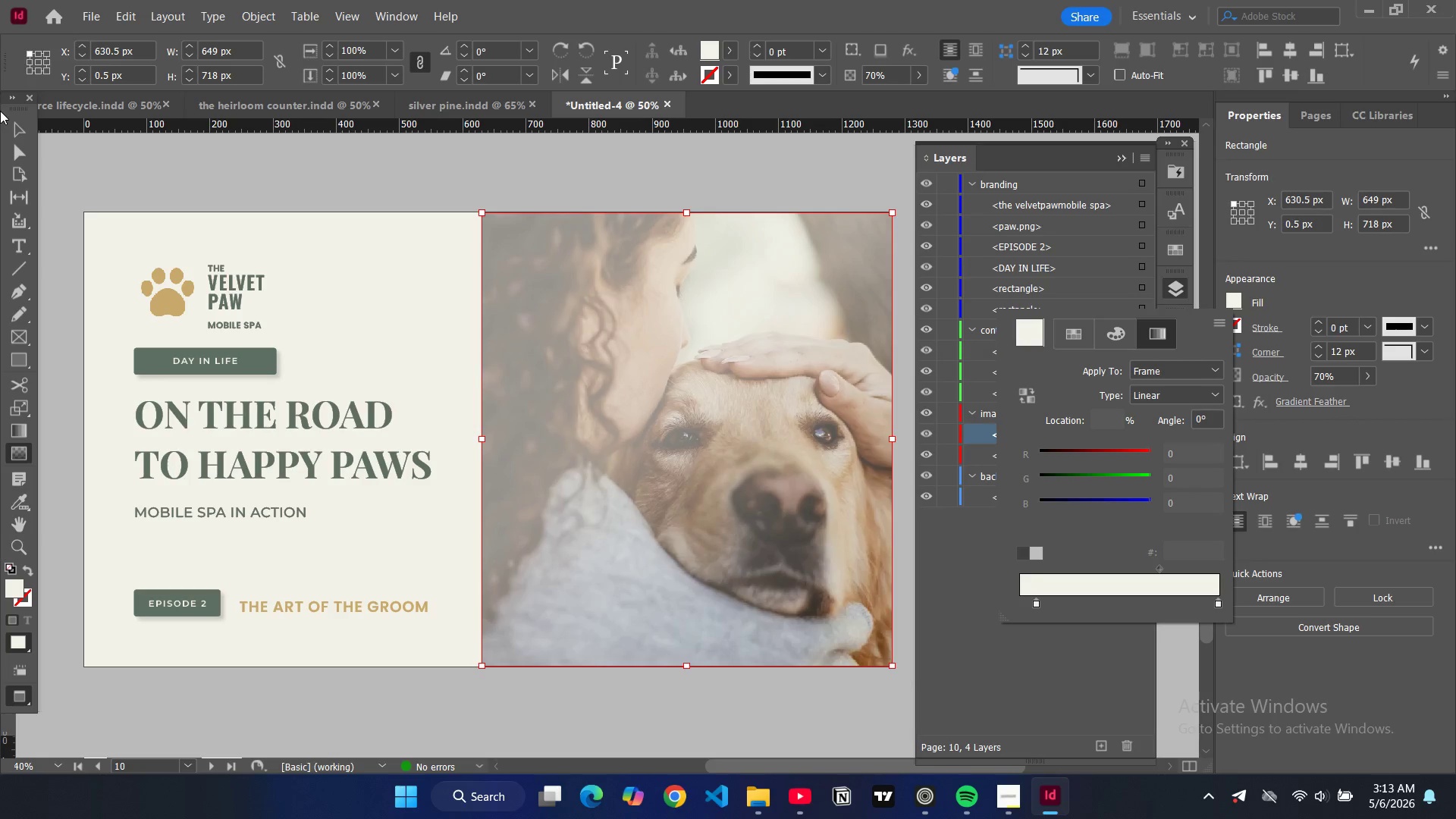 
left_click([16, 131])
 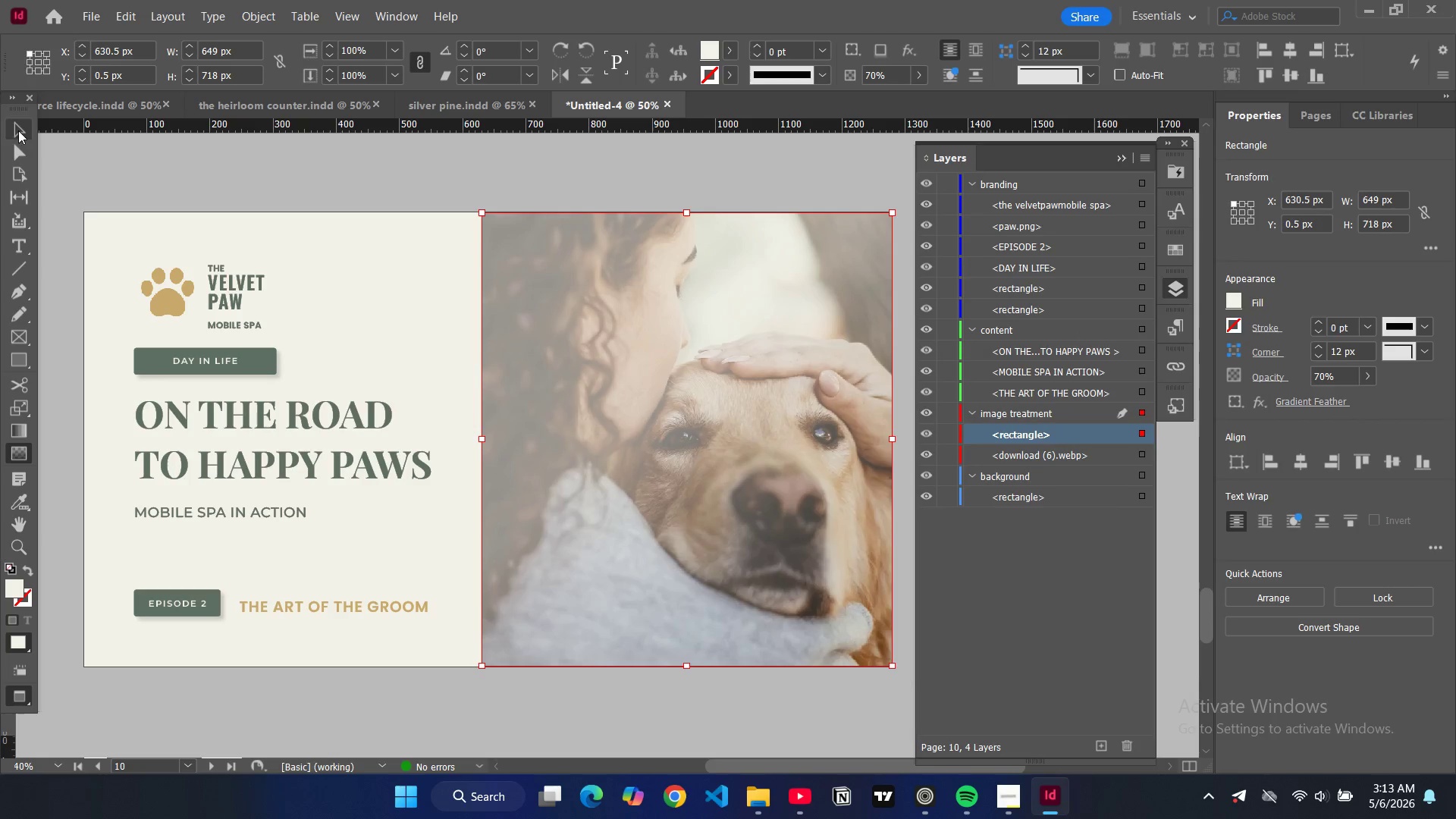 
left_click([12, 125])
 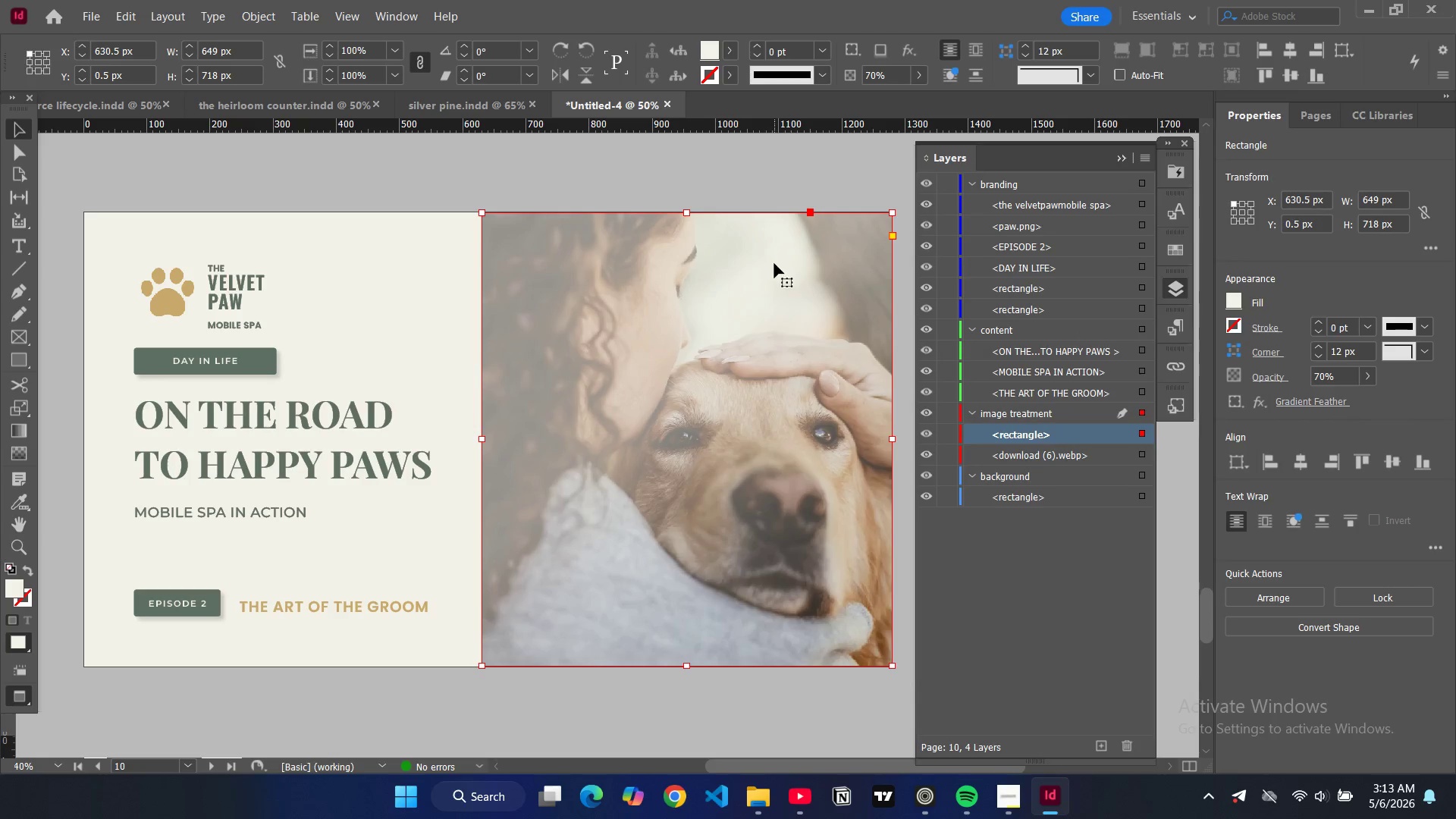 
left_click([781, 273])
 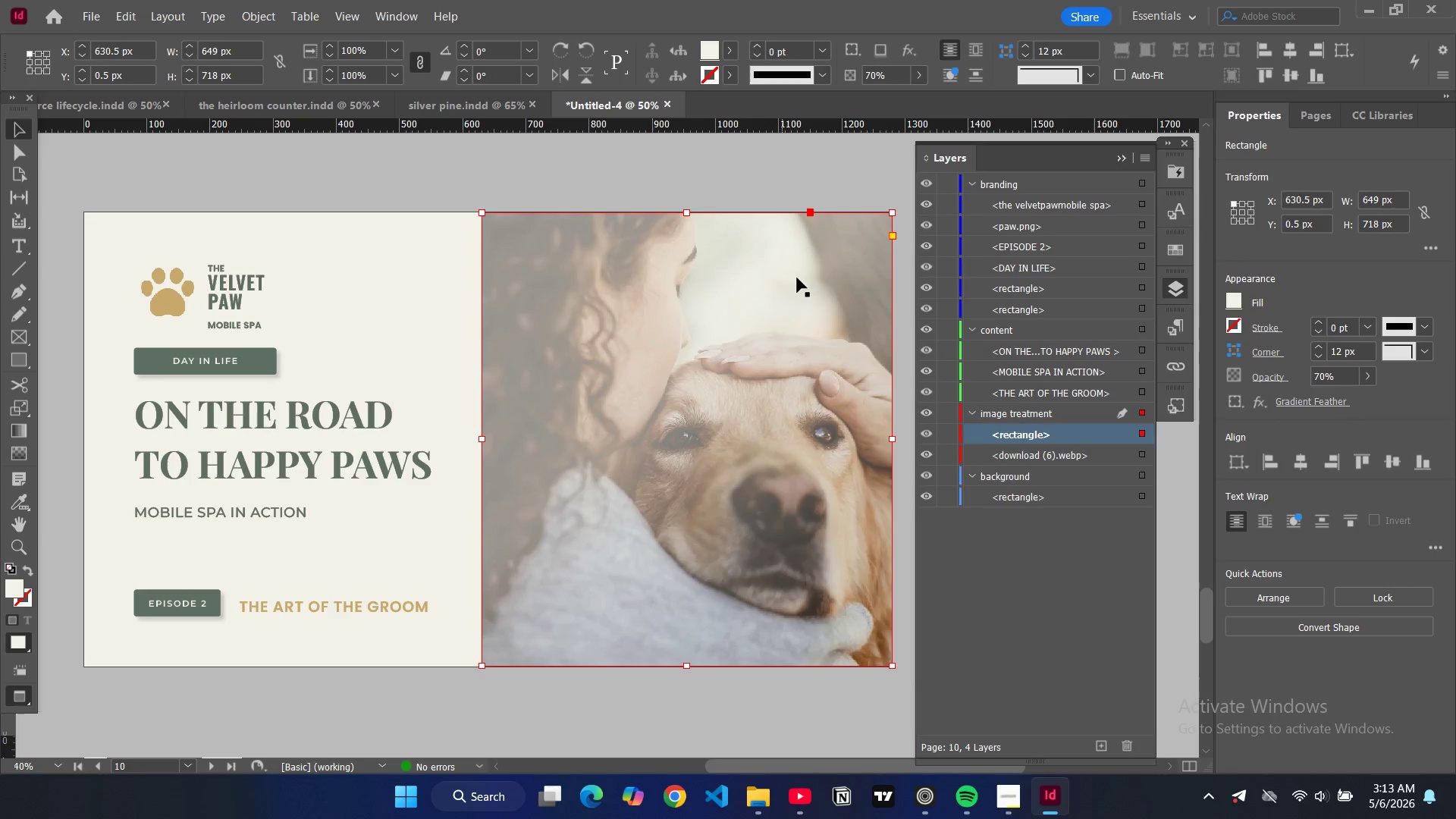 
key(Backspace)
 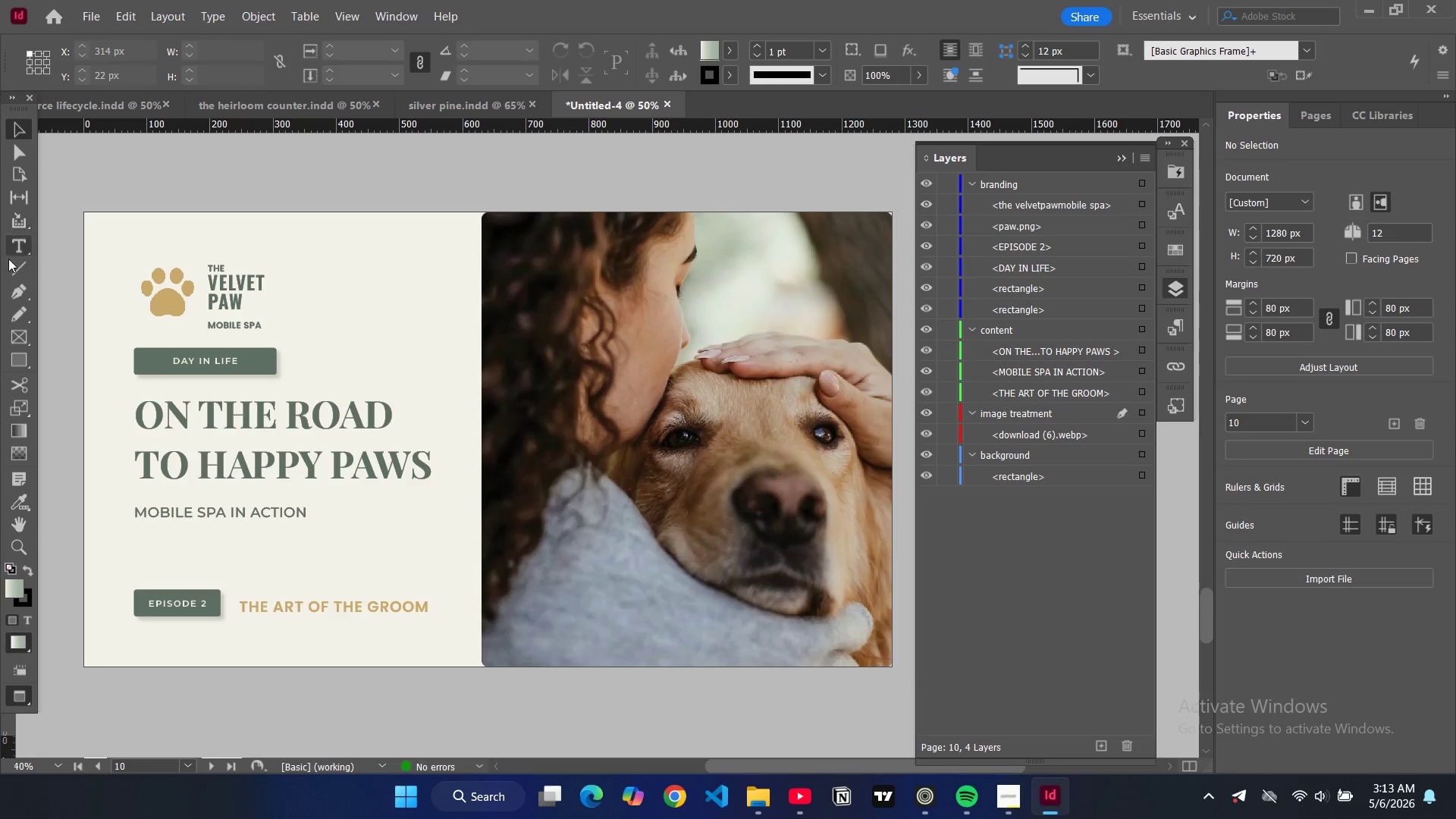 
left_click([17, 353])
 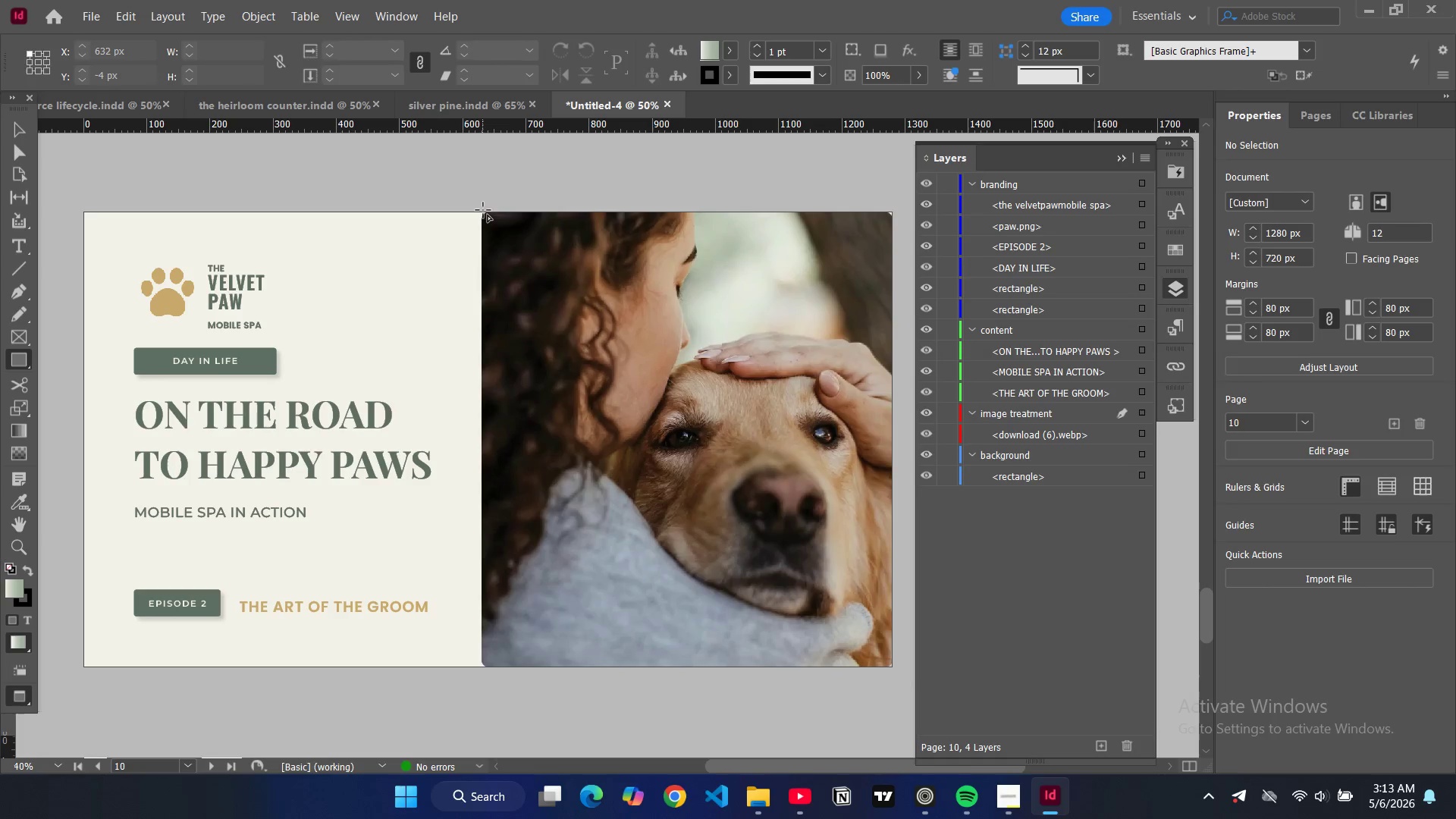 
left_click_drag(start_coordinate=[483, 210], to_coordinate=[892, 670])
 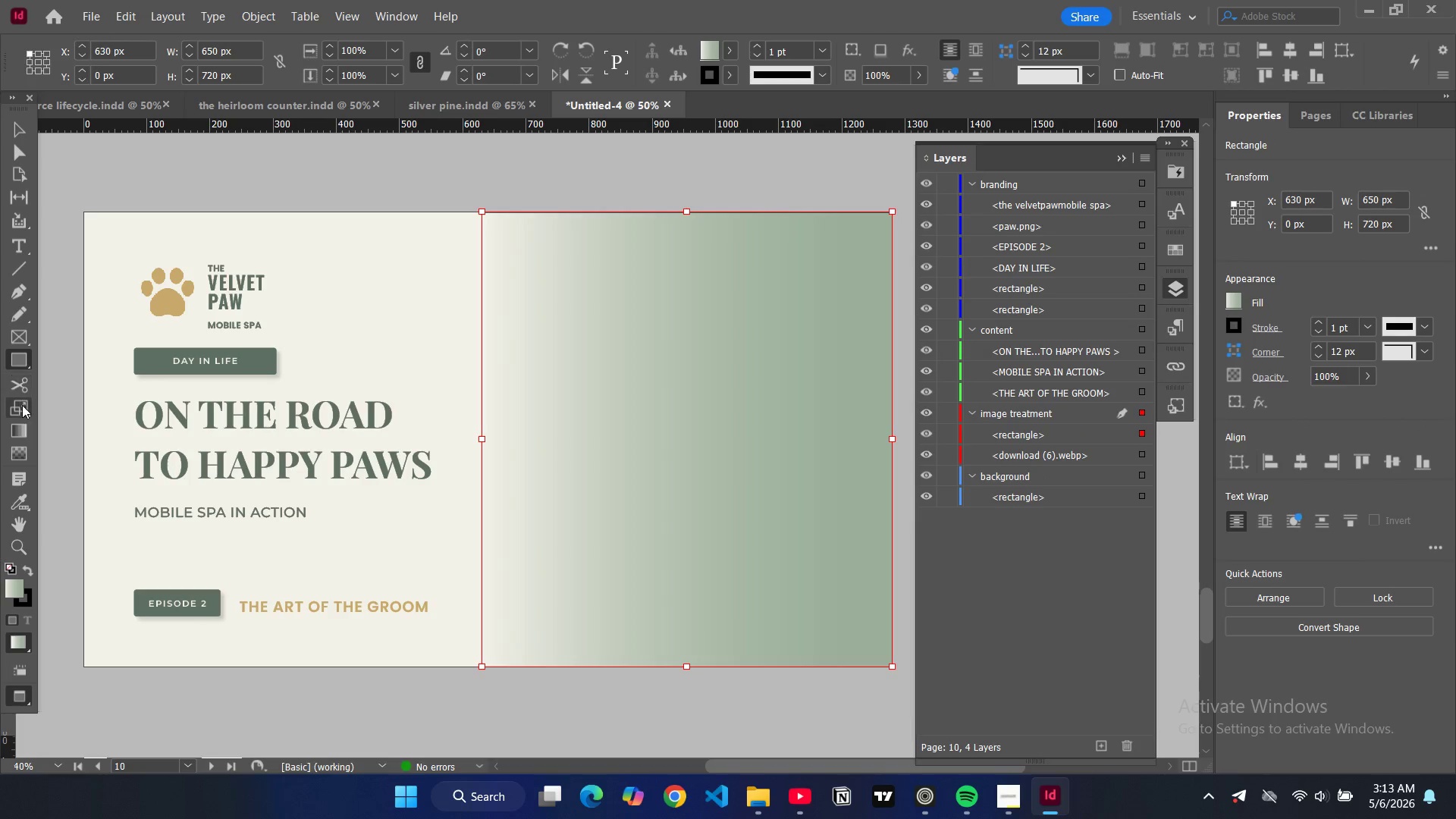 
left_click([17, 448])
 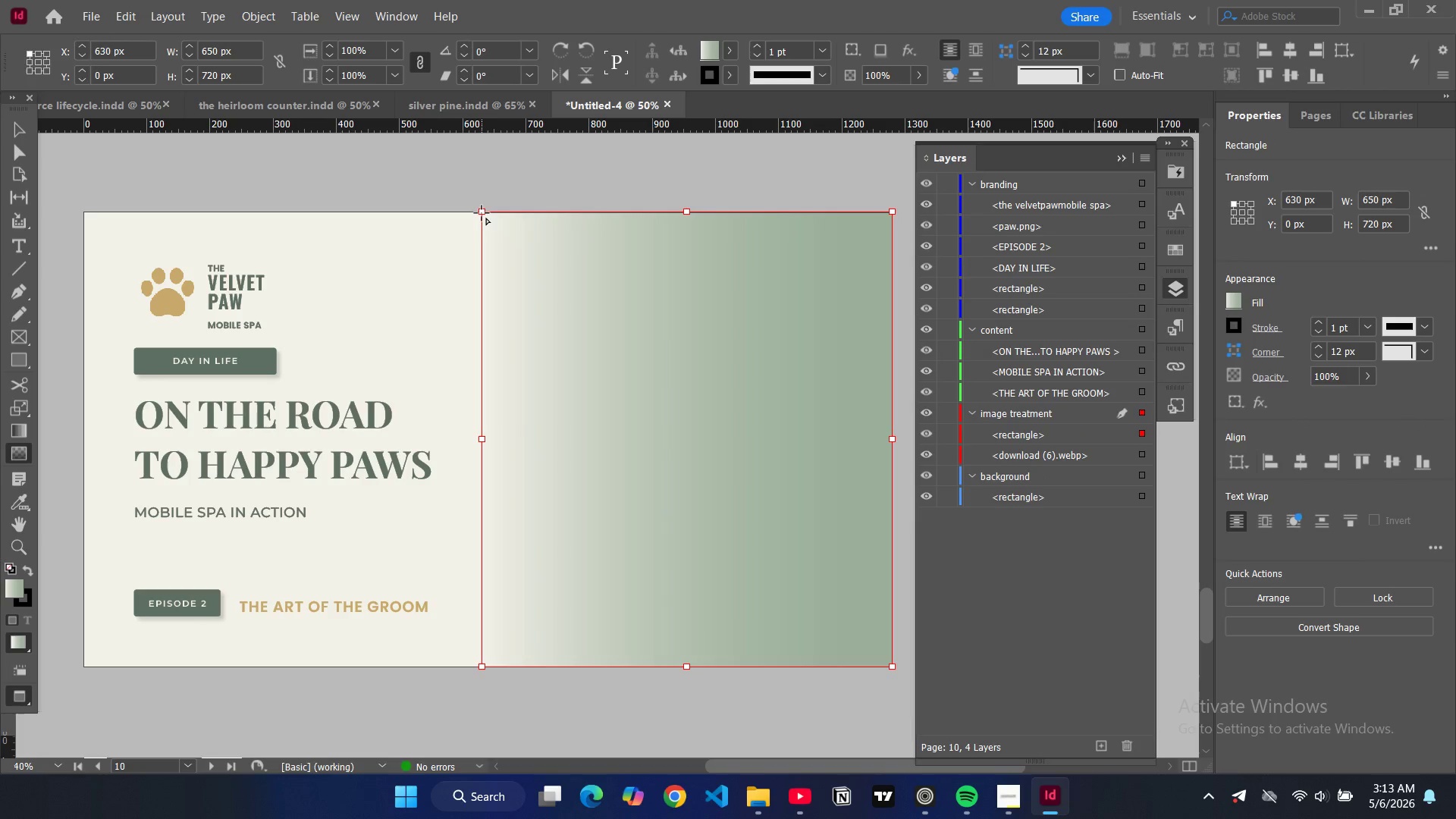 
left_click_drag(start_coordinate=[482, 212], to_coordinate=[892, 664])
 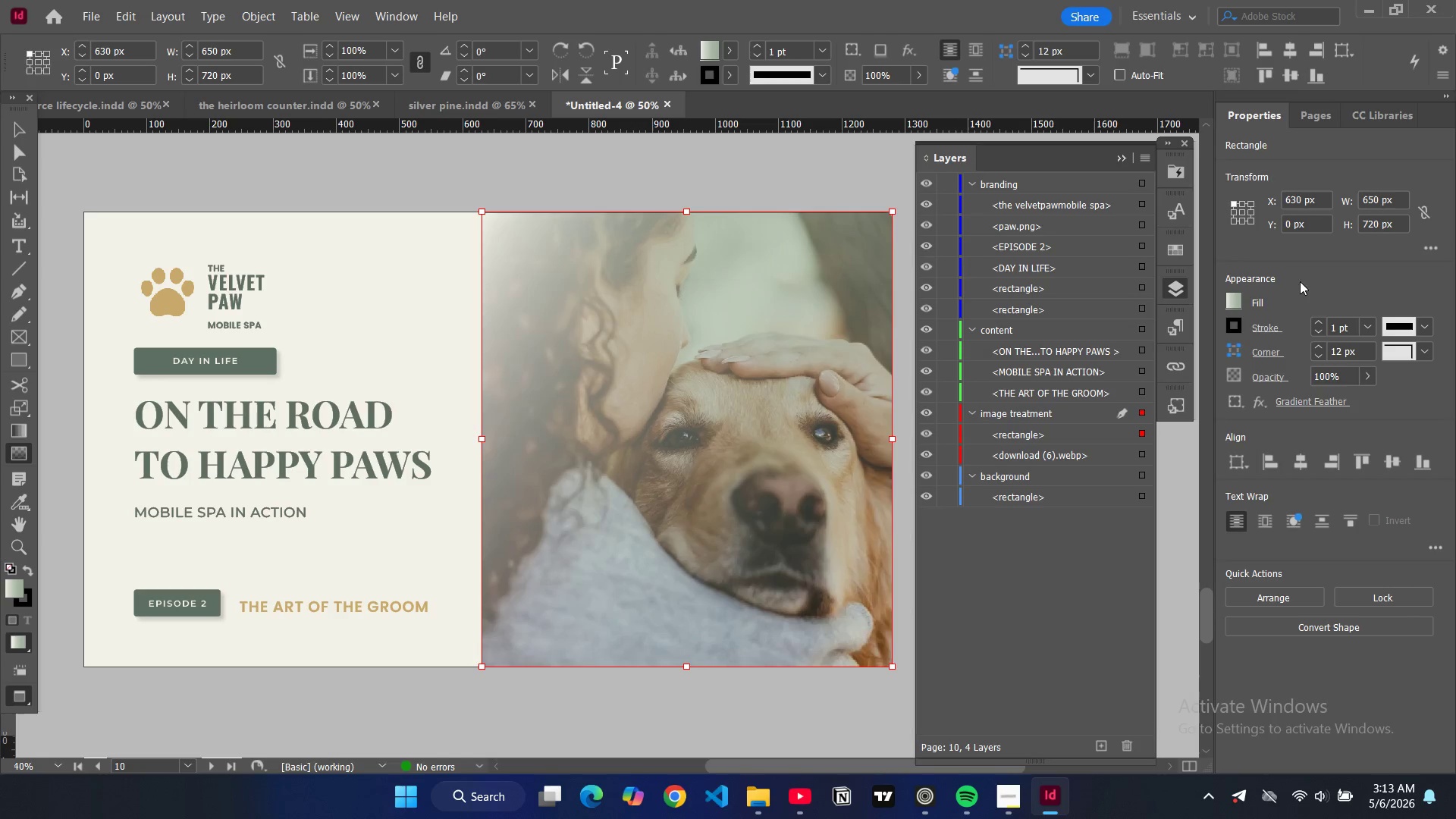 
left_click([1233, 306])
 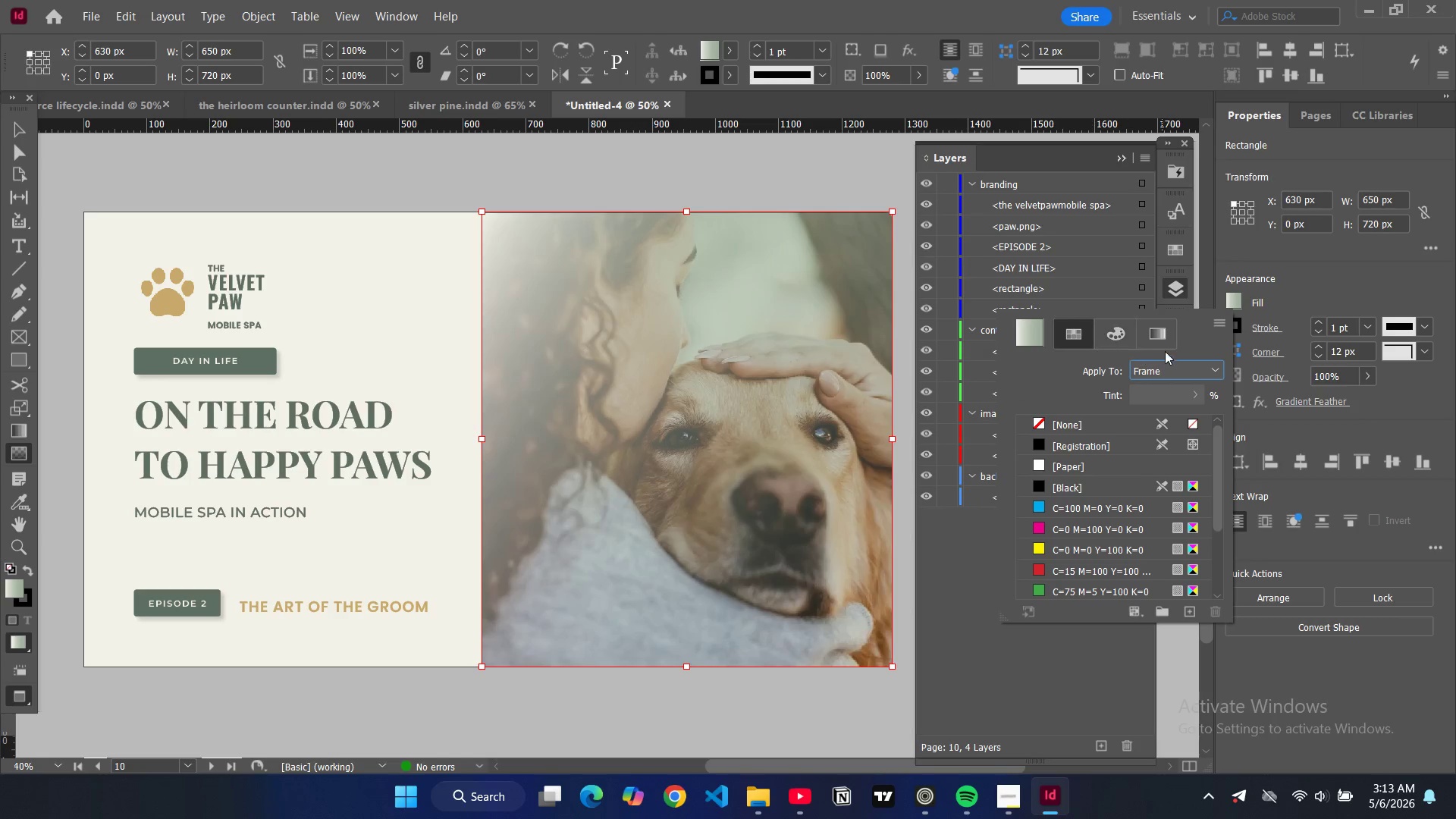 
scroll: coordinate [1037, 570], scroll_direction: down, amount: 12.0
 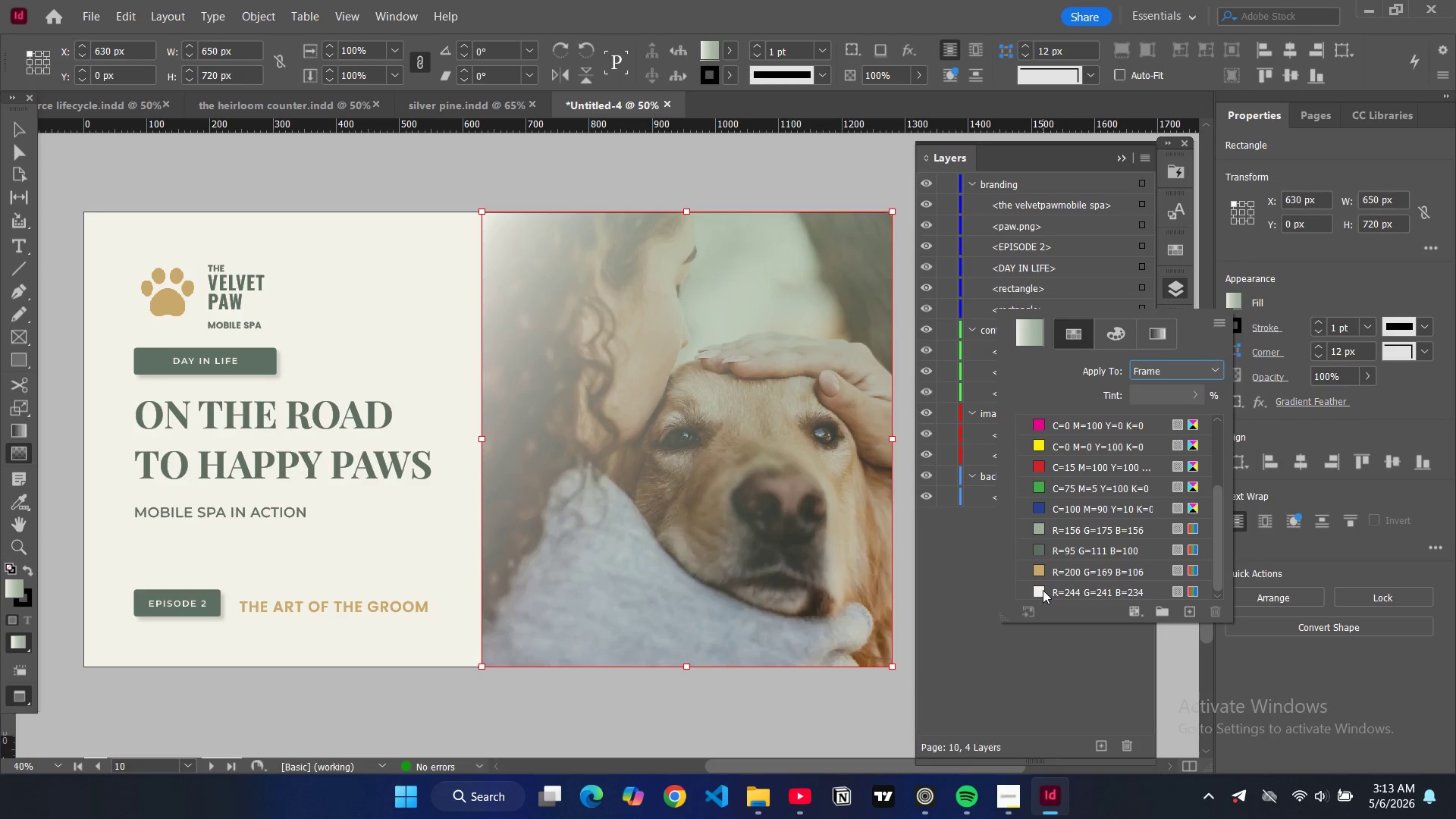 
left_click([1043, 590])
 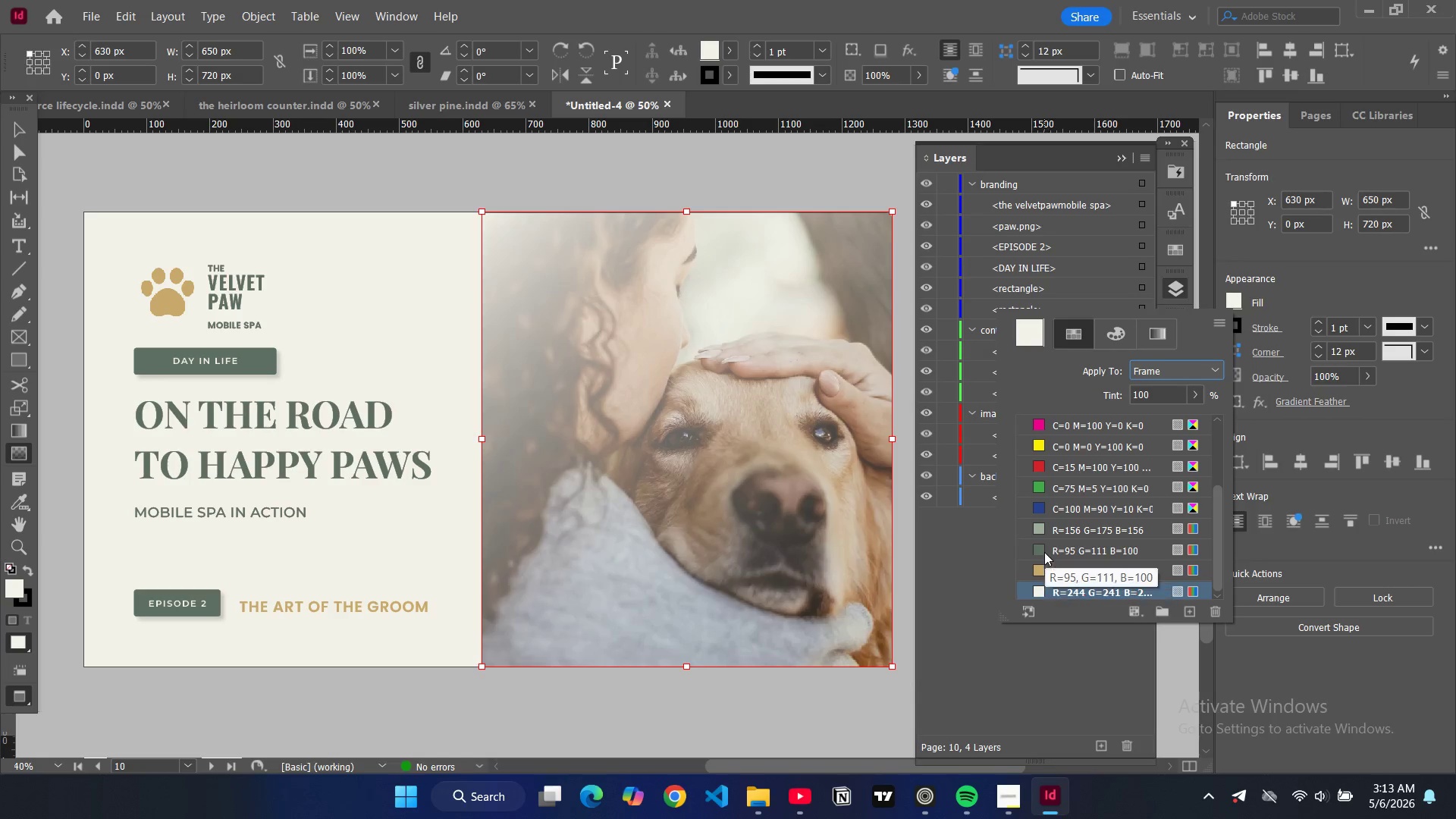 
scroll: coordinate [1062, 463], scroll_direction: up, amount: 6.0
 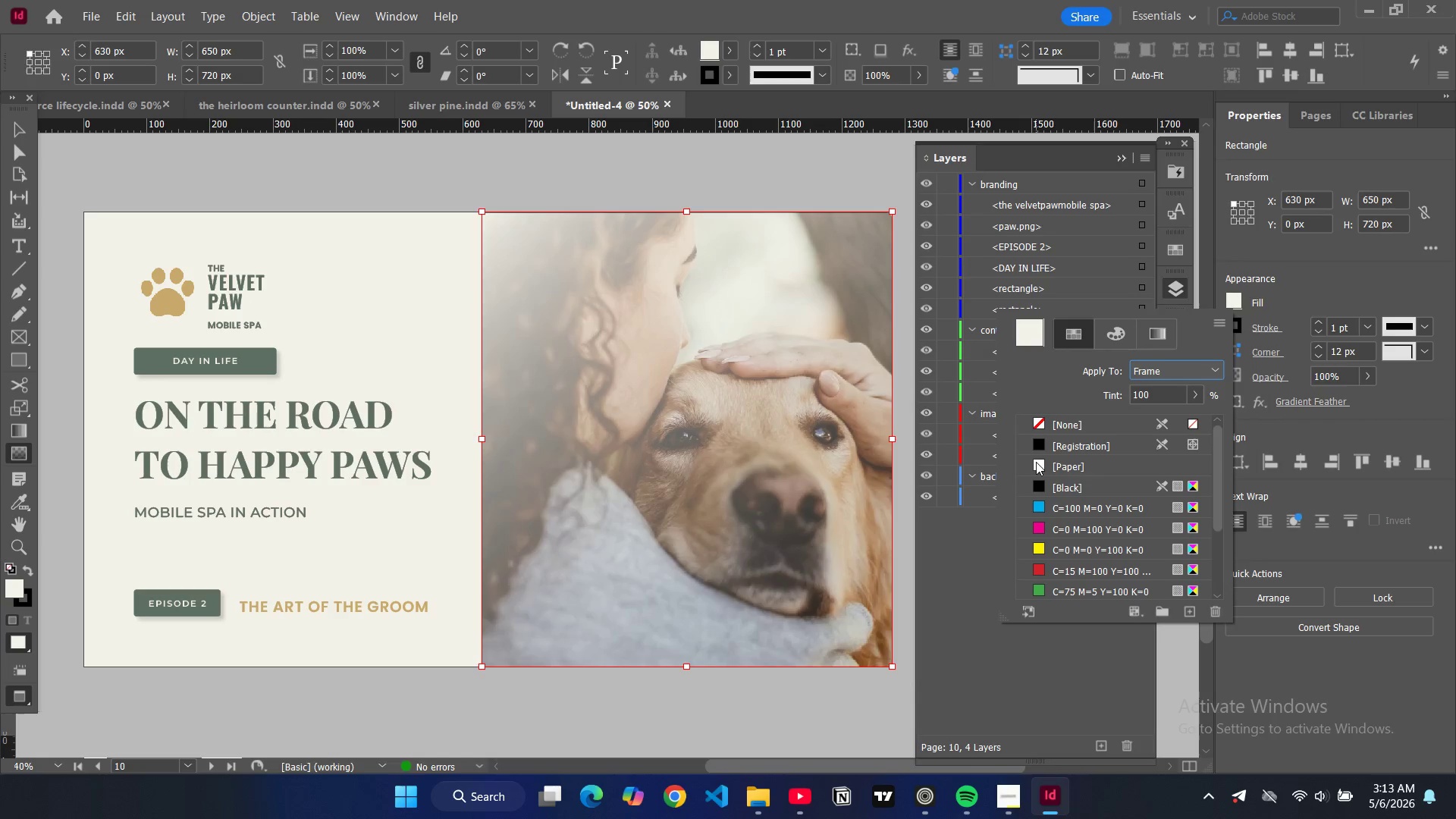 
left_click([1036, 462])
 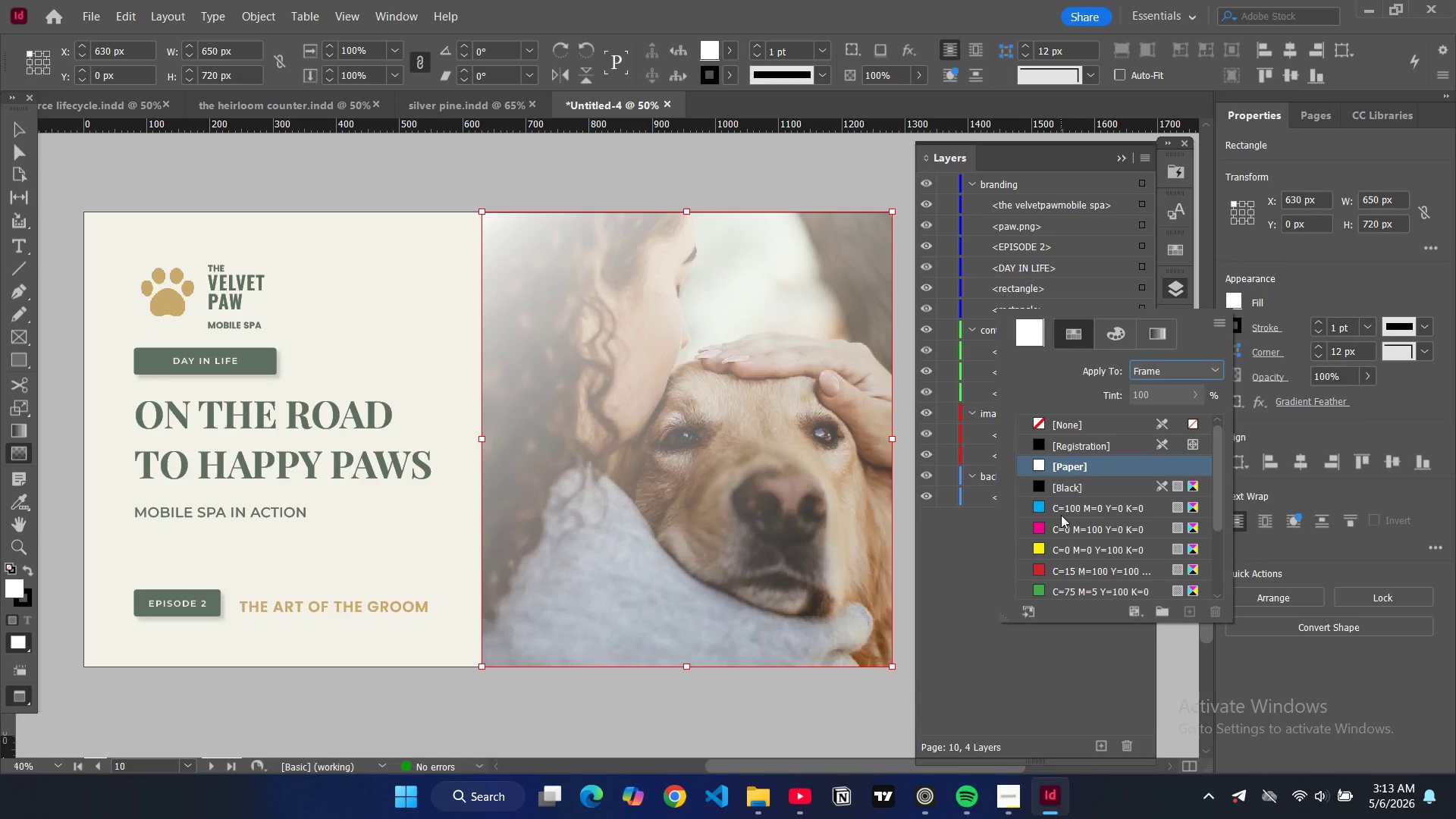 
scroll: coordinate [1061, 516], scroll_direction: down, amount: 9.0
 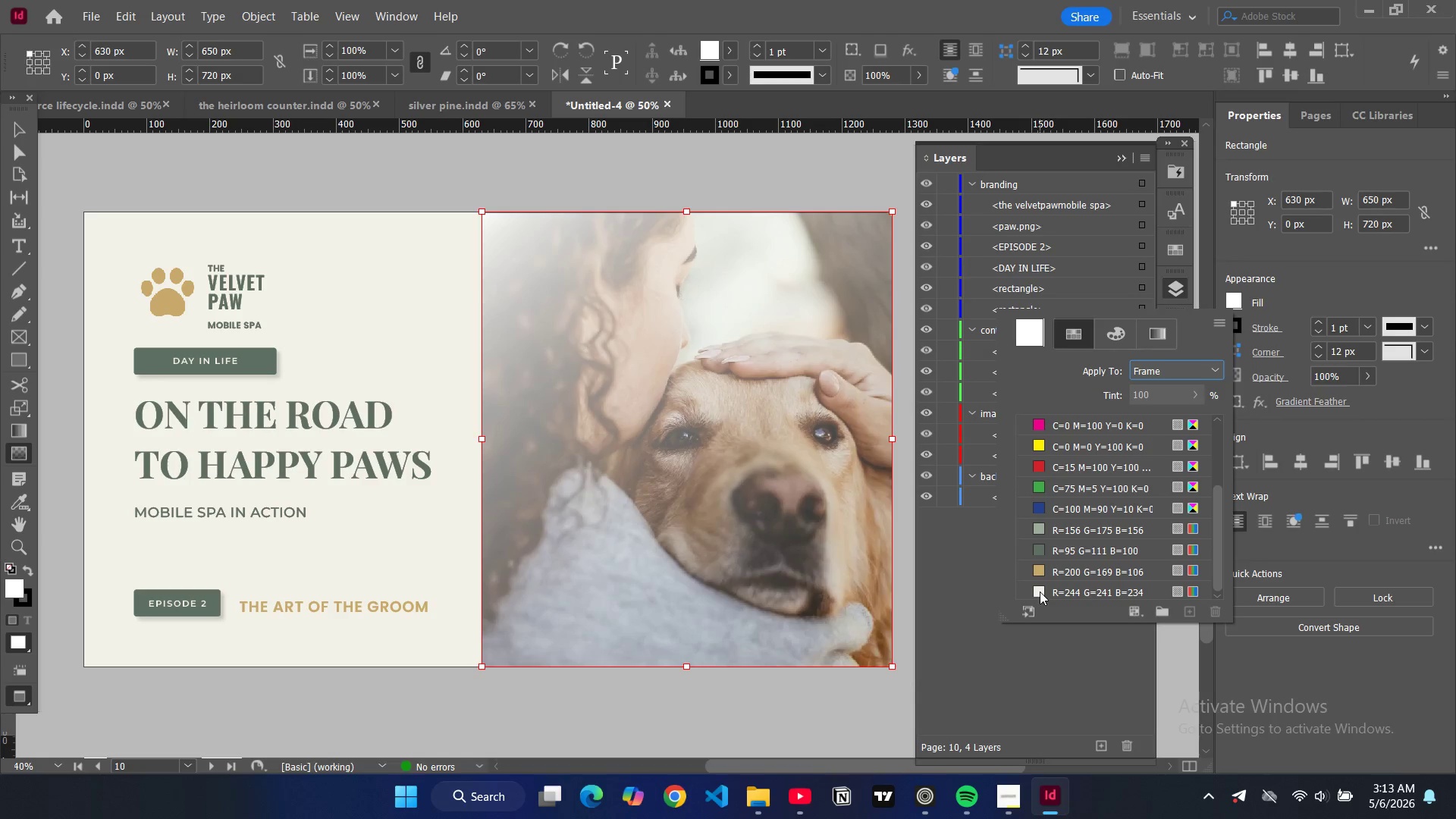 
left_click([1040, 592])
 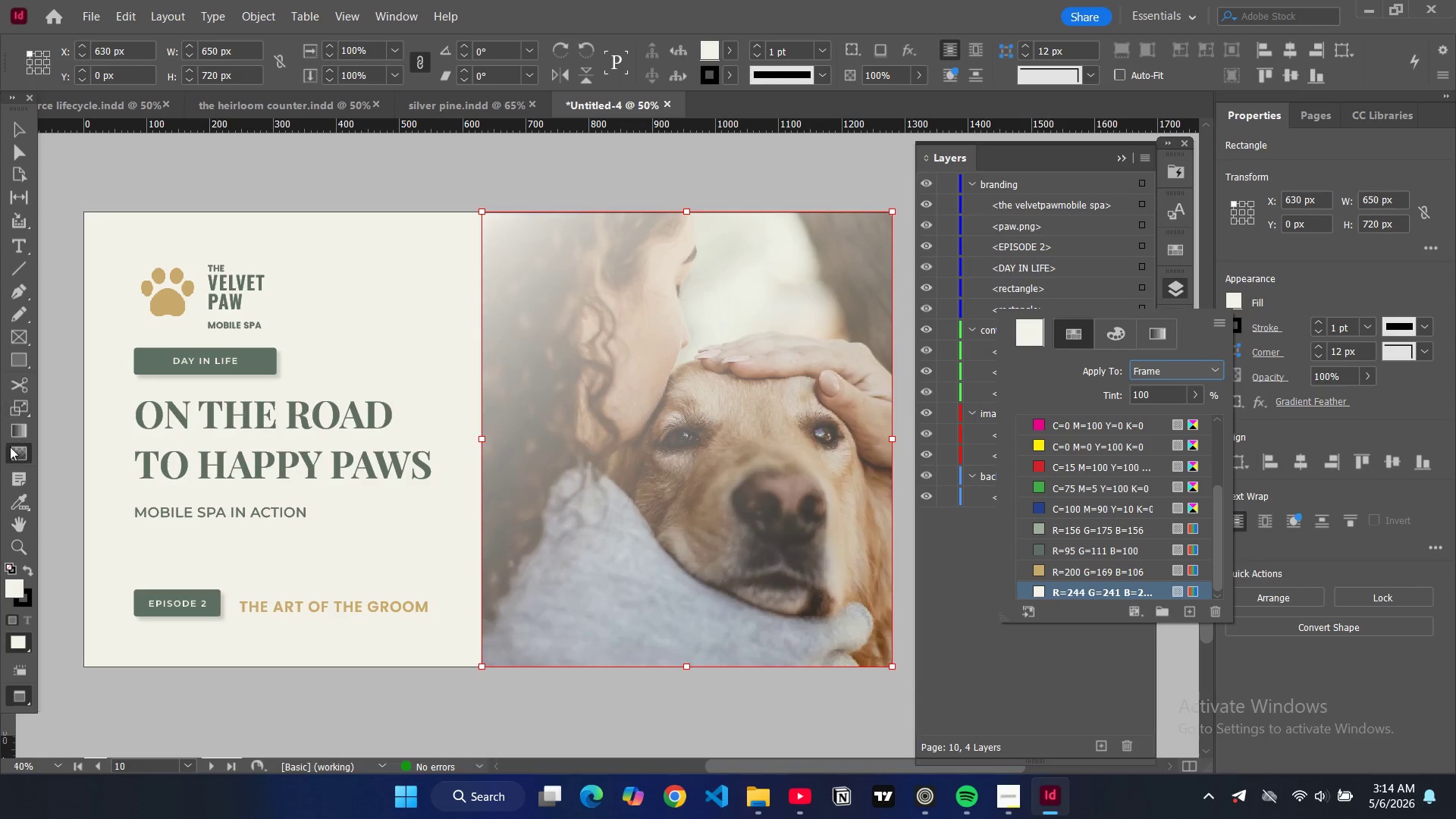 
double_click([11, 453])
 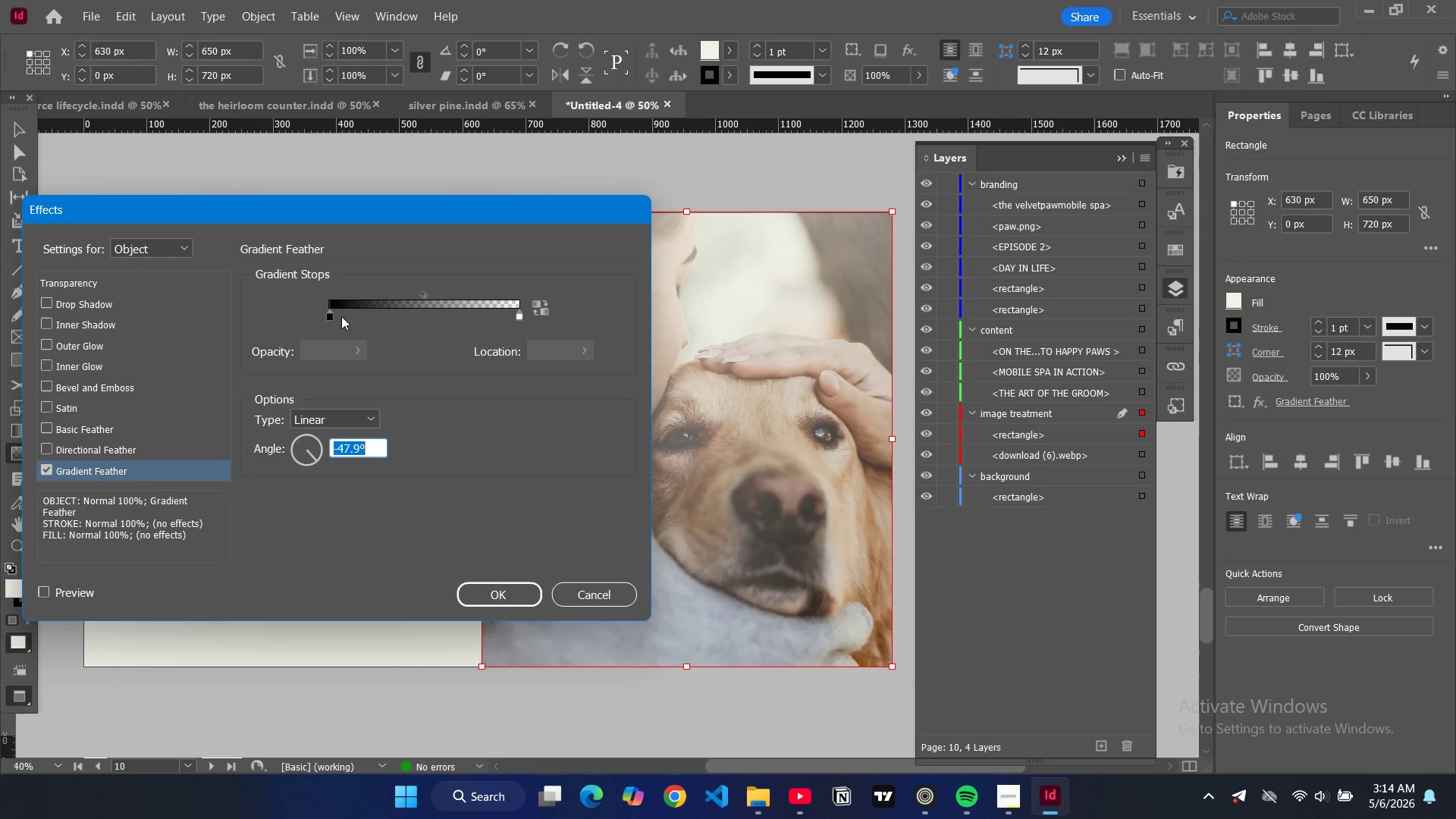 
left_click_drag(start_coordinate=[330, 315], to_coordinate=[385, 322])
 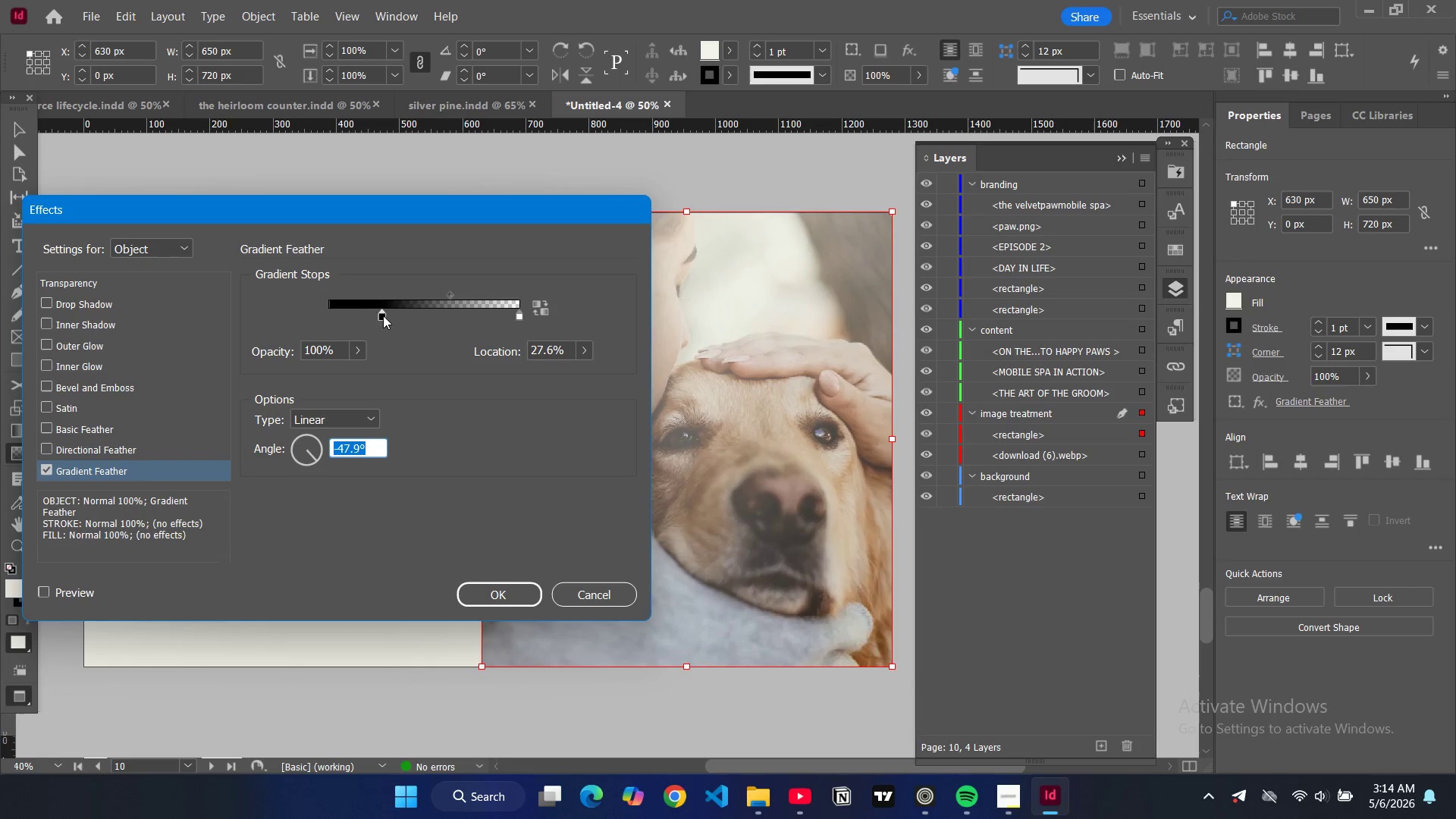 
left_click_drag(start_coordinate=[383, 315], to_coordinate=[405, 315])
 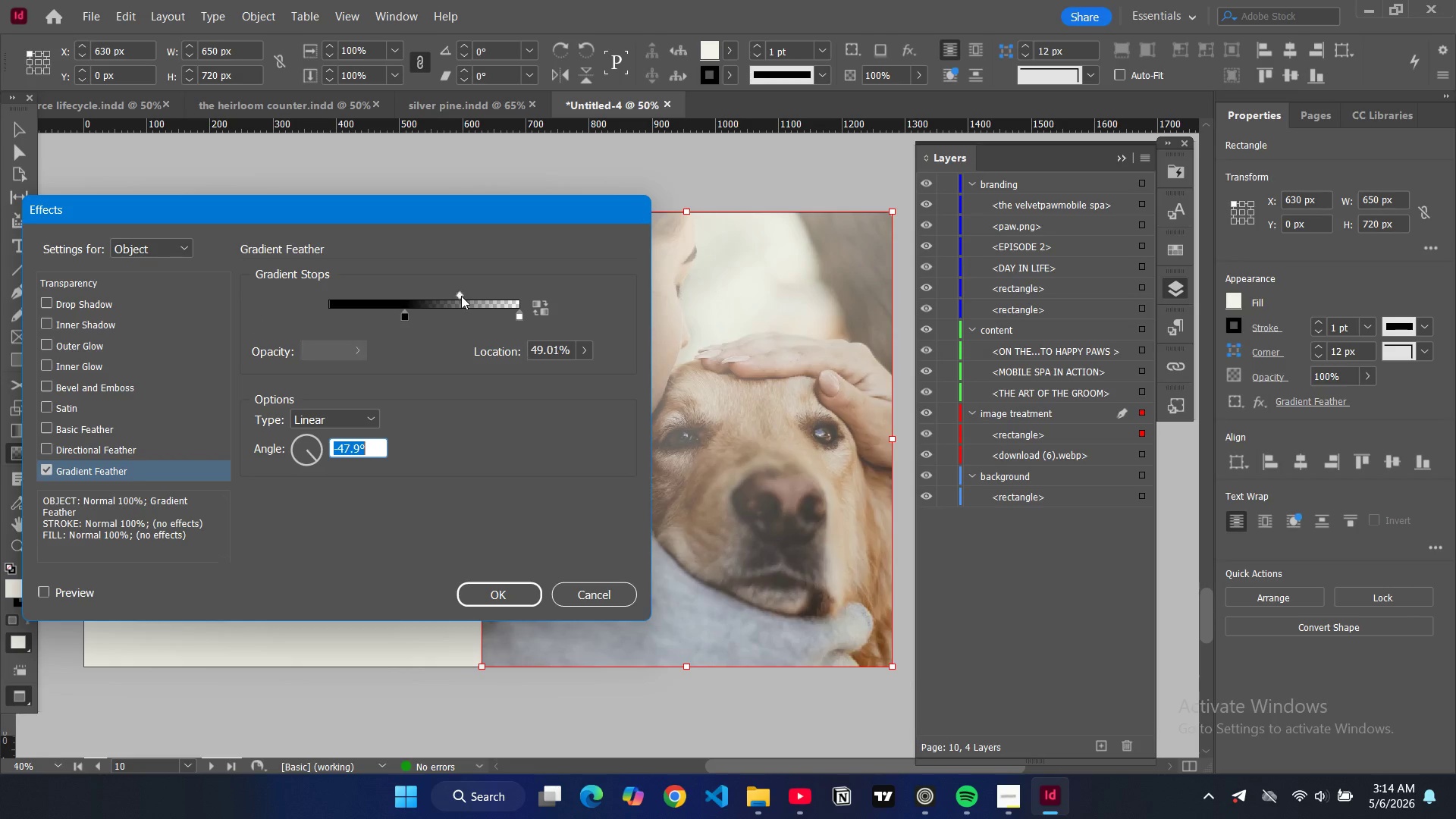 
left_click_drag(start_coordinate=[461, 296], to_coordinate=[486, 296])
 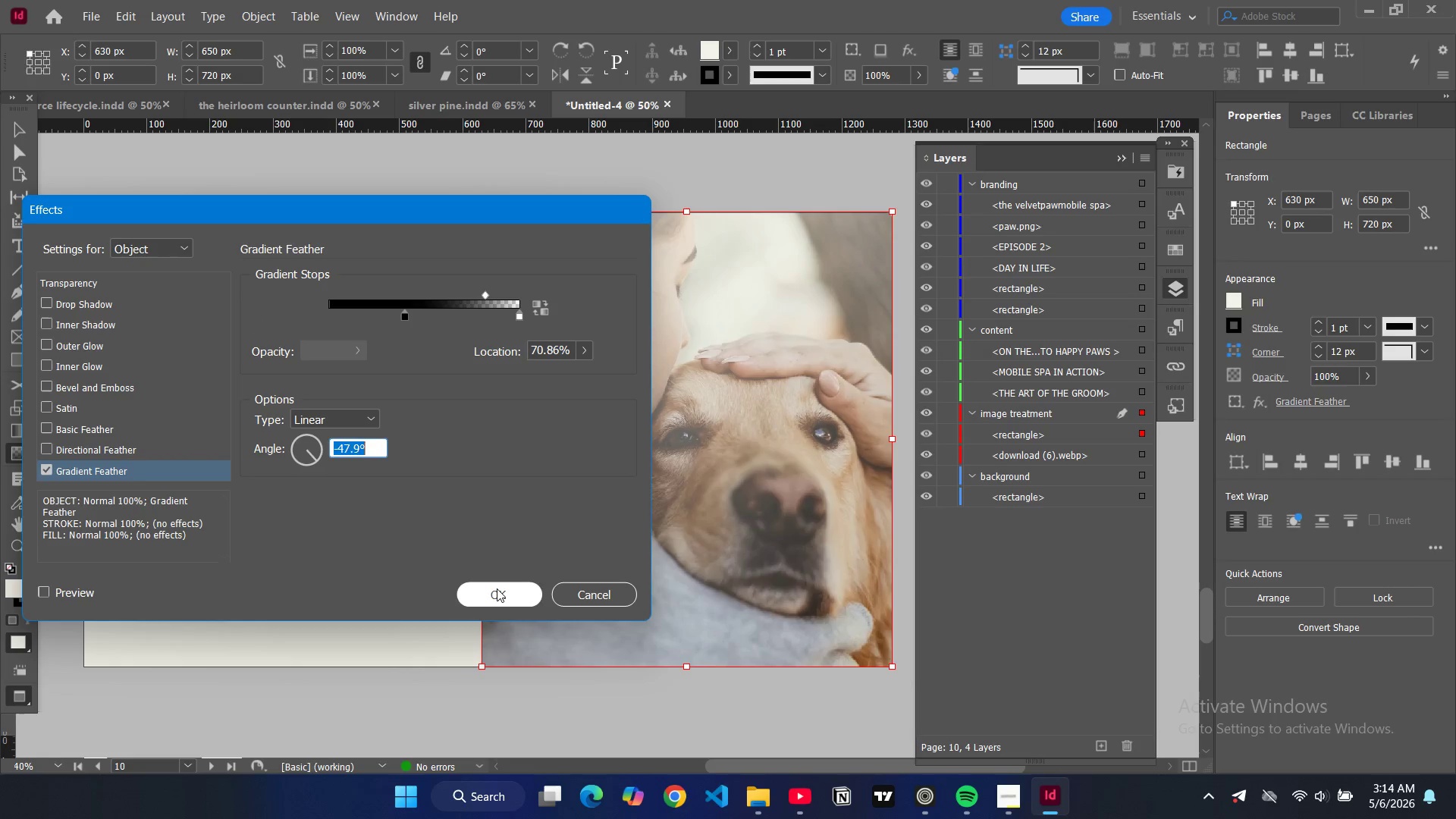 
left_click([497, 589])
 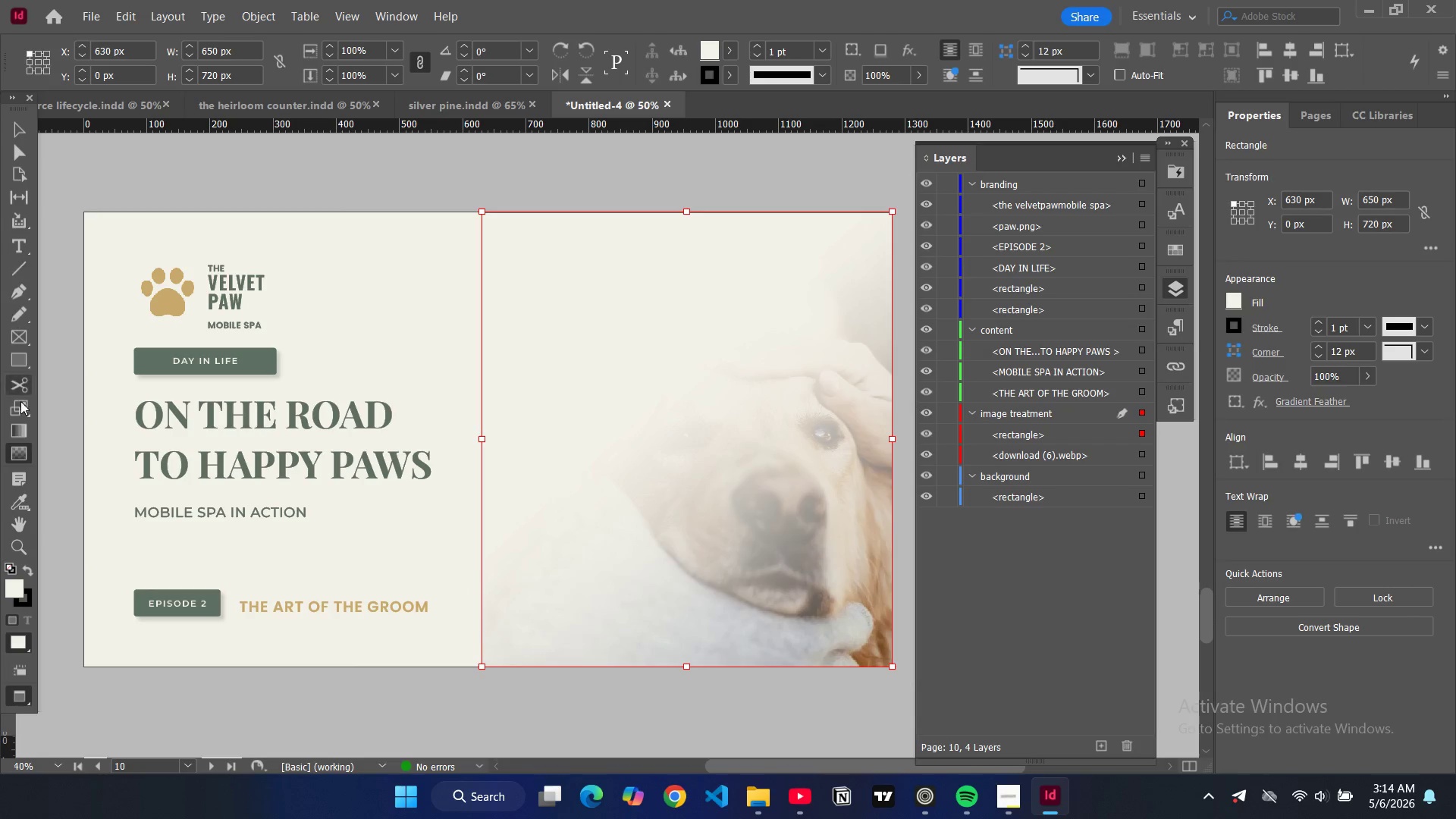 
double_click([21, 454])
 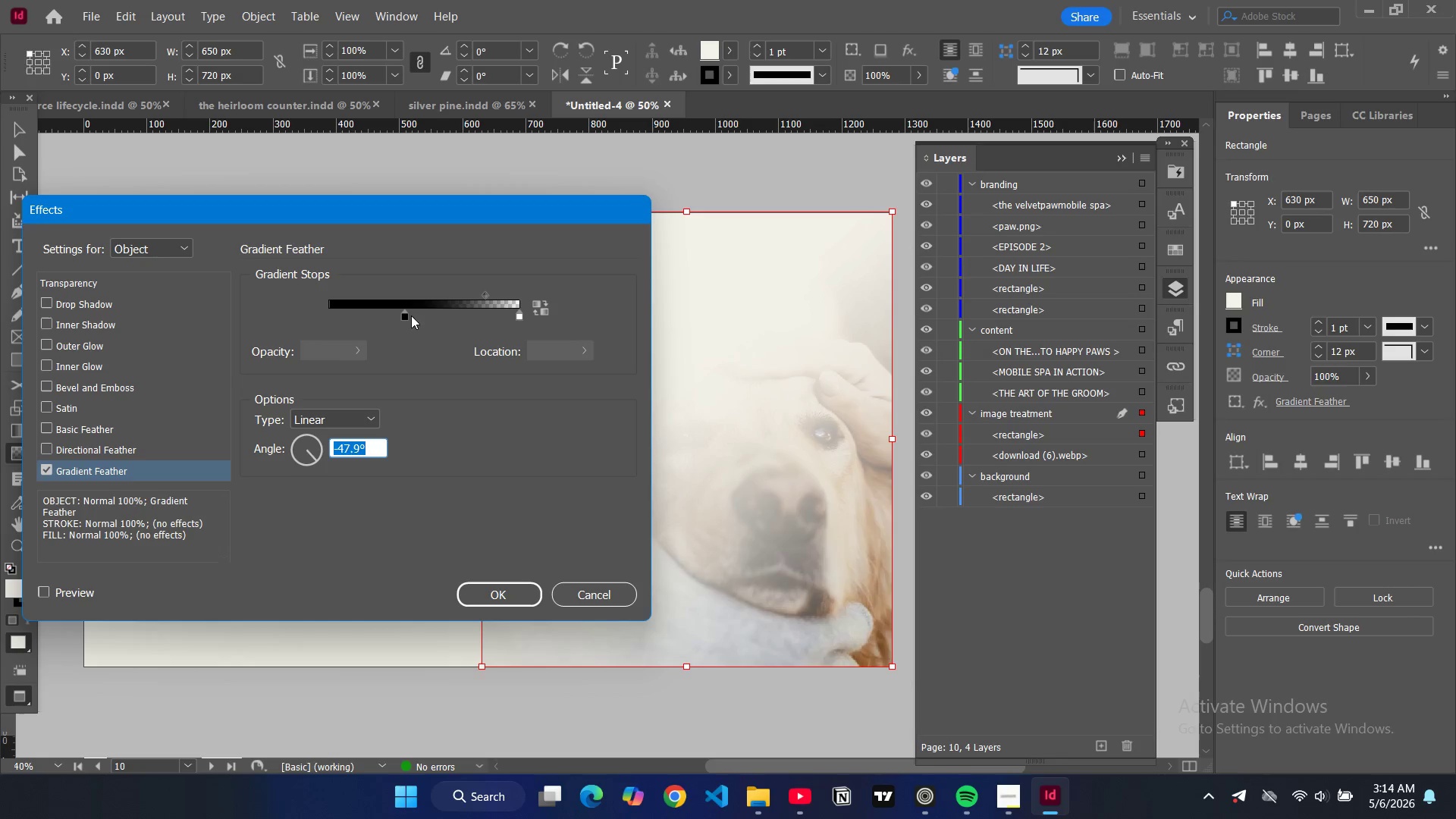 
left_click_drag(start_coordinate=[407, 315], to_coordinate=[354, 316])
 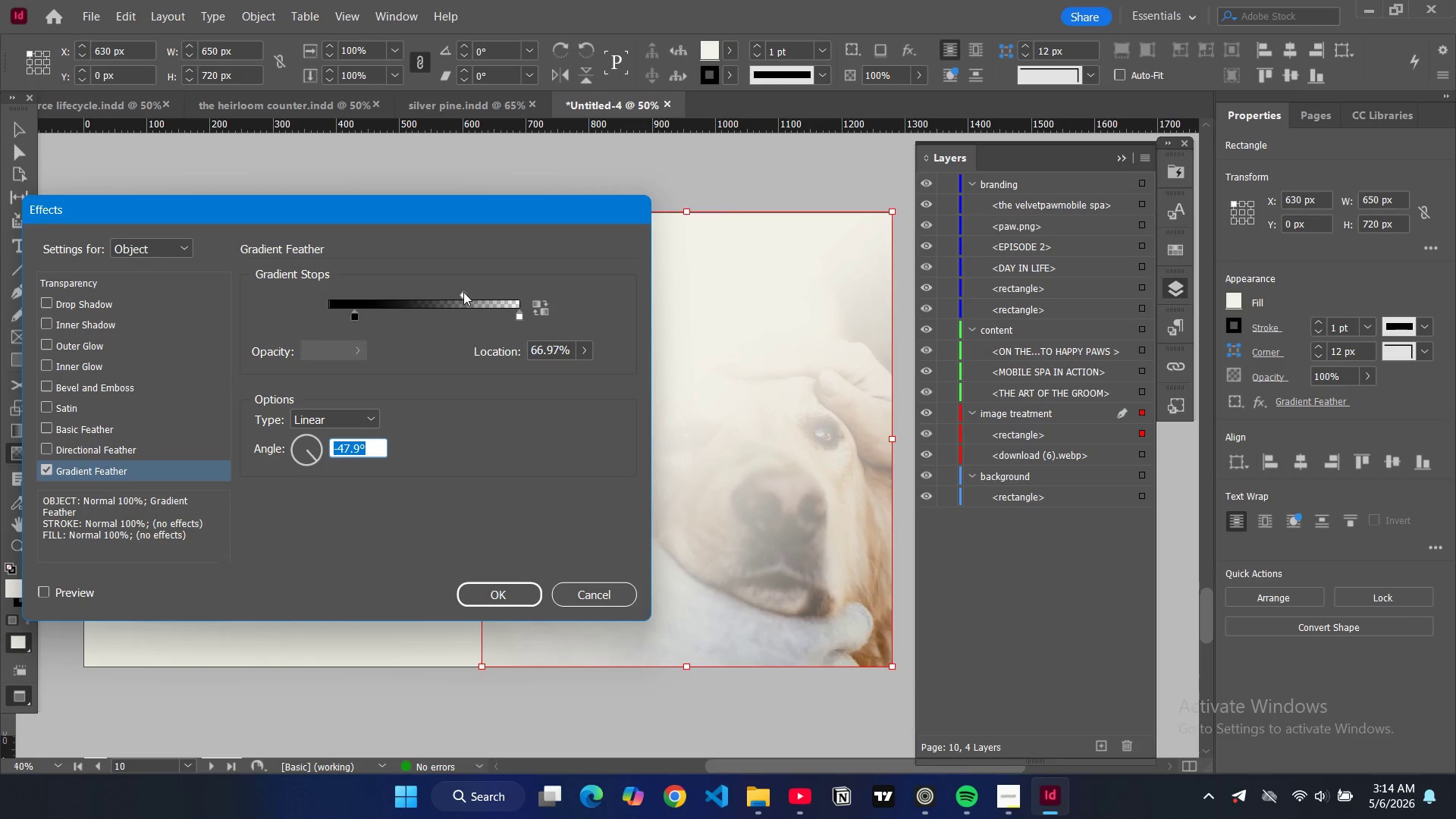 
left_click_drag(start_coordinate=[469, 291], to_coordinate=[424, 301])
 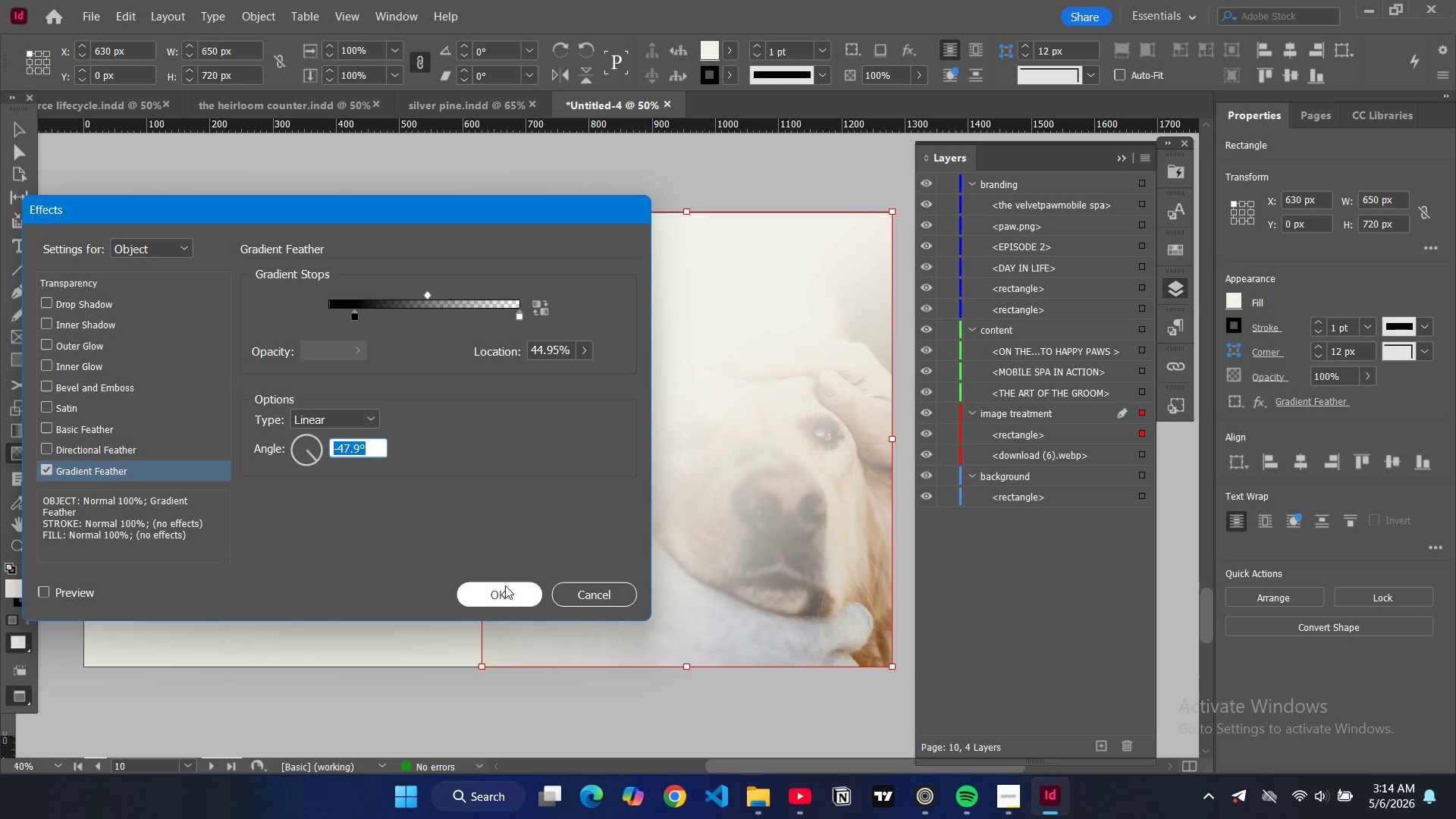 
left_click([505, 585])
 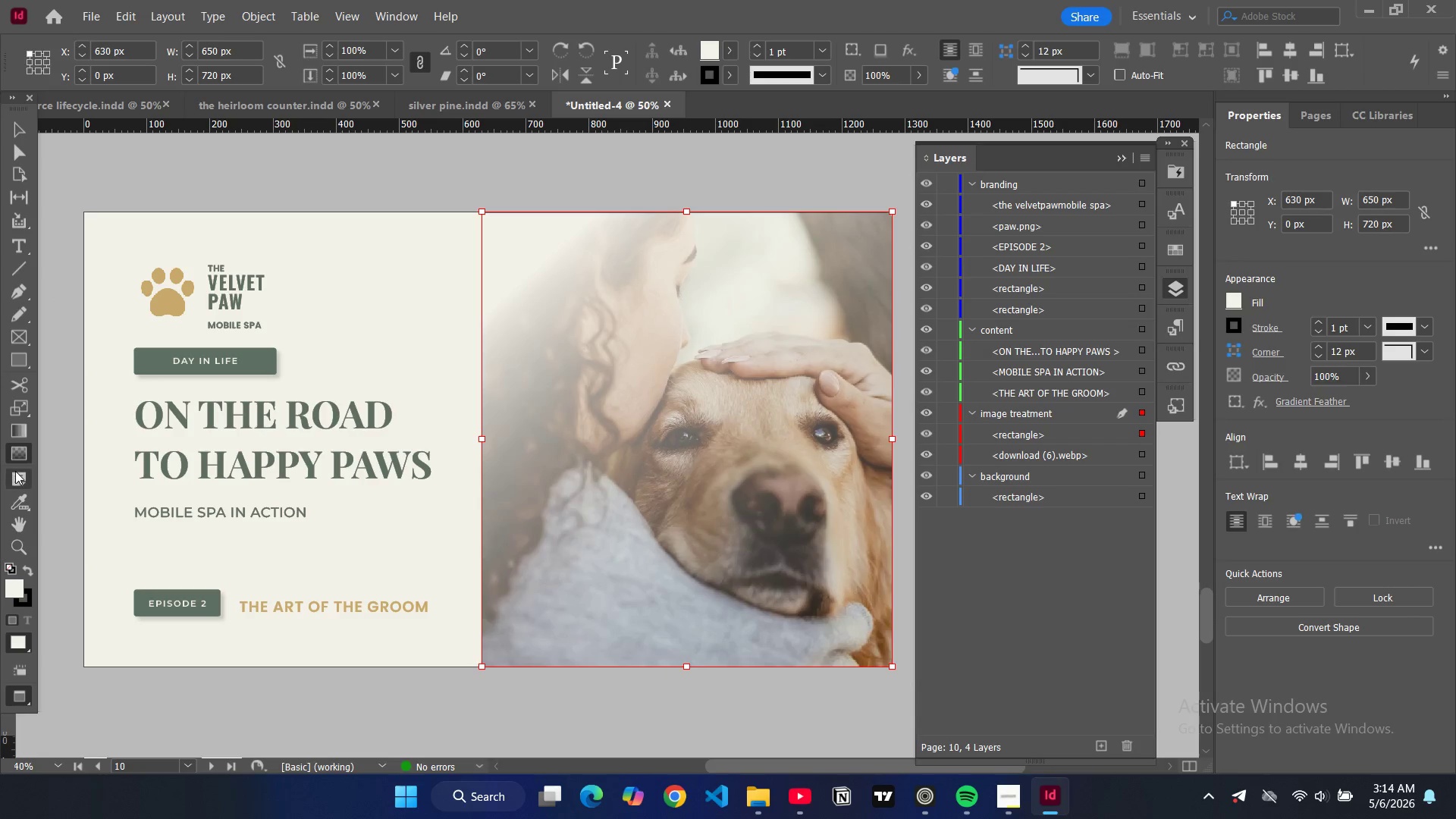 
double_click([18, 453])
 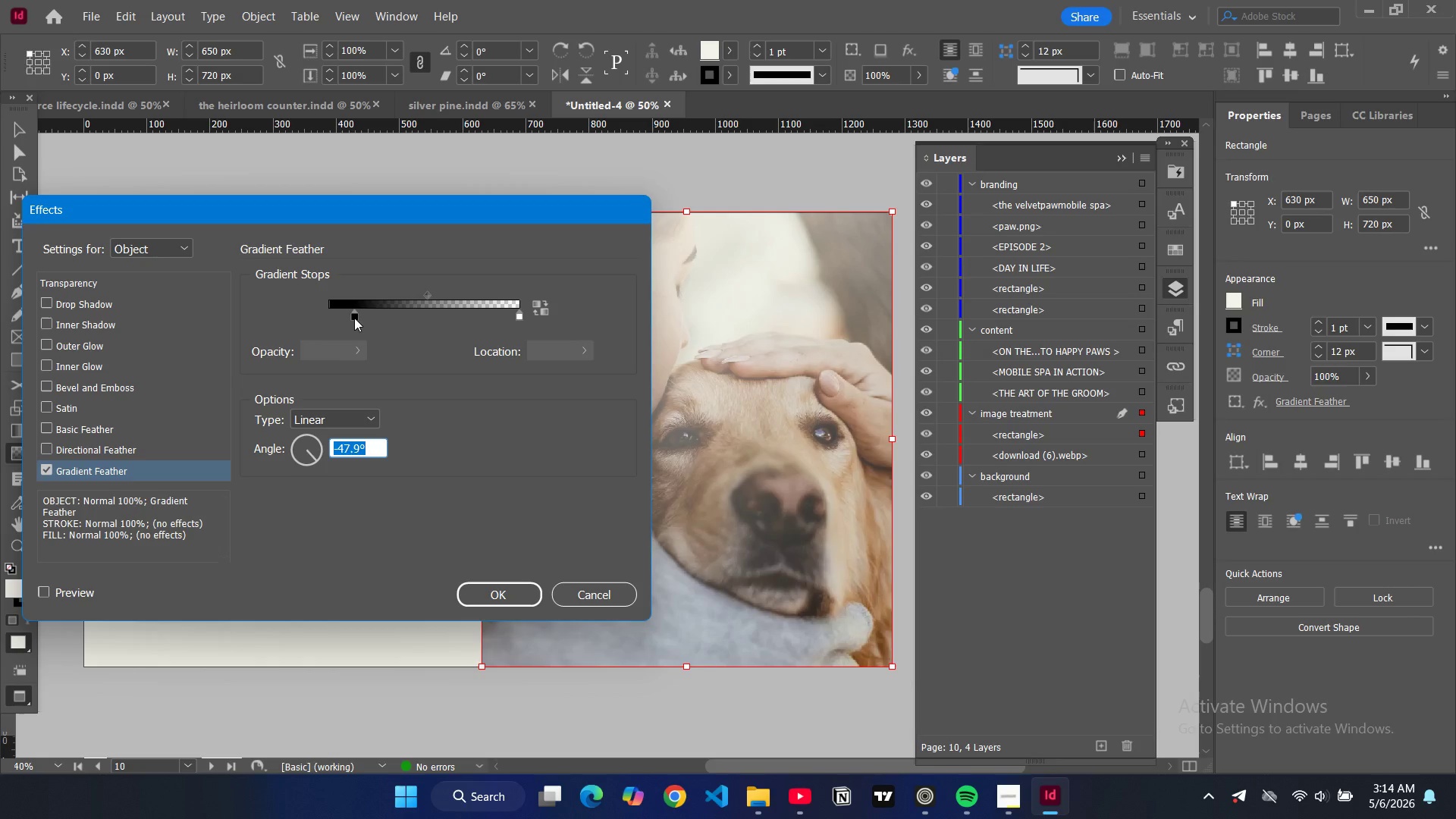 
left_click_drag(start_coordinate=[355, 316], to_coordinate=[362, 317])
 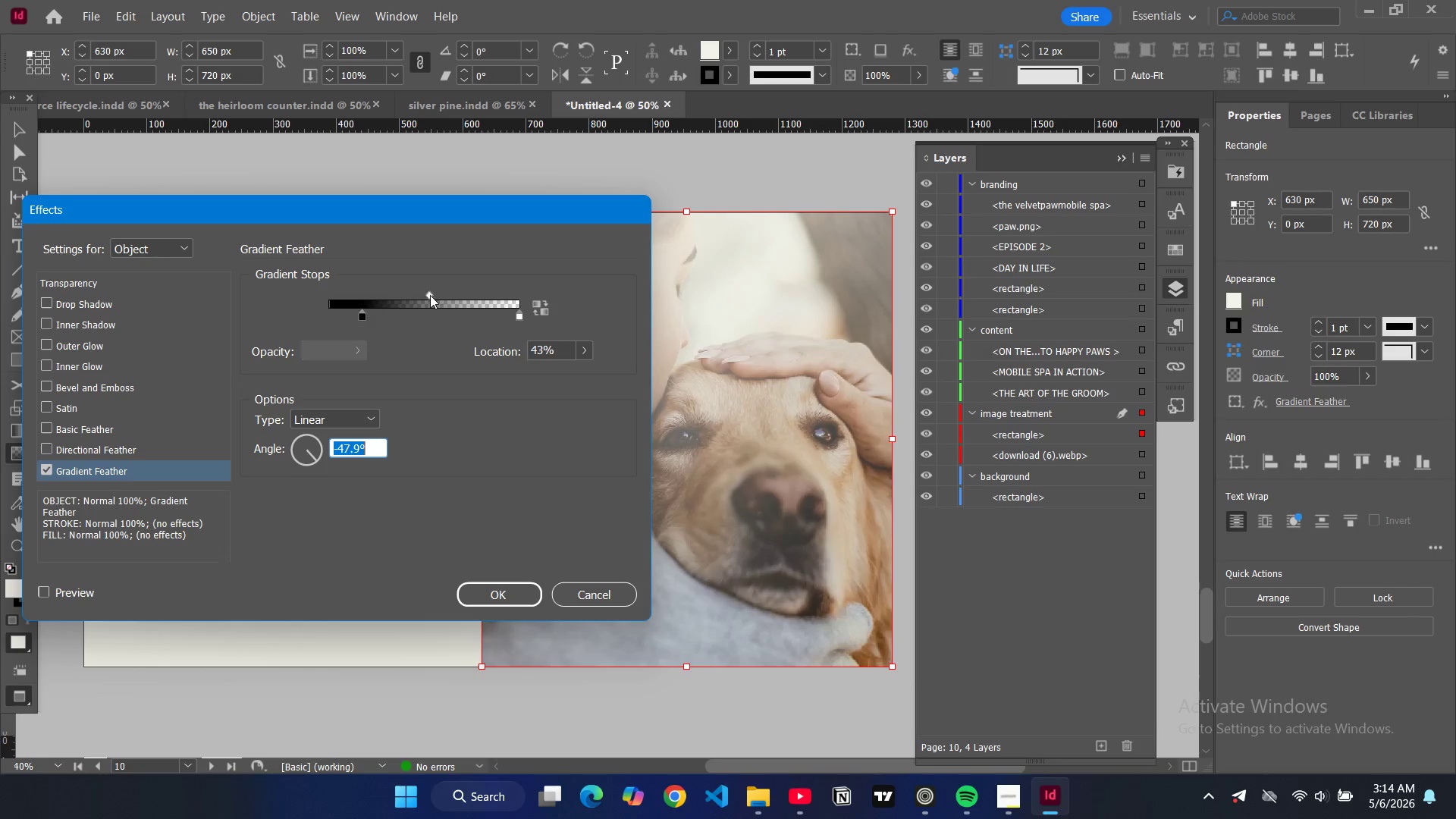 
left_click_drag(start_coordinate=[430, 295], to_coordinate=[416, 297])
 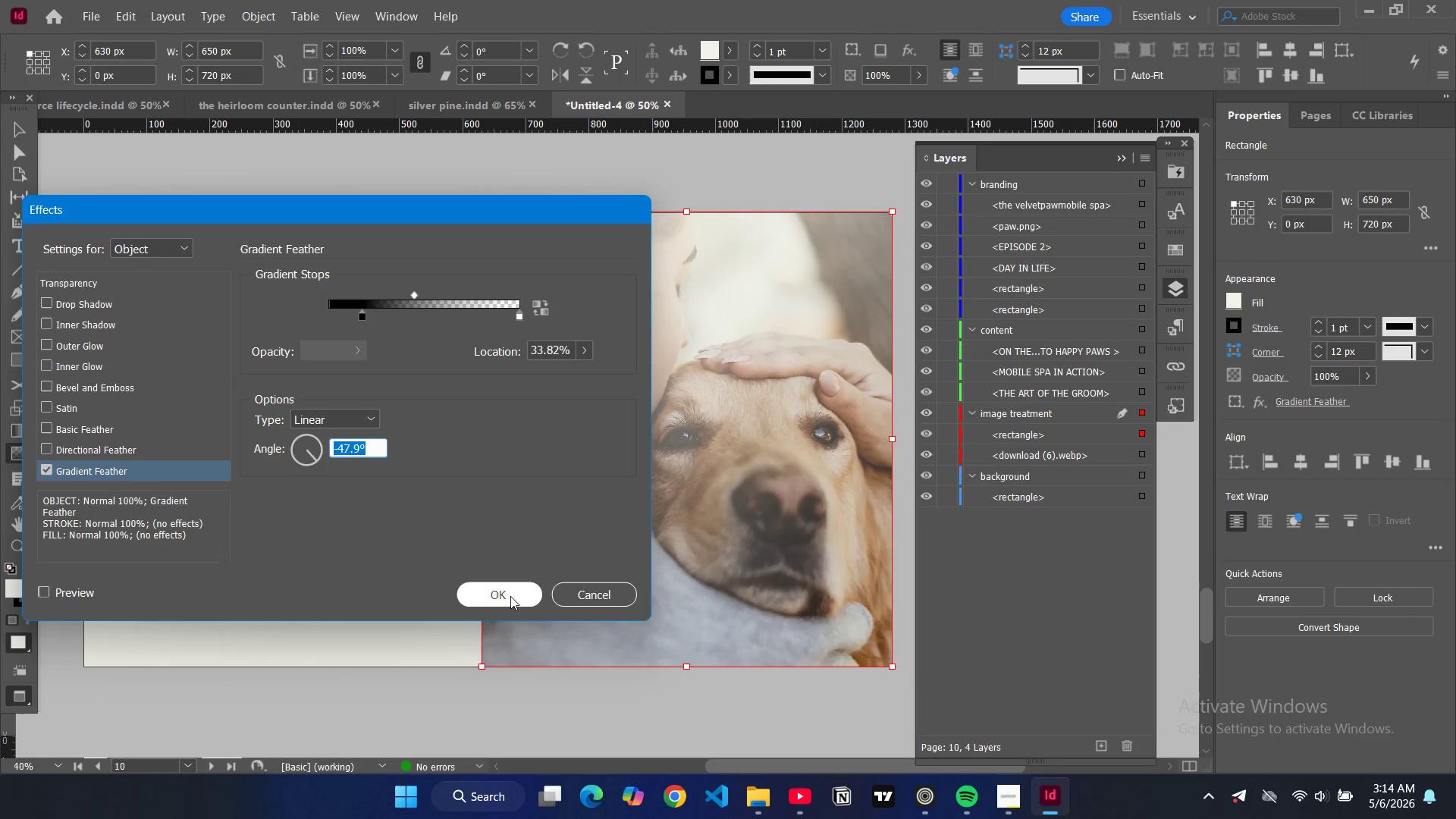 
left_click([510, 596])
 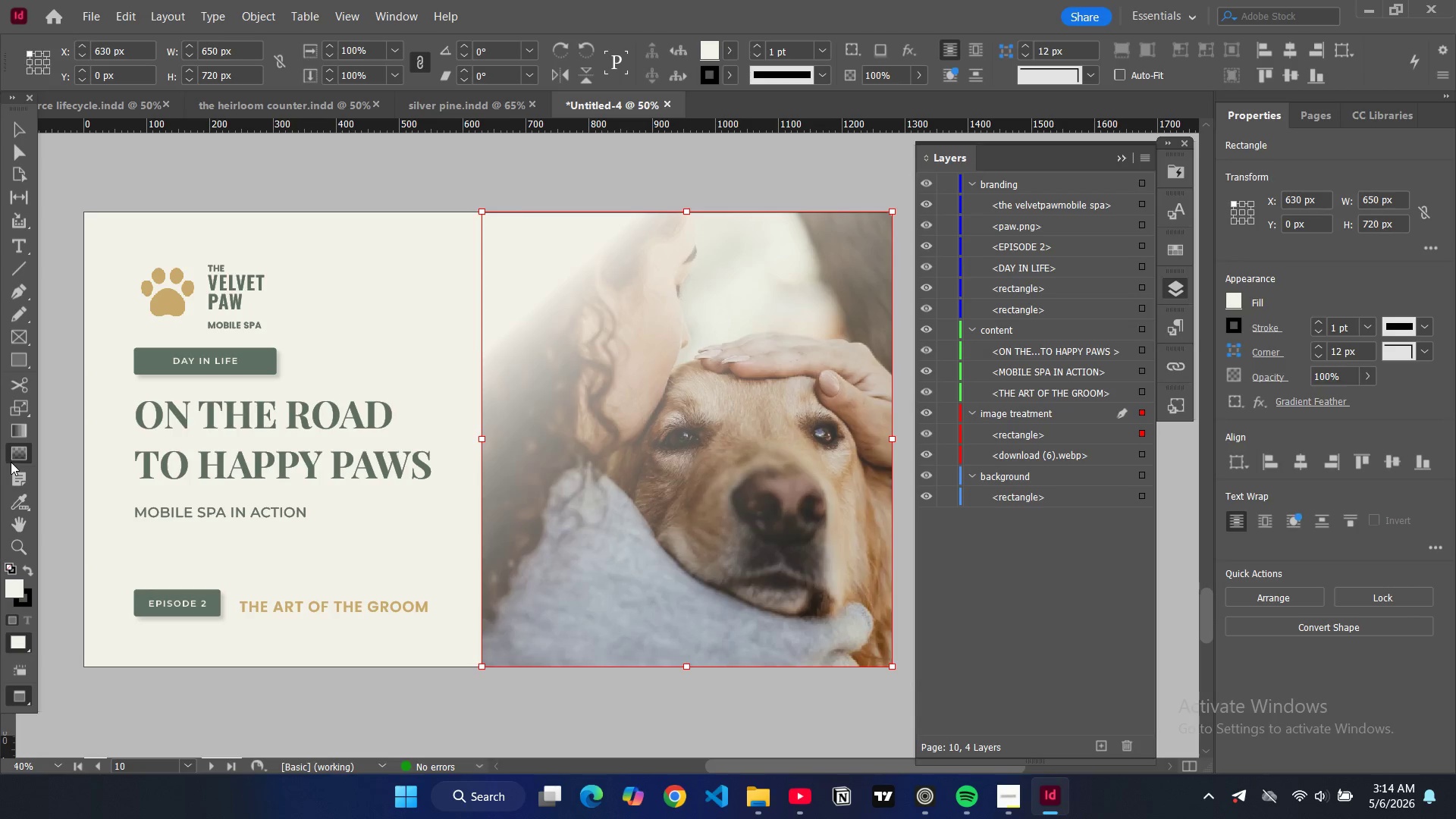 
double_click([14, 456])
 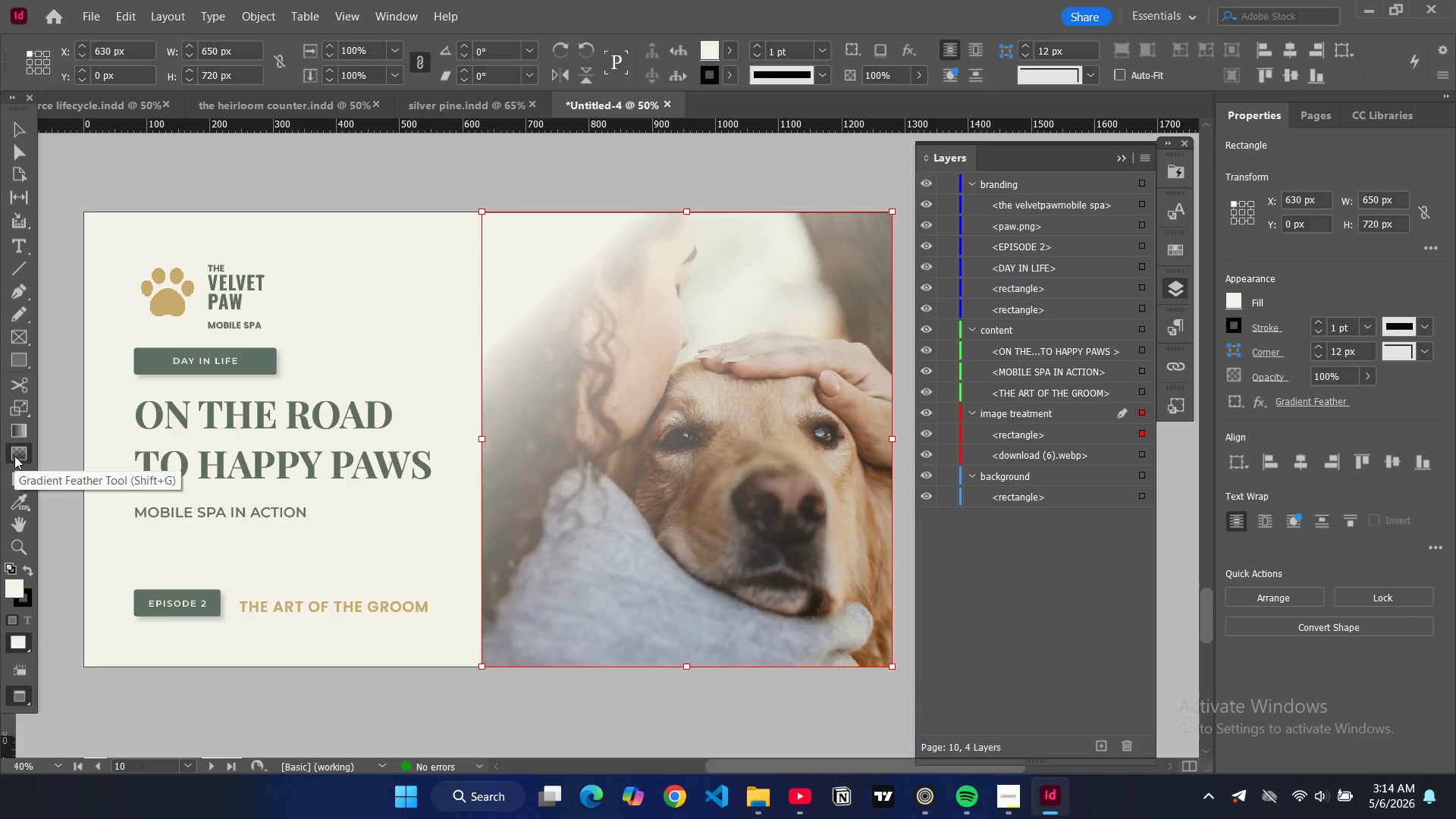 
triple_click([14, 456])
 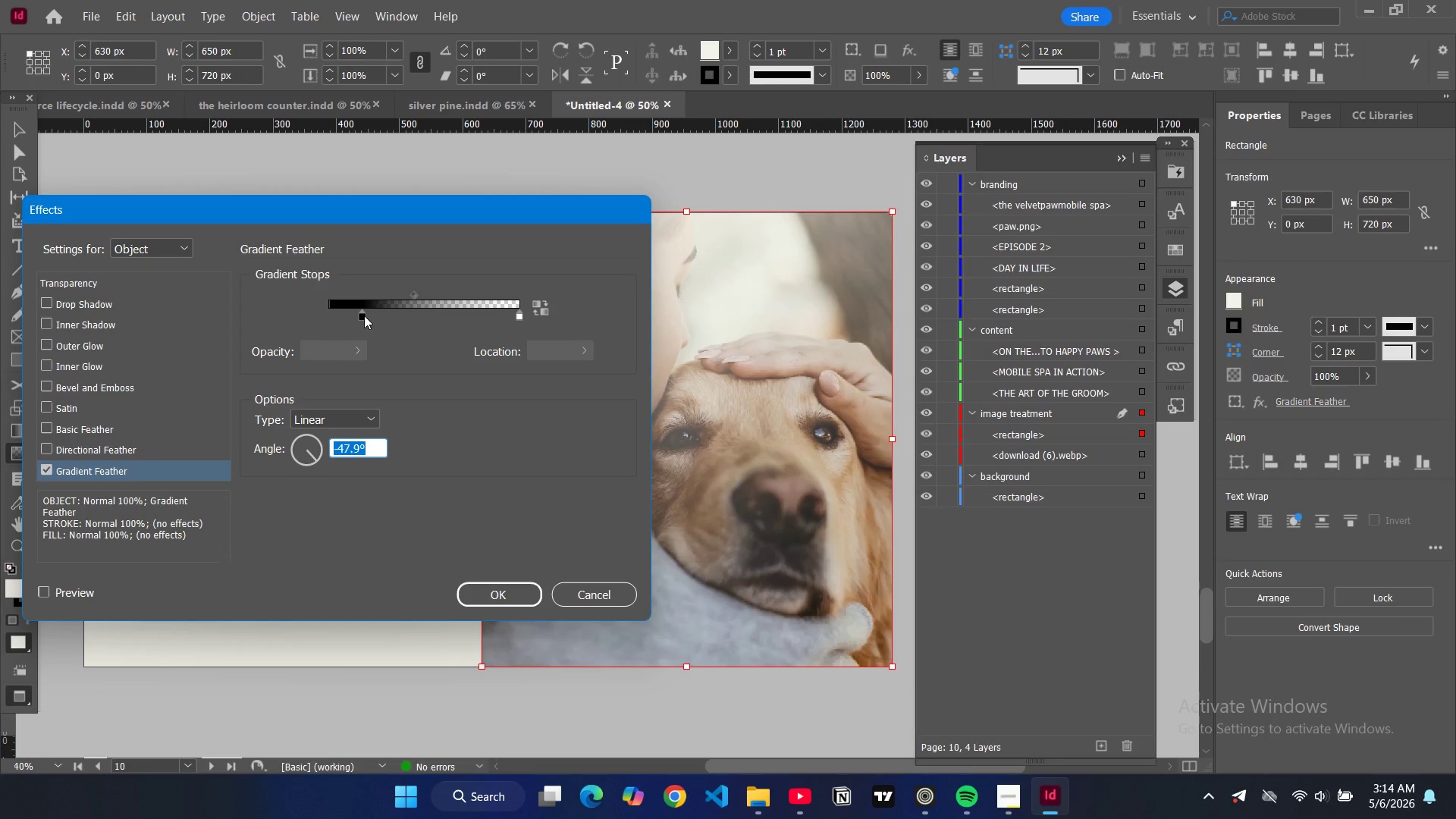 
left_click_drag(start_coordinate=[364, 315], to_coordinate=[382, 320])
 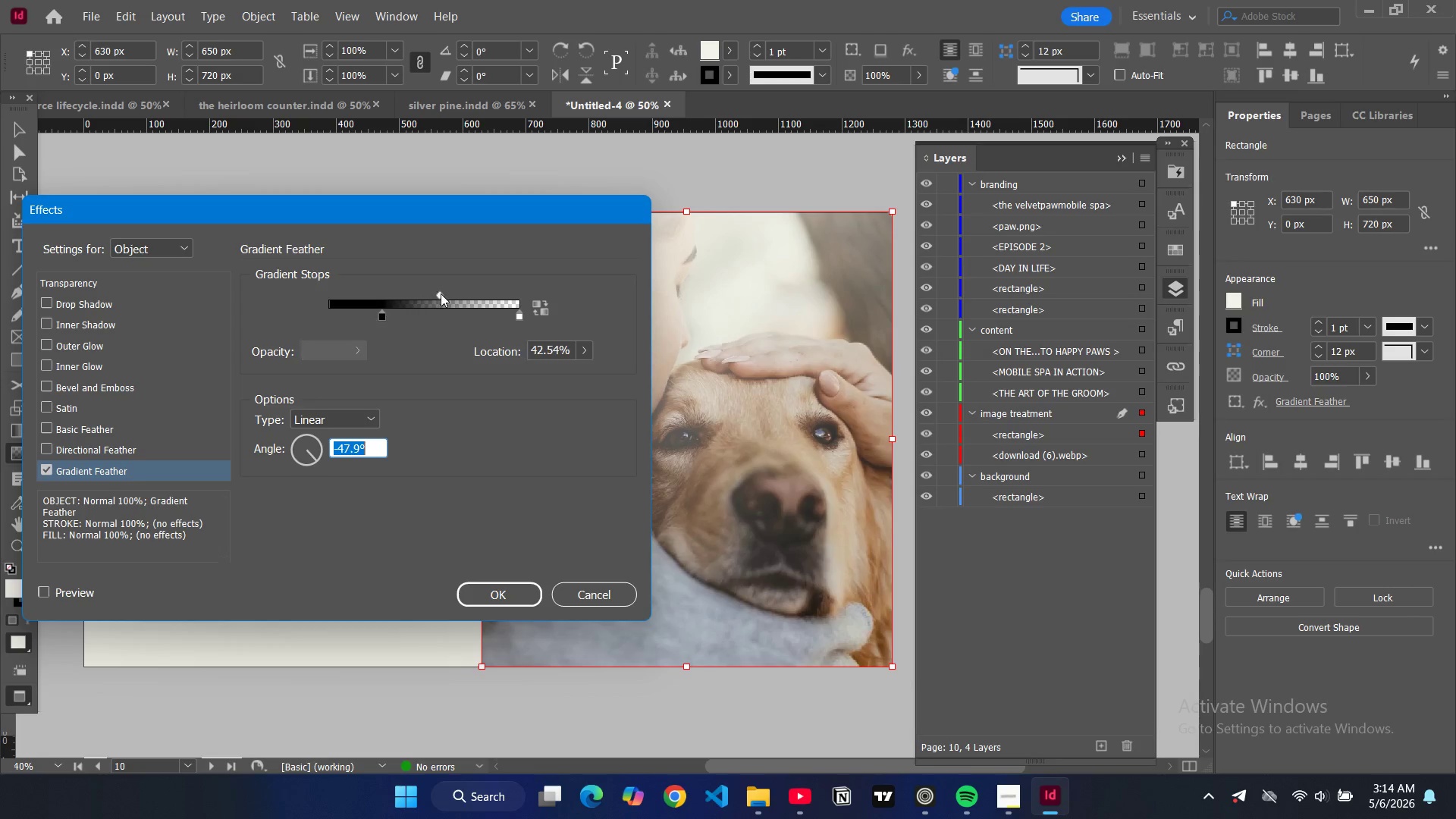 
left_click_drag(start_coordinate=[427, 293], to_coordinate=[453, 297])
 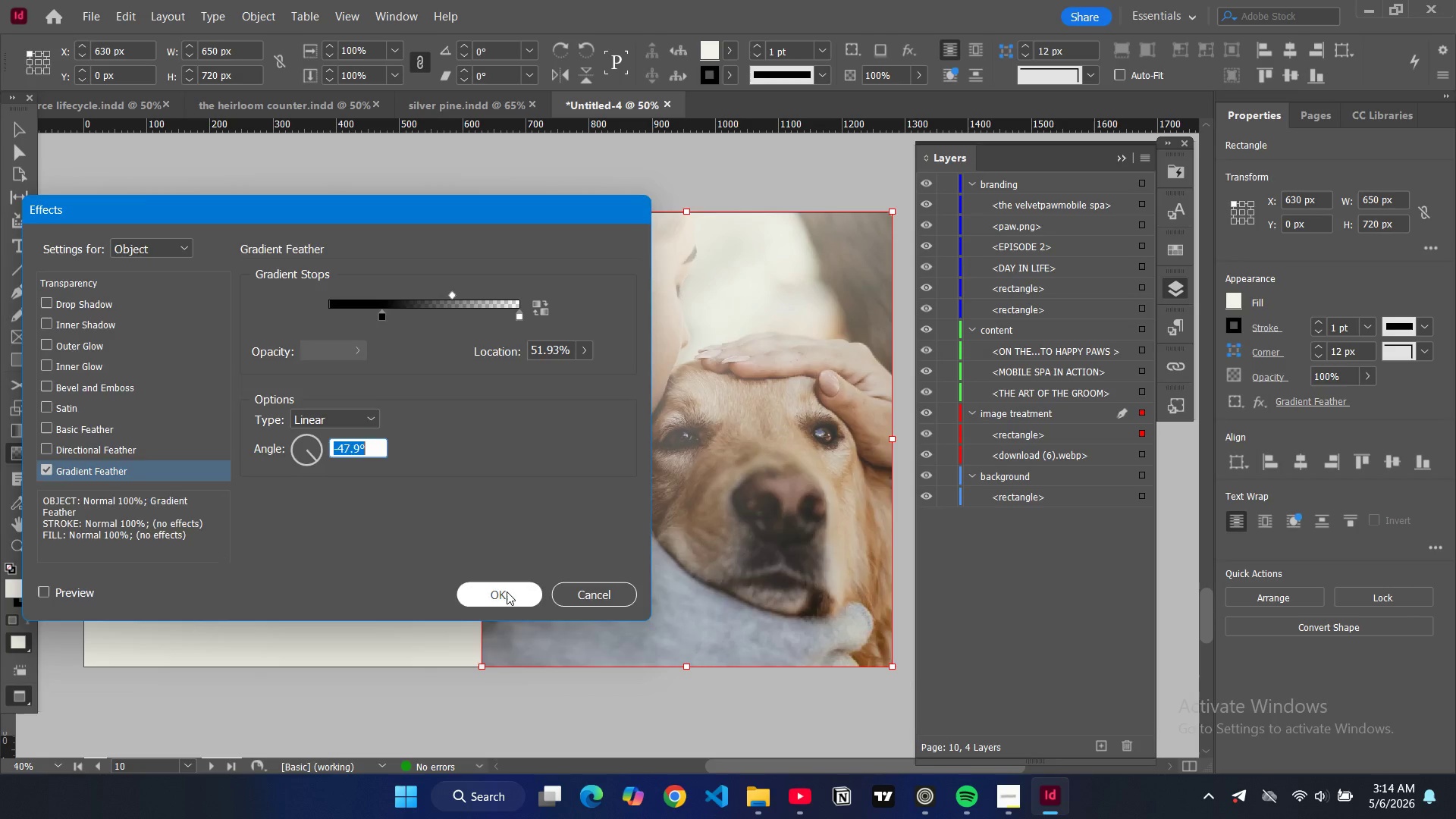 
left_click([507, 592])
 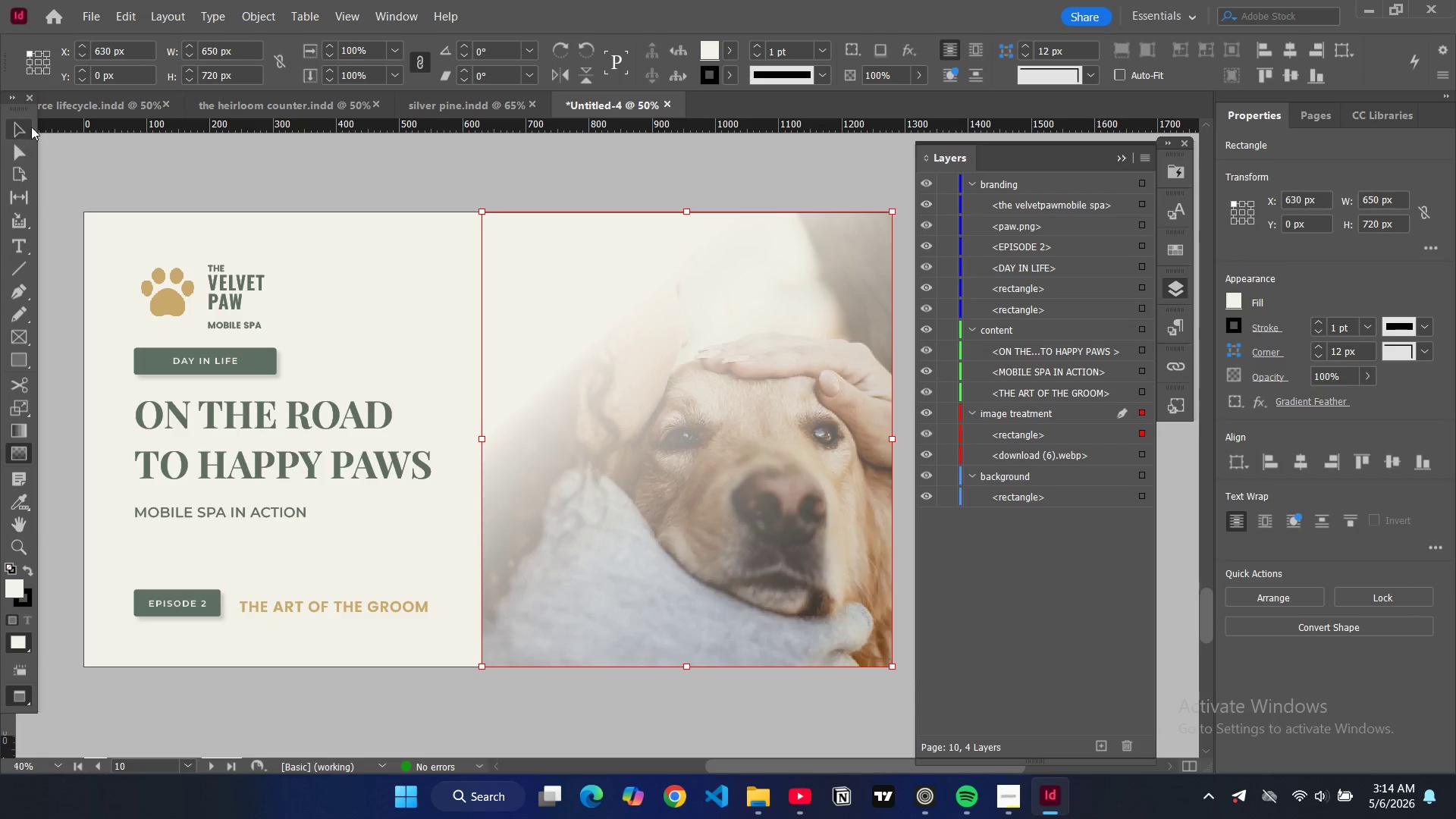 
double_click([246, 170])
 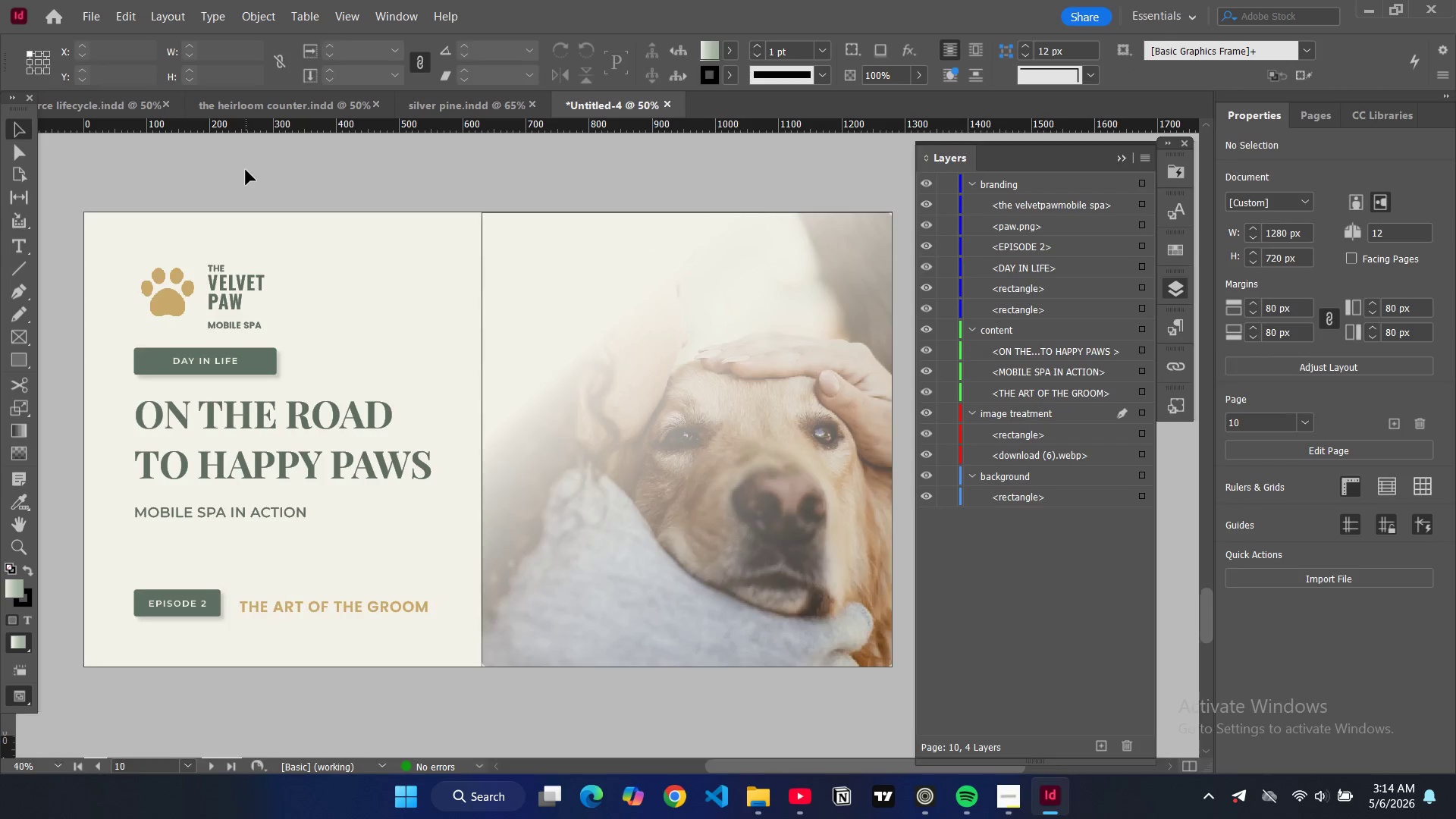 
type(wwww)
 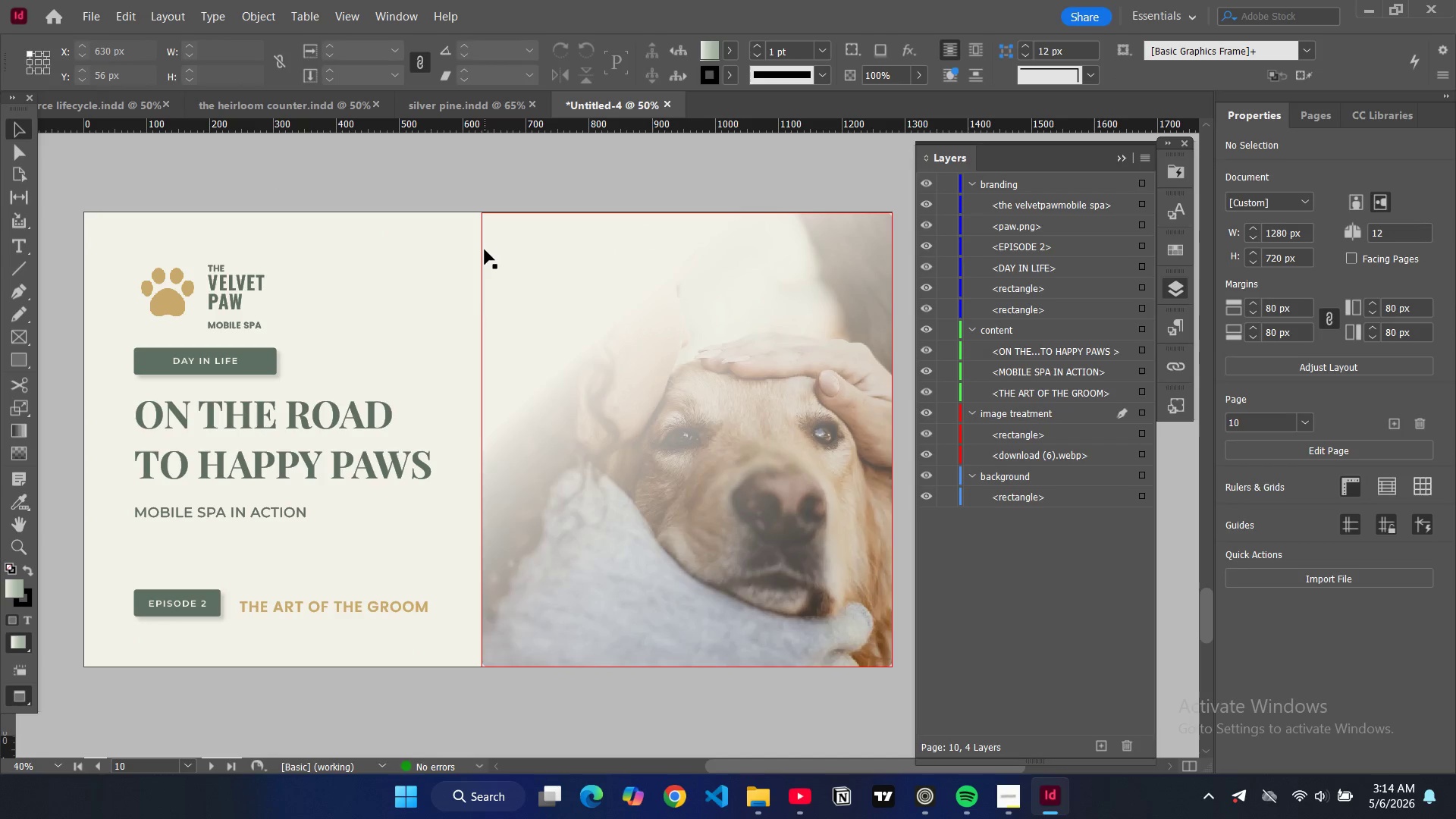 
left_click([485, 249])
 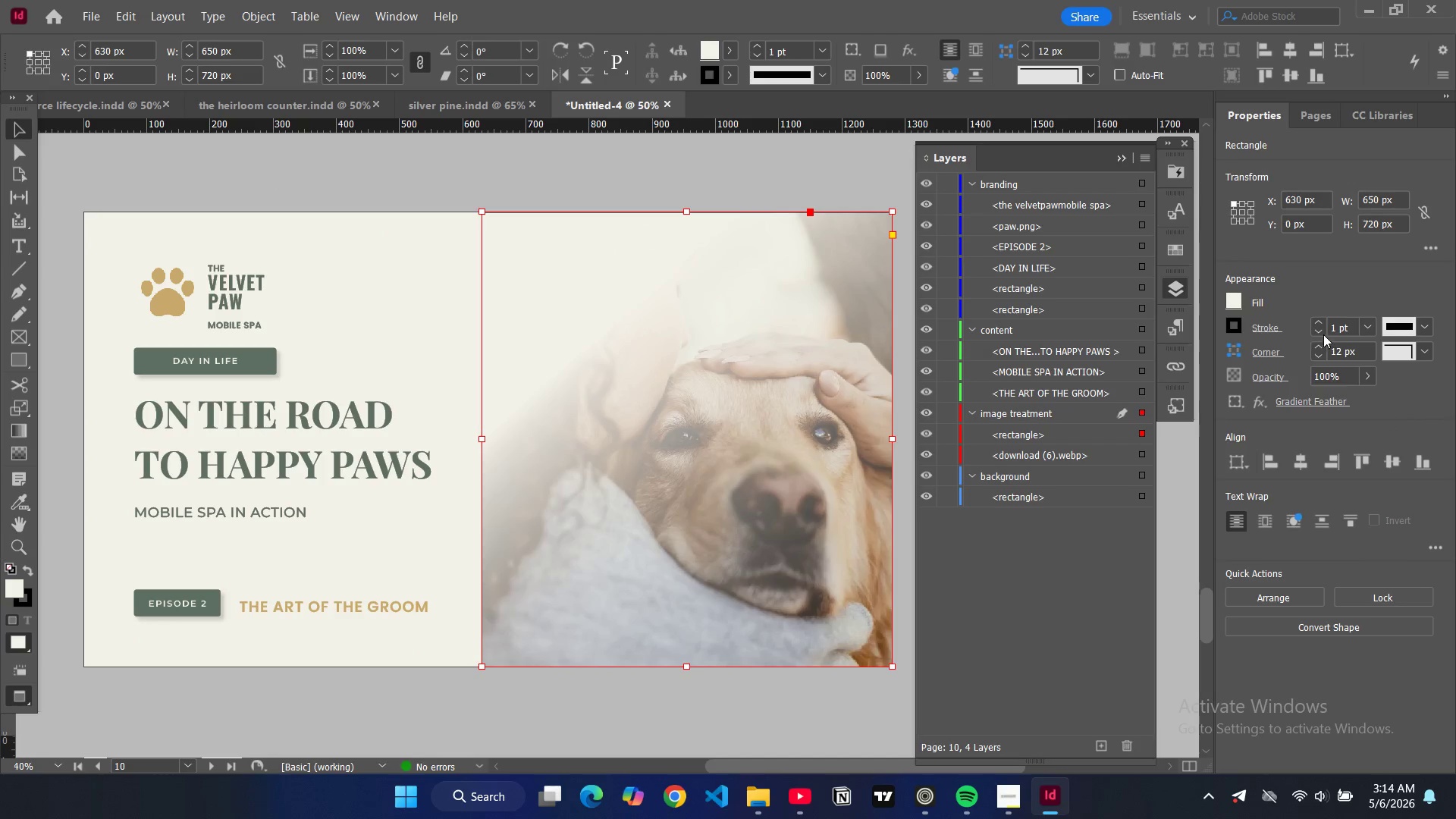 
left_click([1317, 331])
 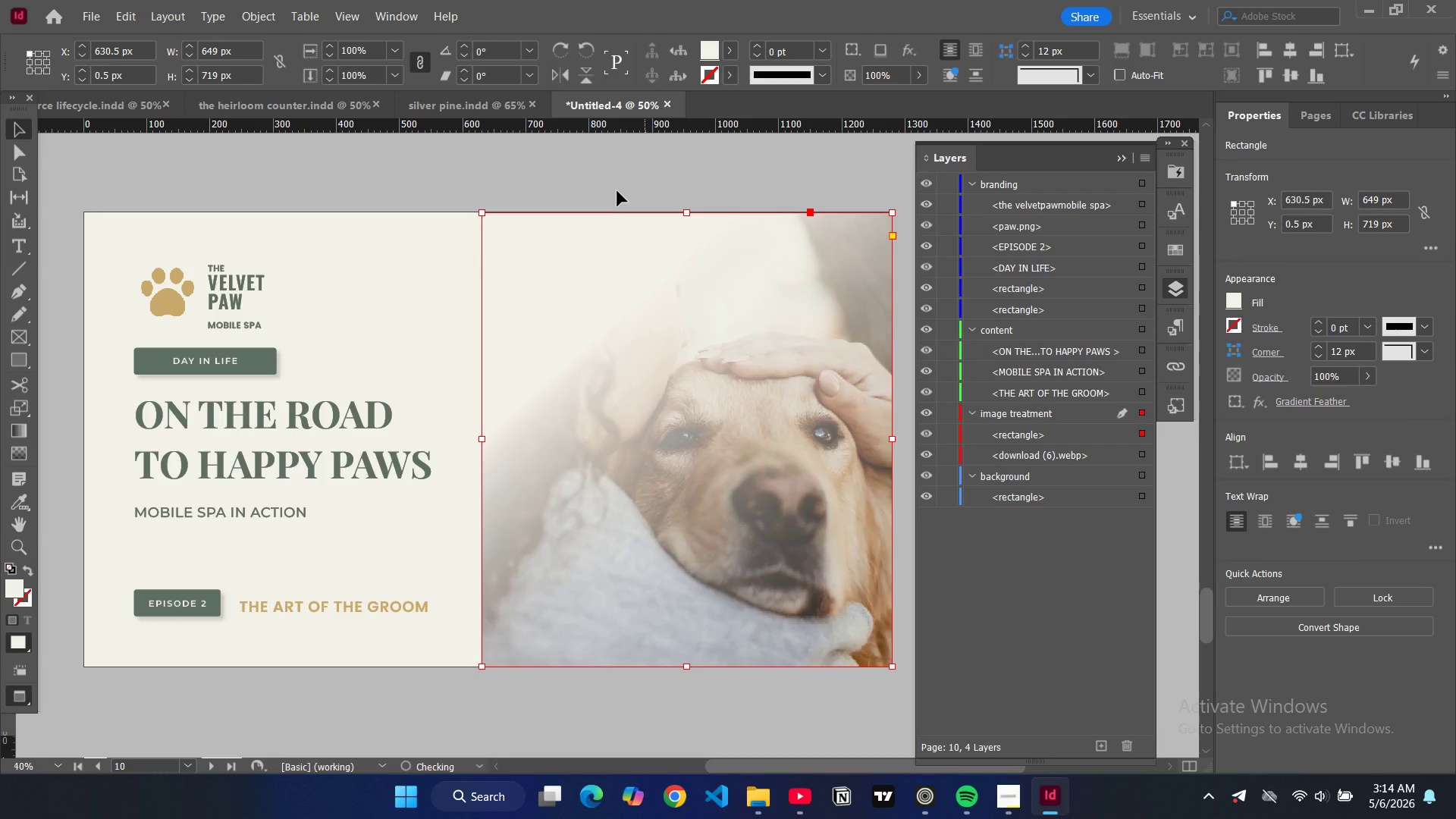 
left_click([602, 177])
 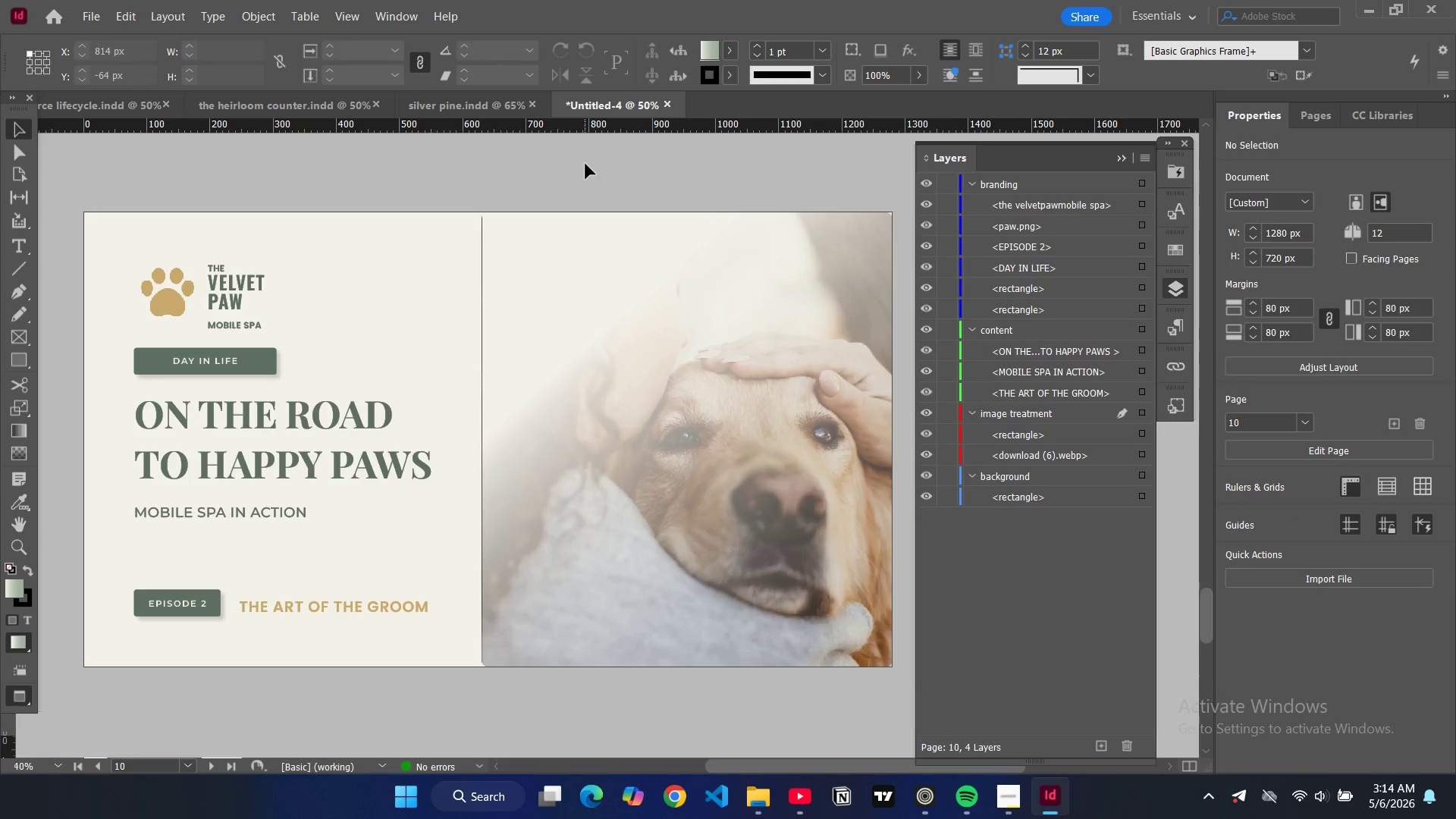 
type(ww)
 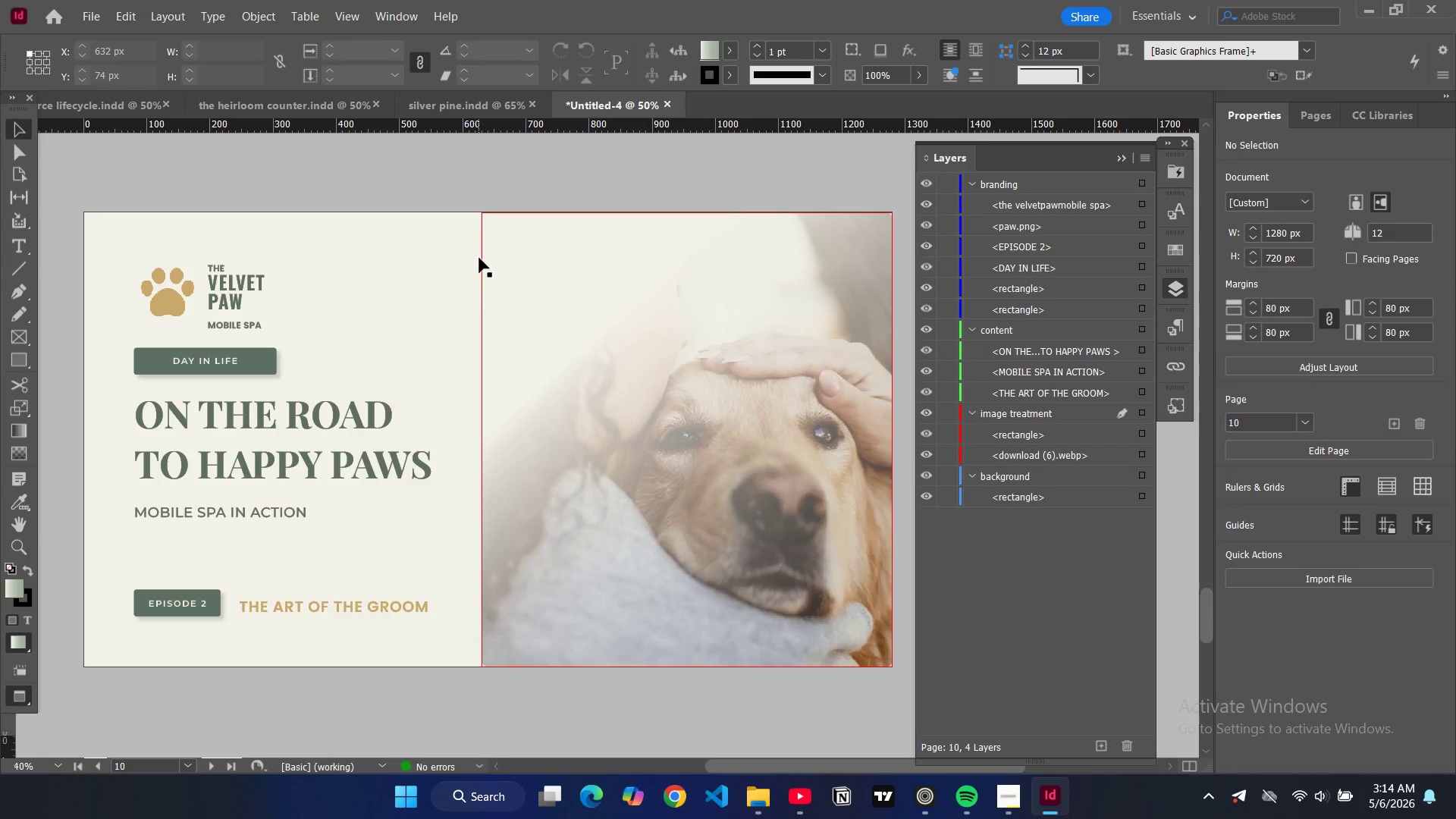 
left_click([481, 259])
 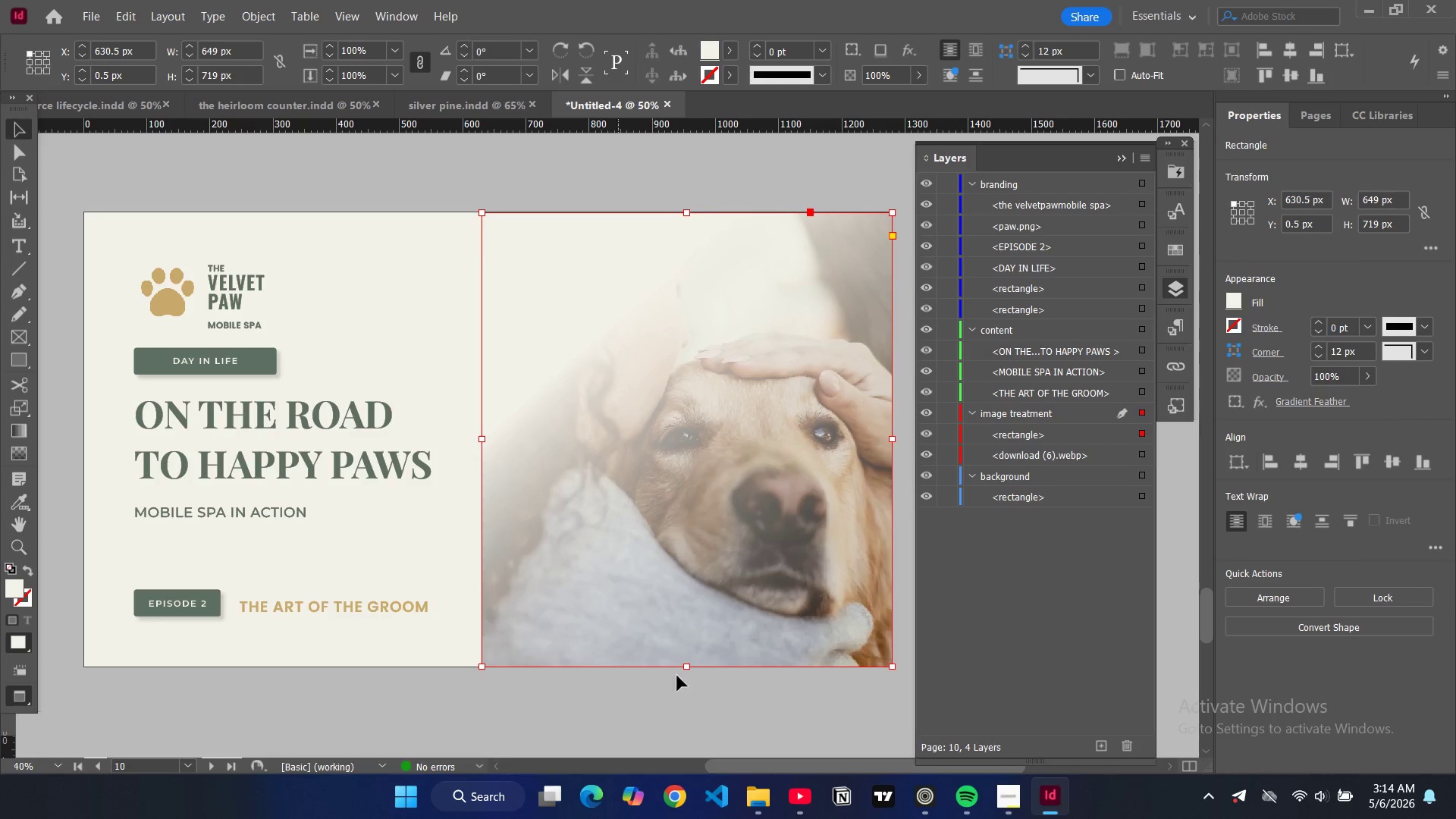 
left_click([658, 698])
 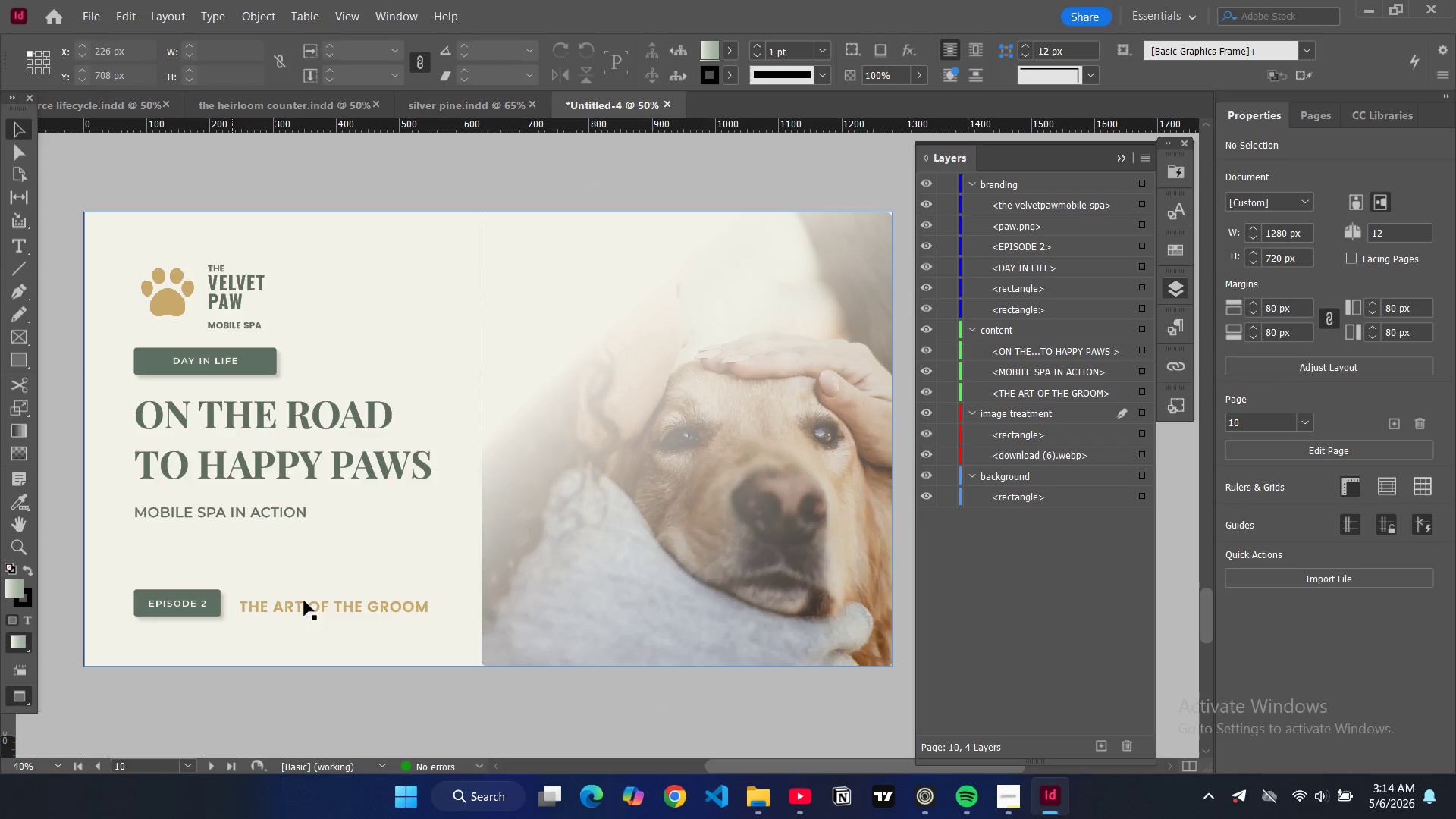 
type(ww)
 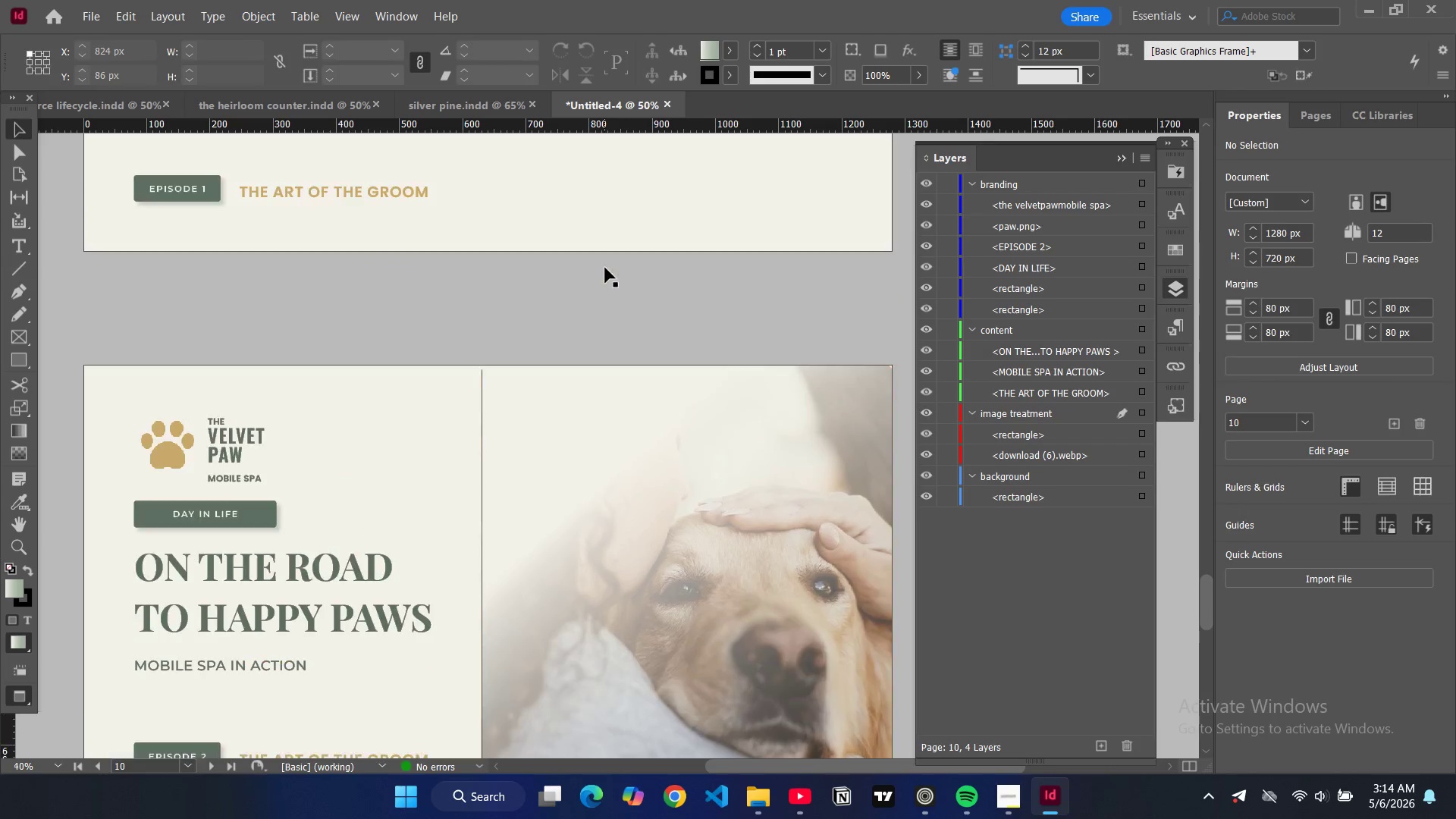 
scroll: coordinate [605, 268], scroll_direction: up, amount: 3.0
 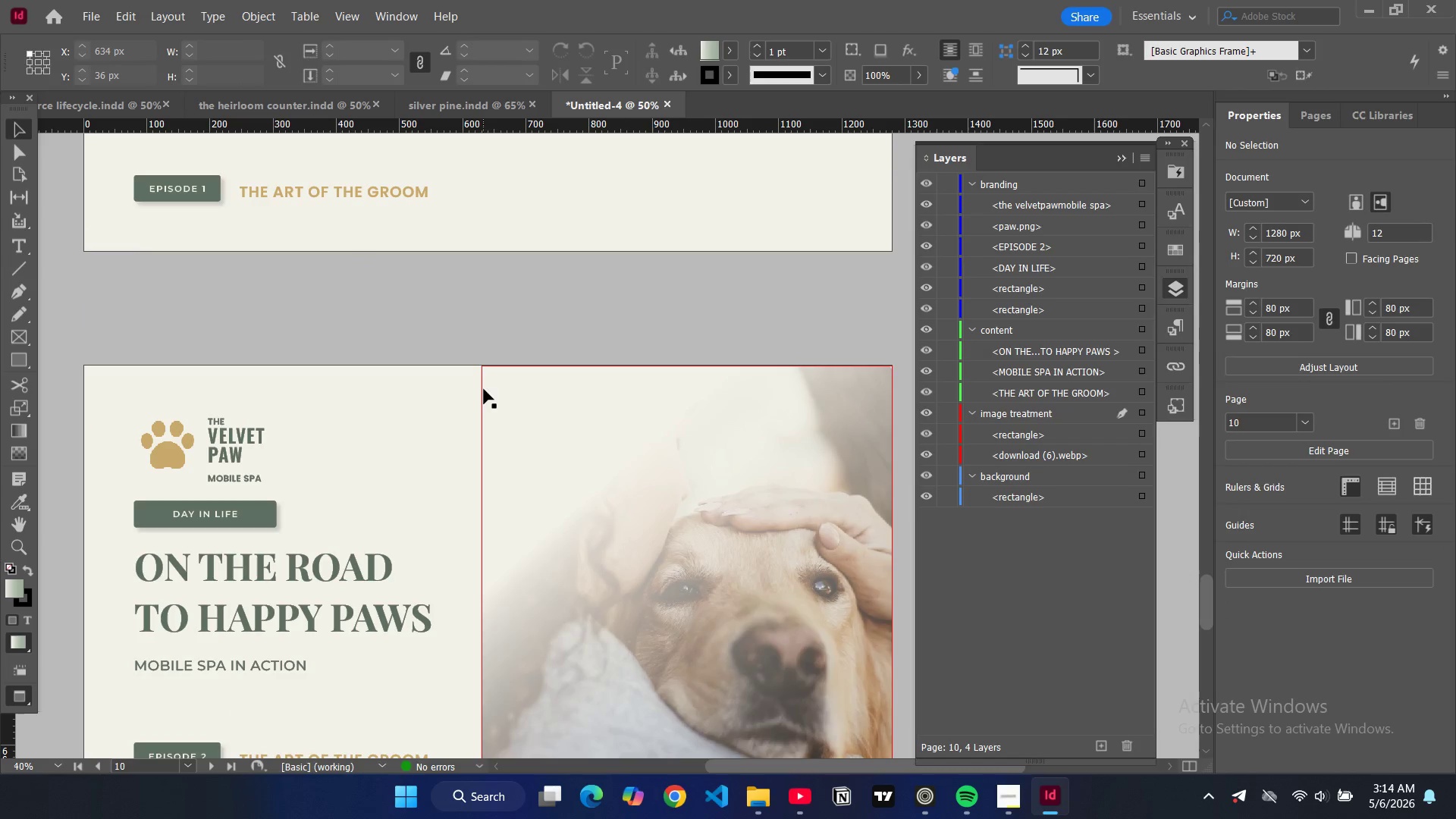 
left_click([484, 389])
 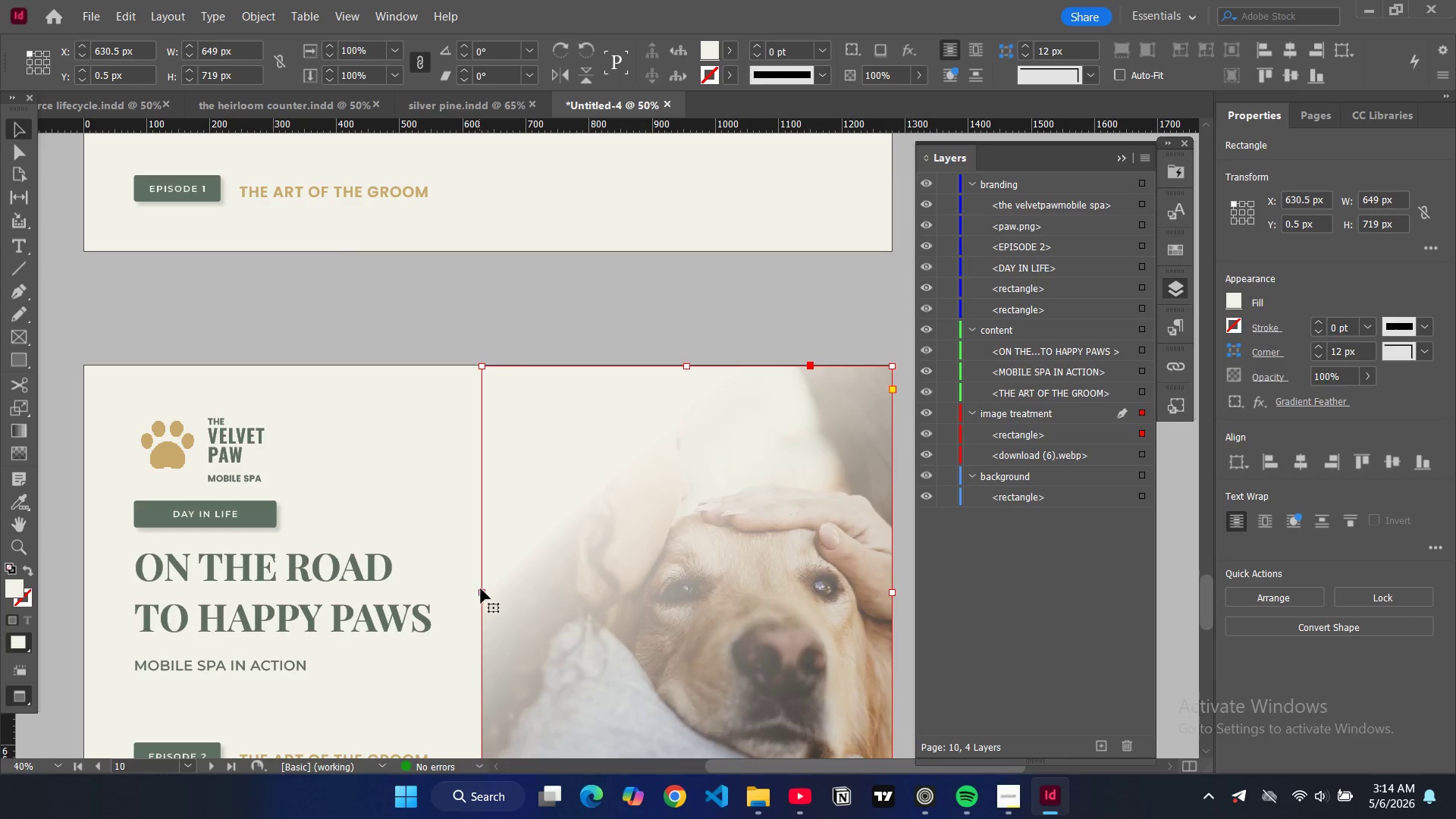 
left_click_drag(start_coordinate=[484, 592], to_coordinate=[498, 592])
 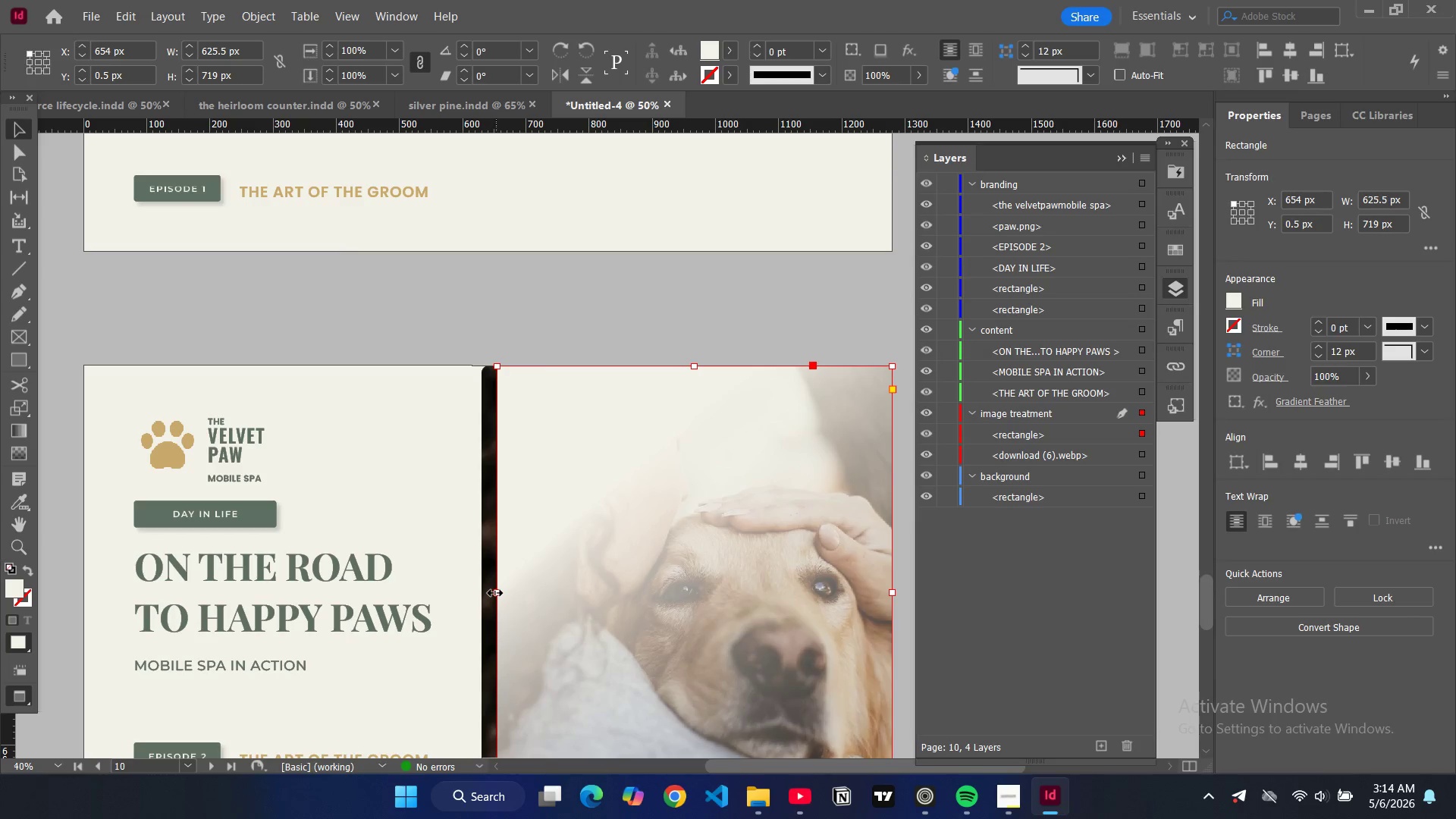 
left_click_drag(start_coordinate=[495, 593], to_coordinate=[479, 595])
 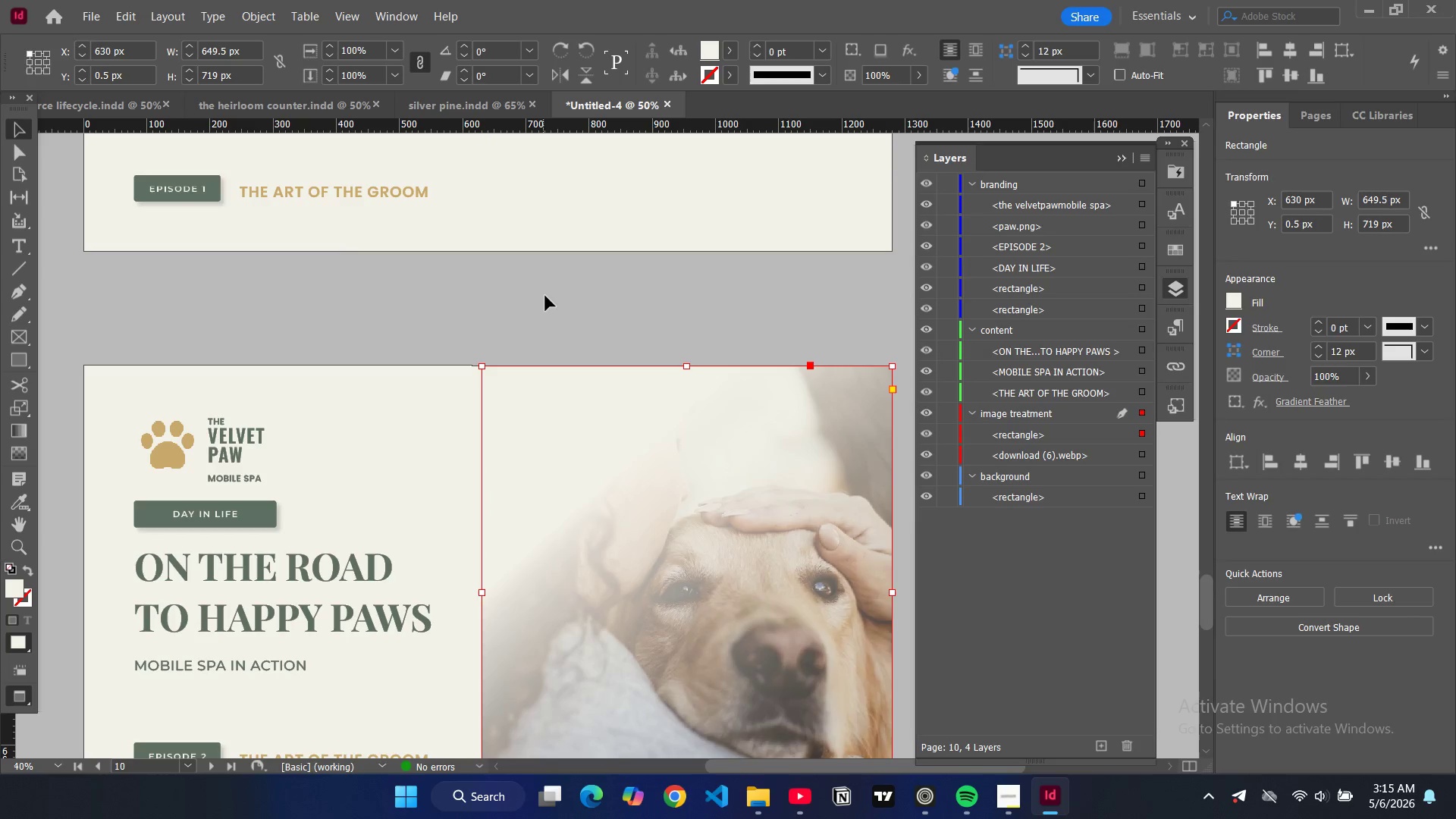 
left_click([545, 296])
 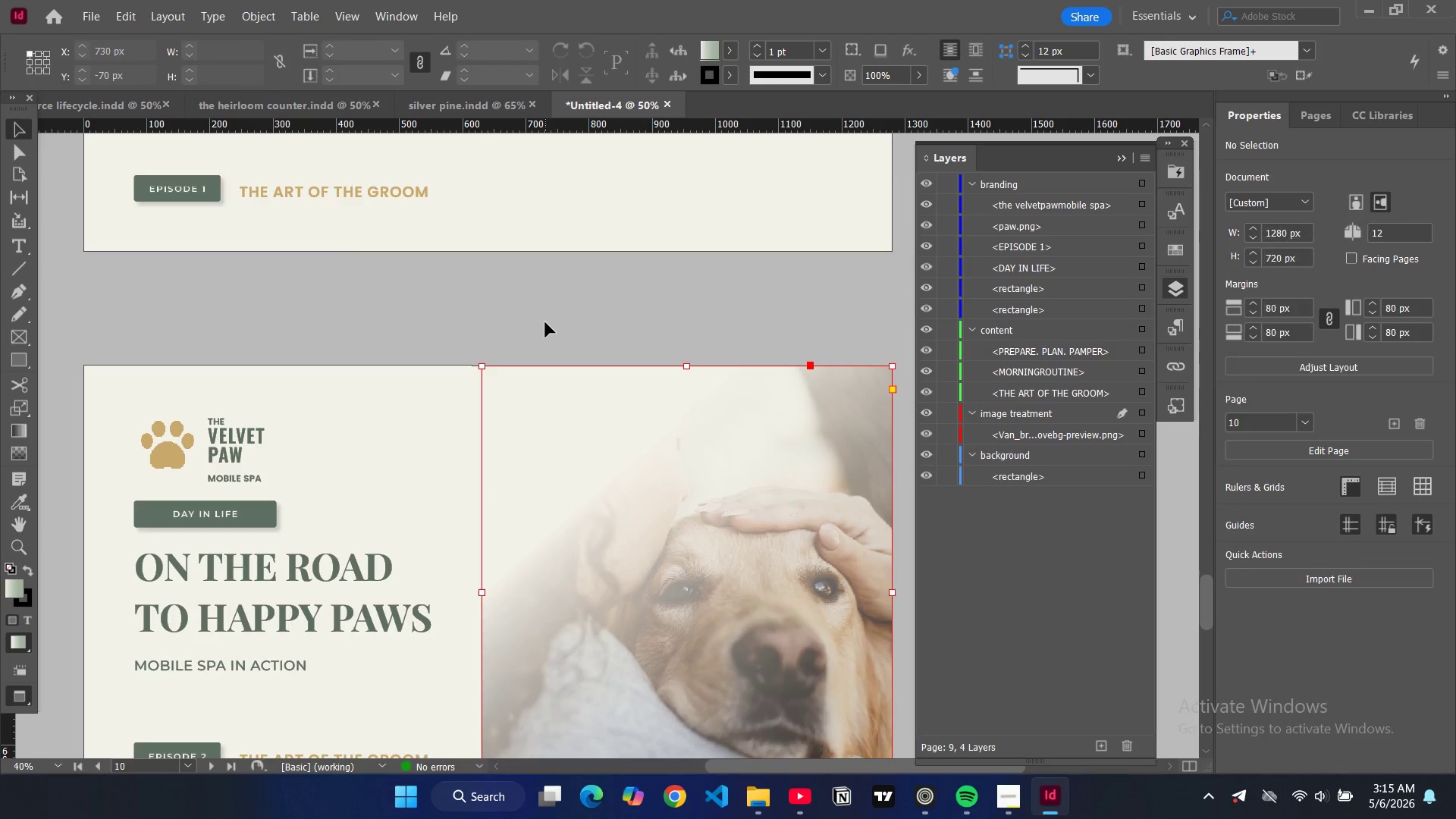 
key(W)
 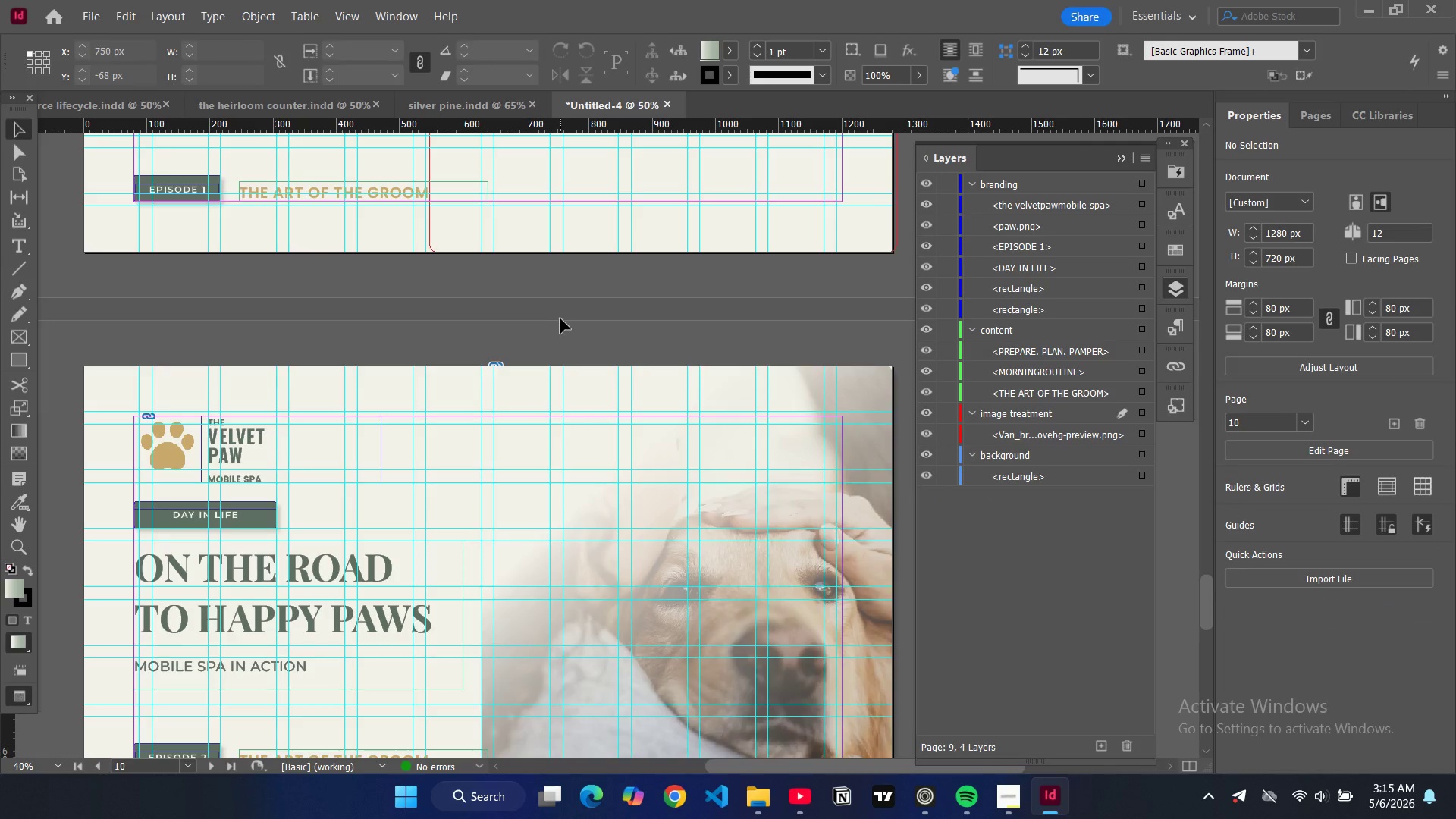 
type(www)
 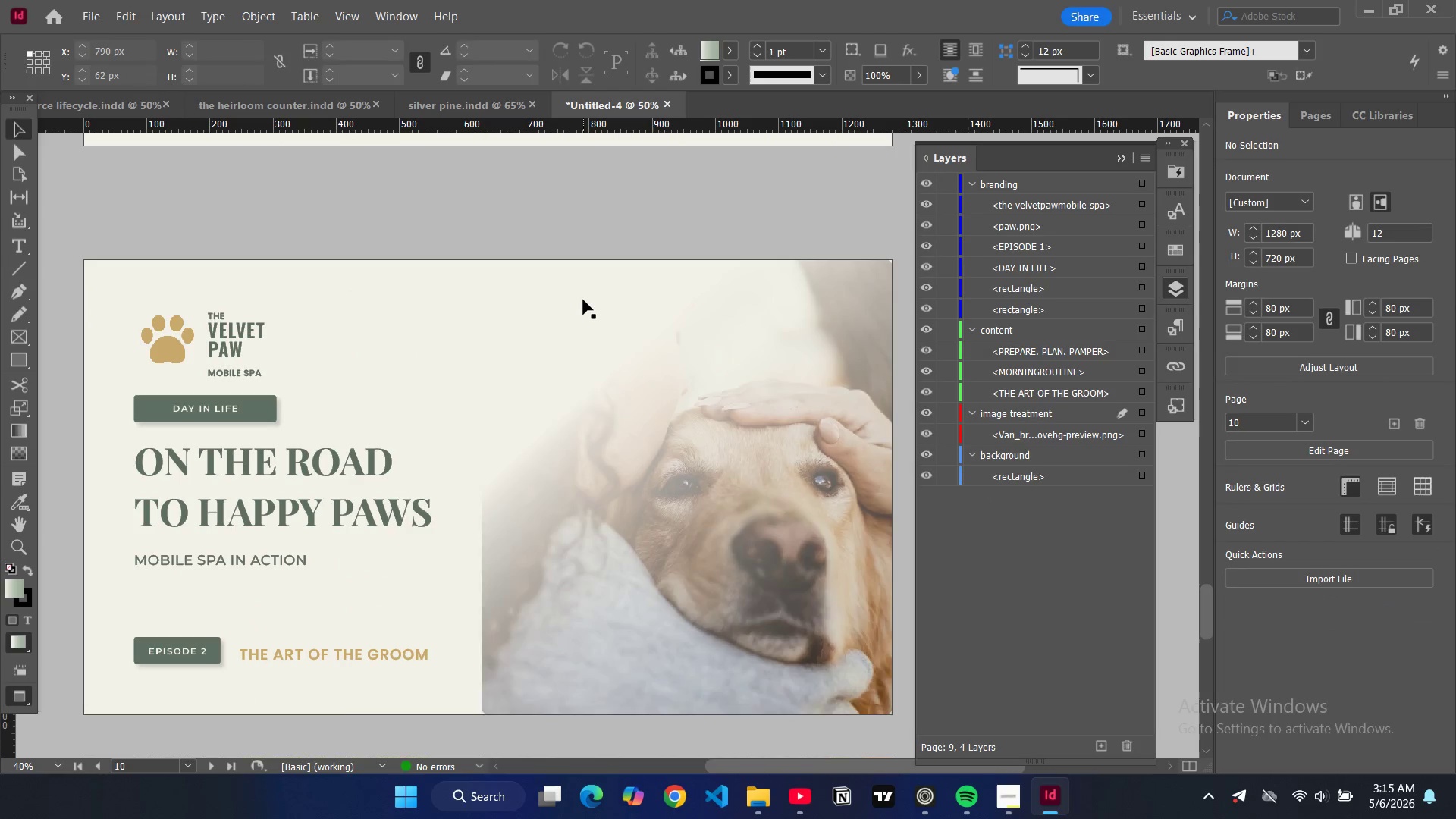 
scroll: coordinate [601, 304], scroll_direction: down, amount: 1.0
 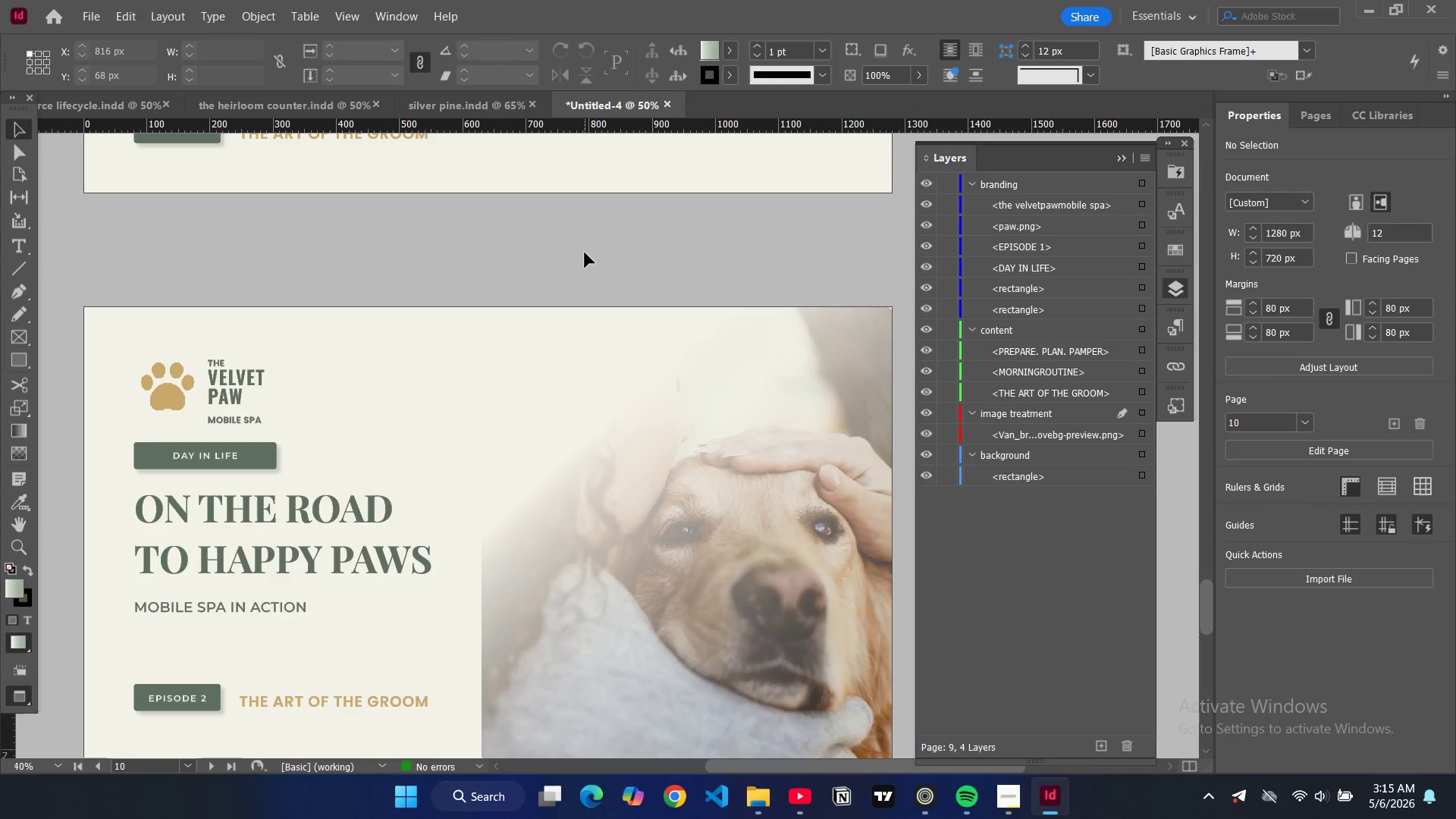 
left_click([617, 415])
 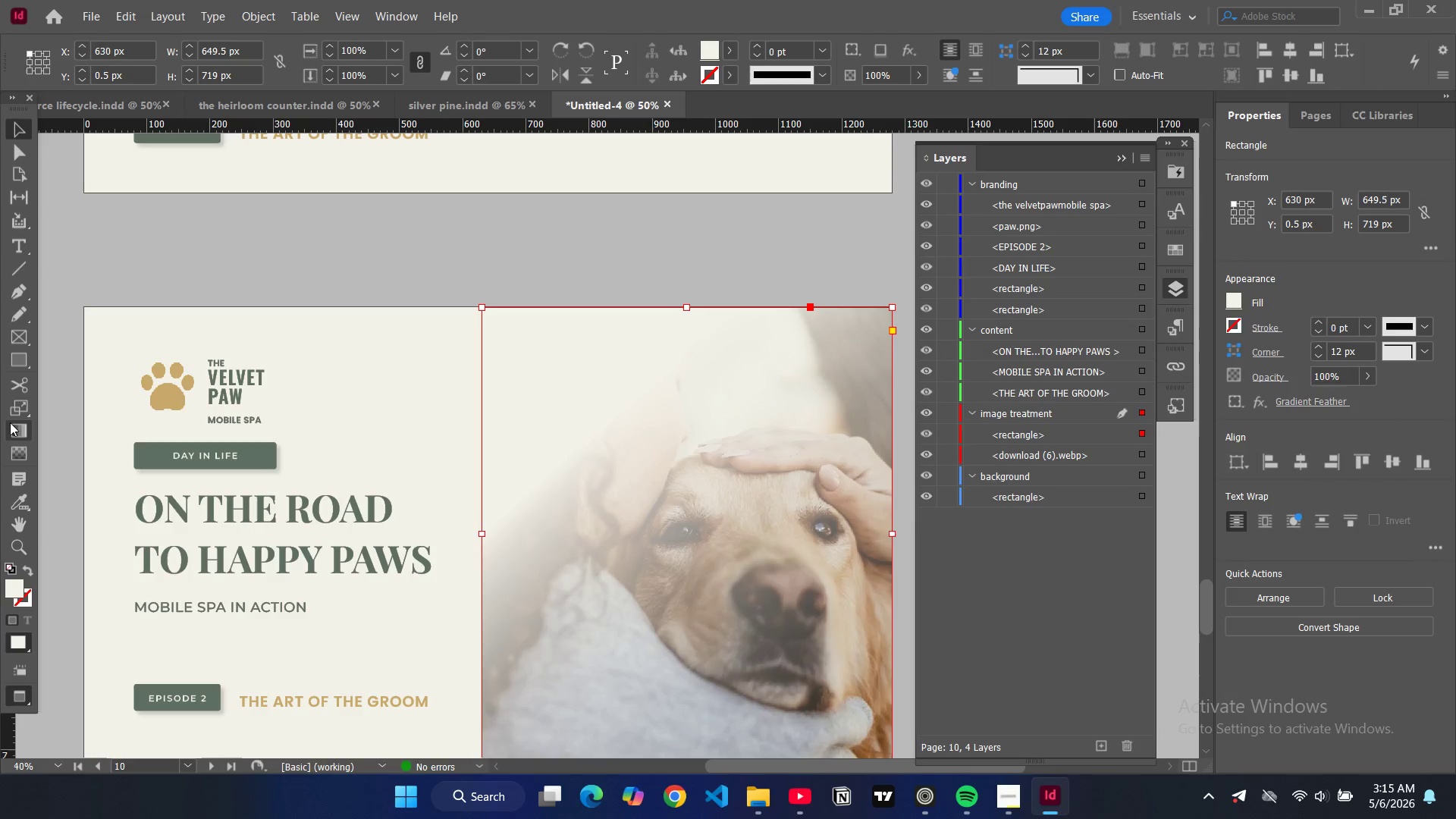 
left_click([18, 451])
 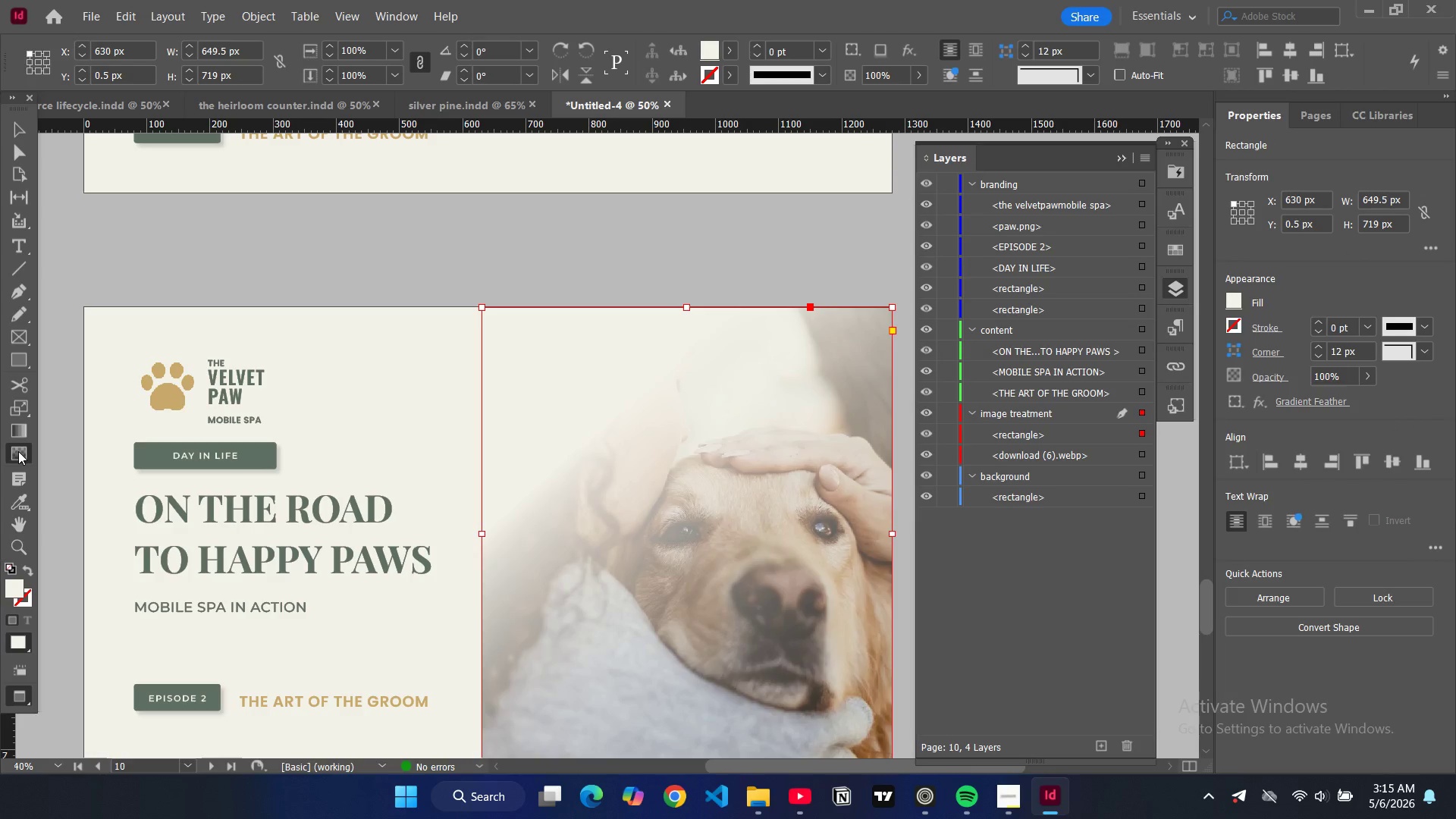 
double_click([18, 451])
 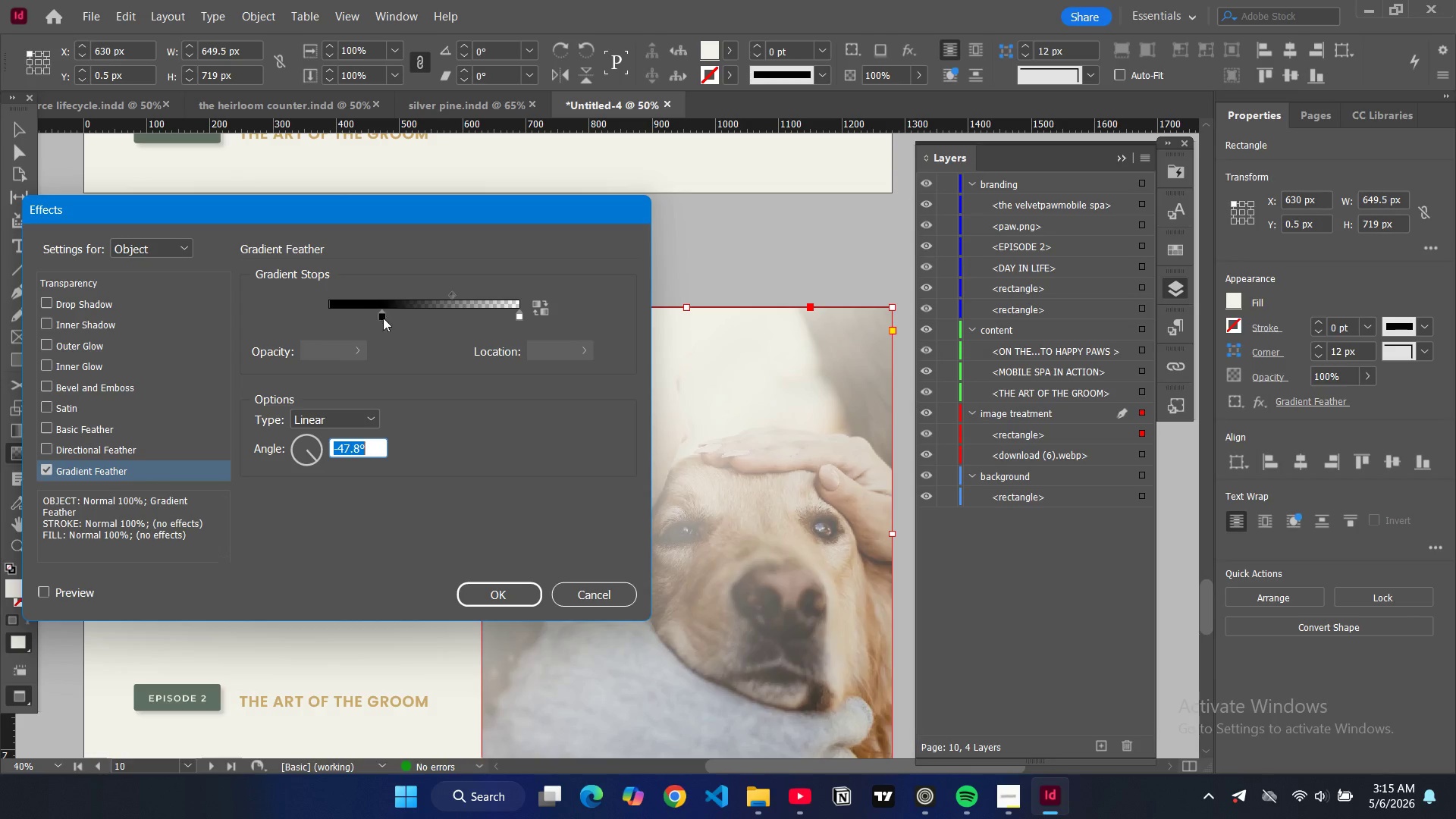 
left_click_drag(start_coordinate=[384, 315], to_coordinate=[366, 314])
 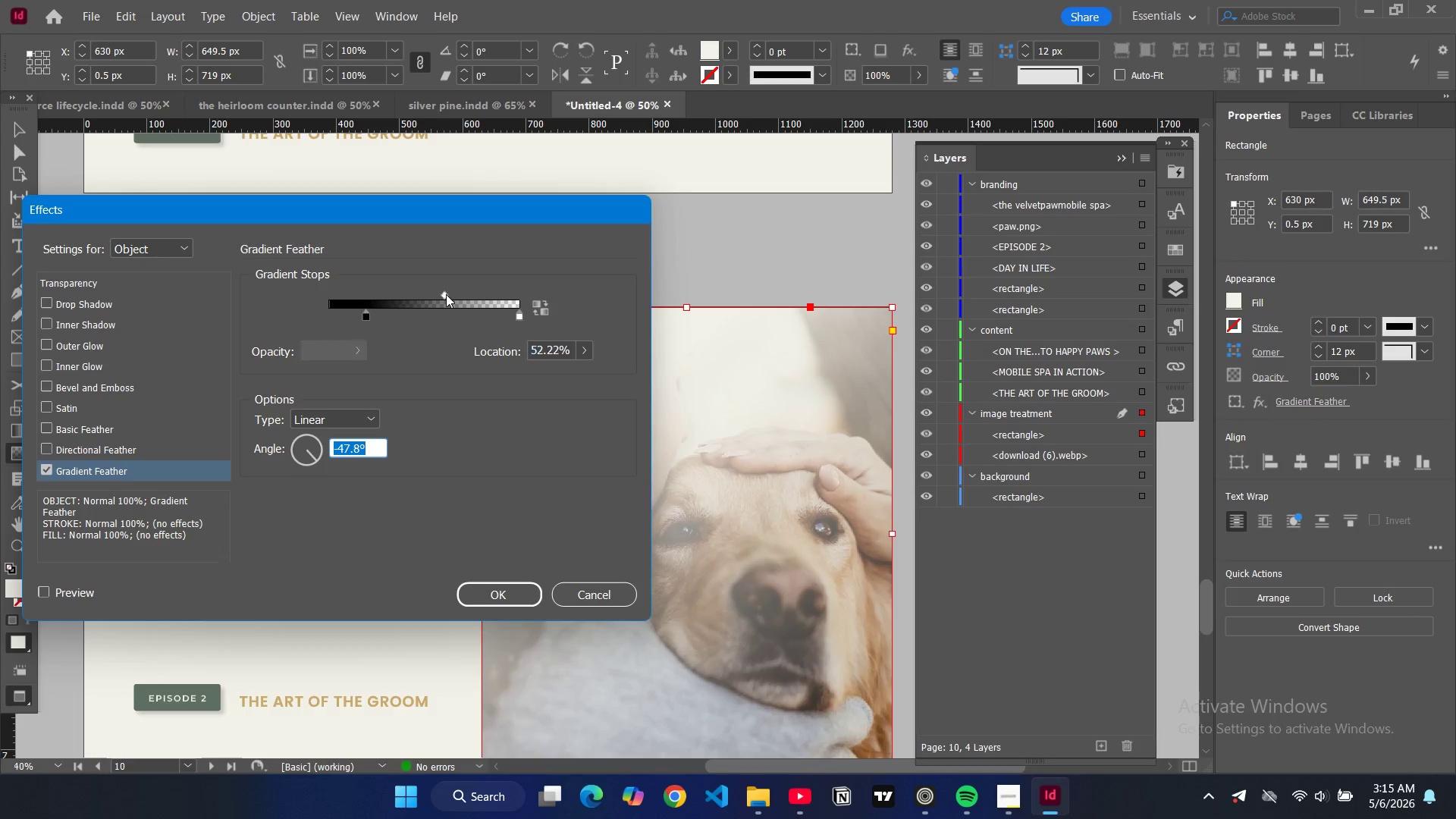 
left_click_drag(start_coordinate=[446, 294], to_coordinate=[472, 299])
 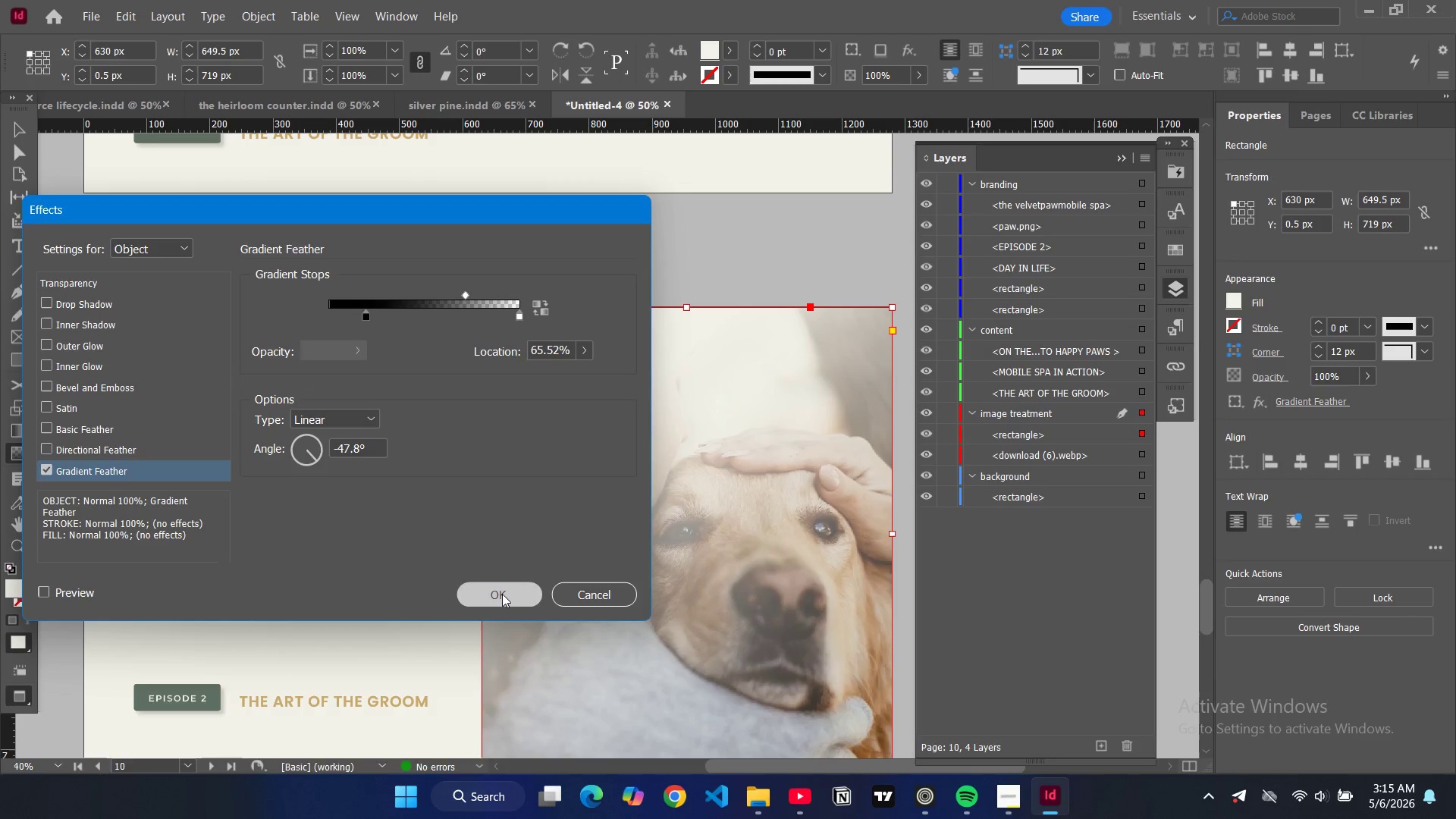 
left_click([502, 594])
 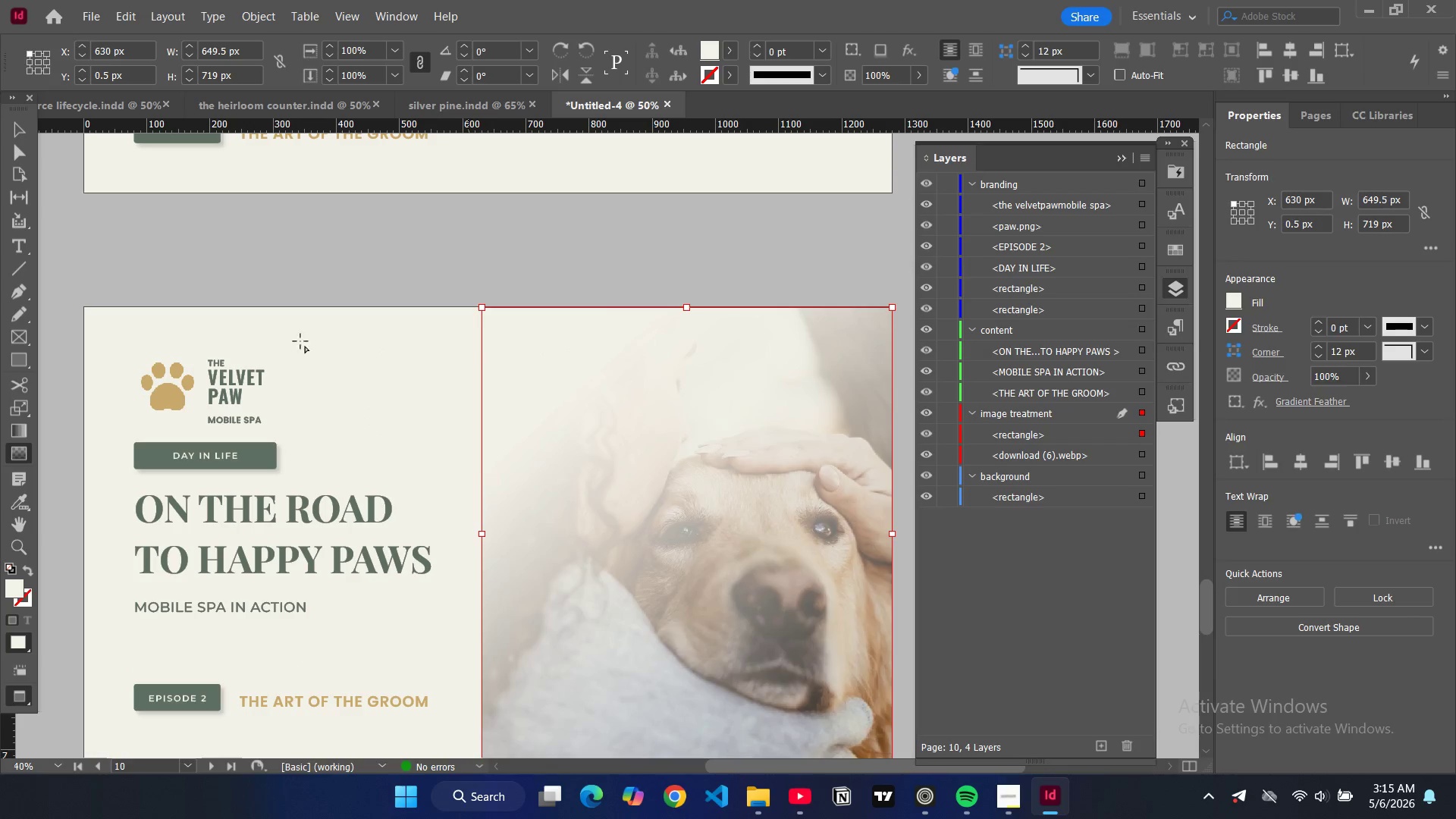 
double_click([13, 455])
 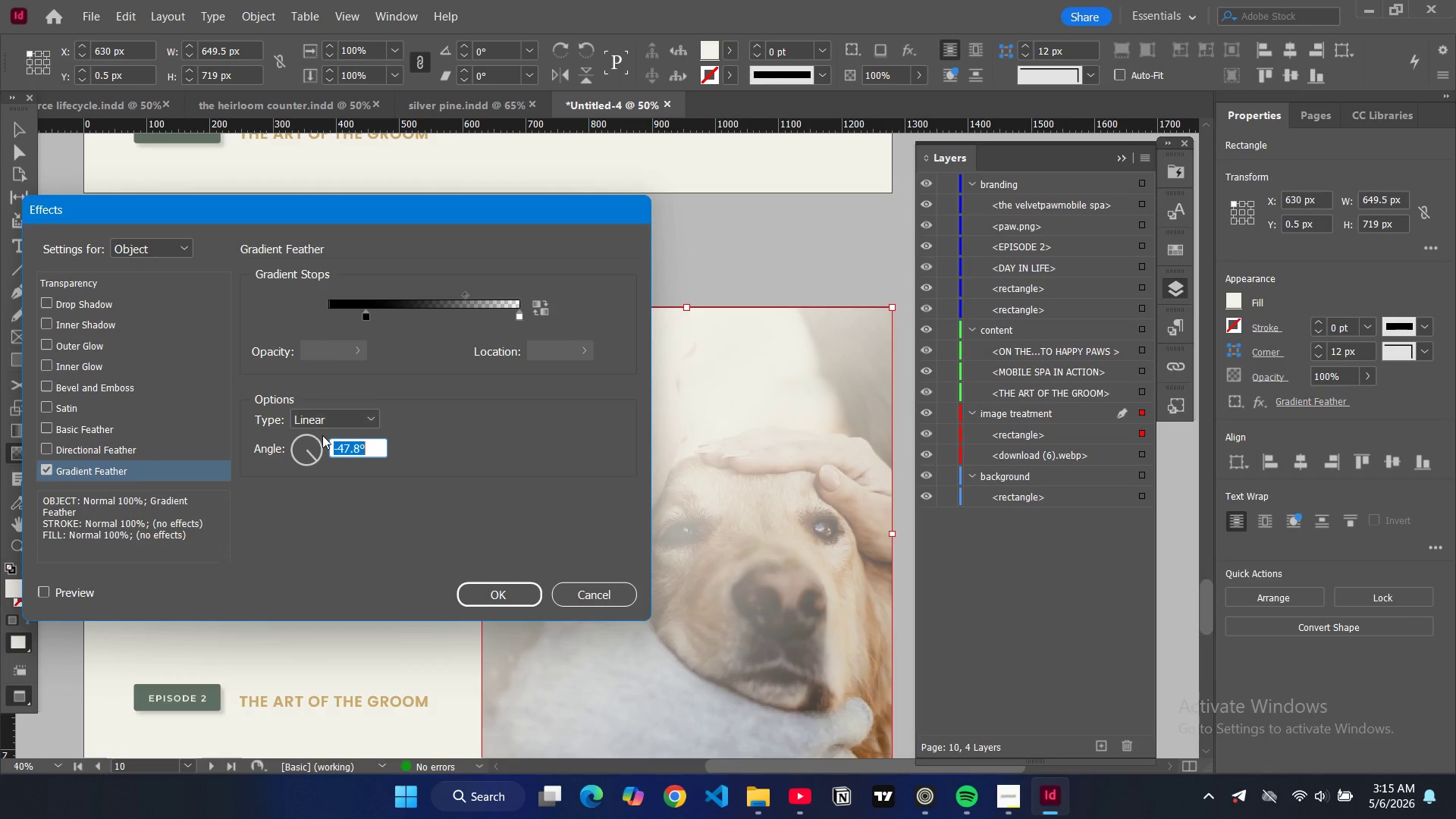 
left_click_drag(start_coordinate=[314, 456], to_coordinate=[307, 469])
 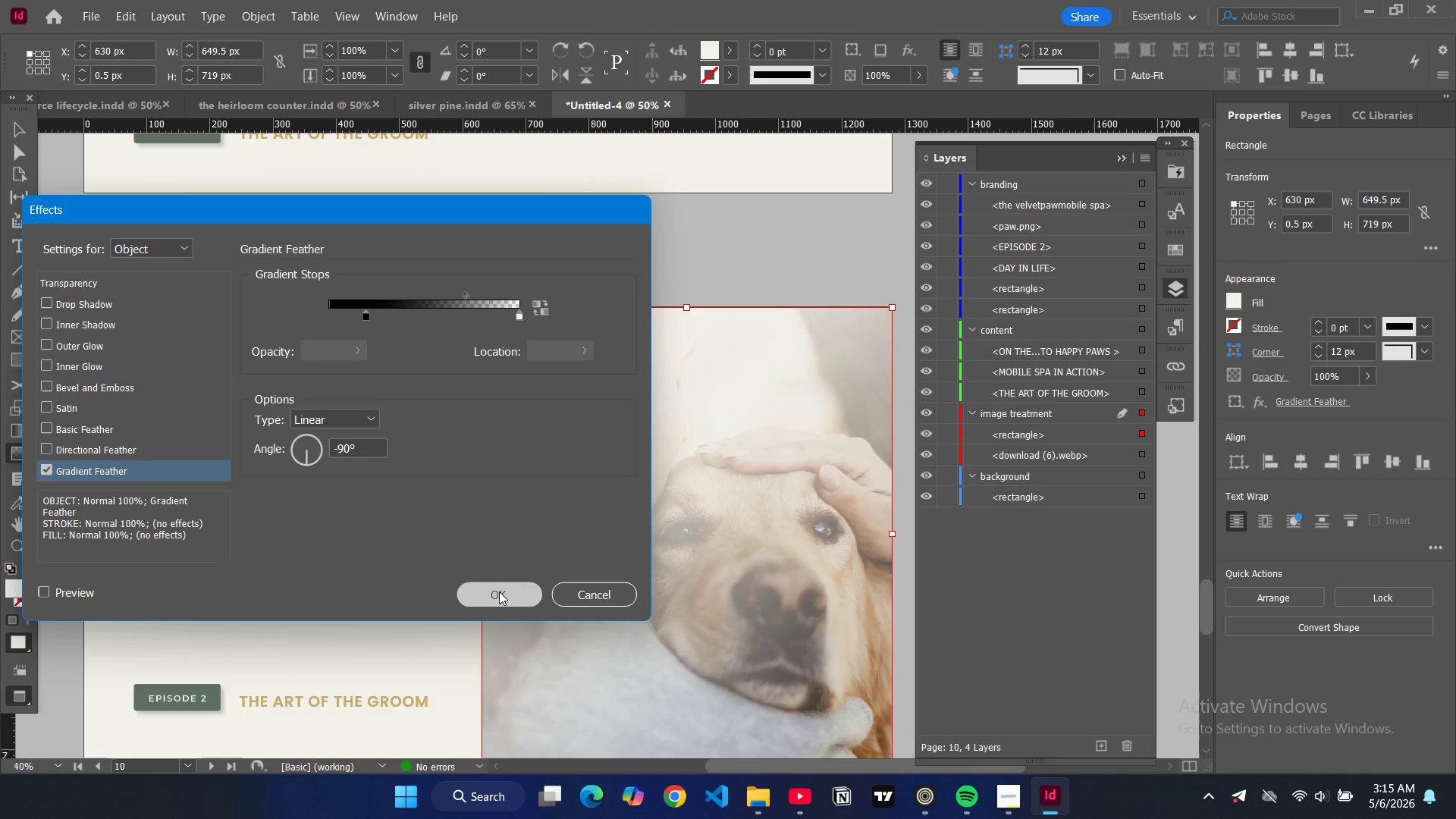 
left_click([499, 592])
 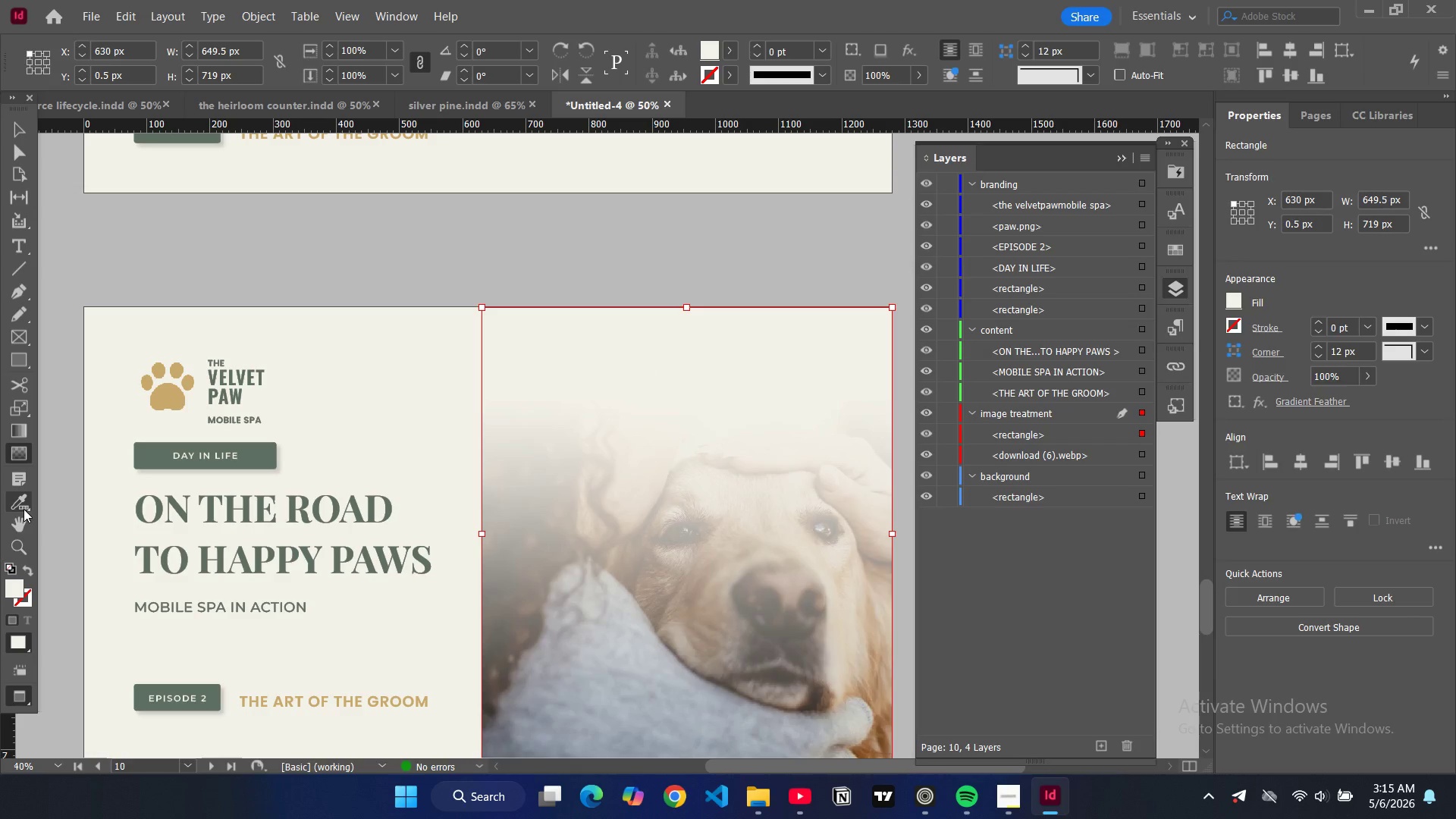 
double_click([20, 452])
 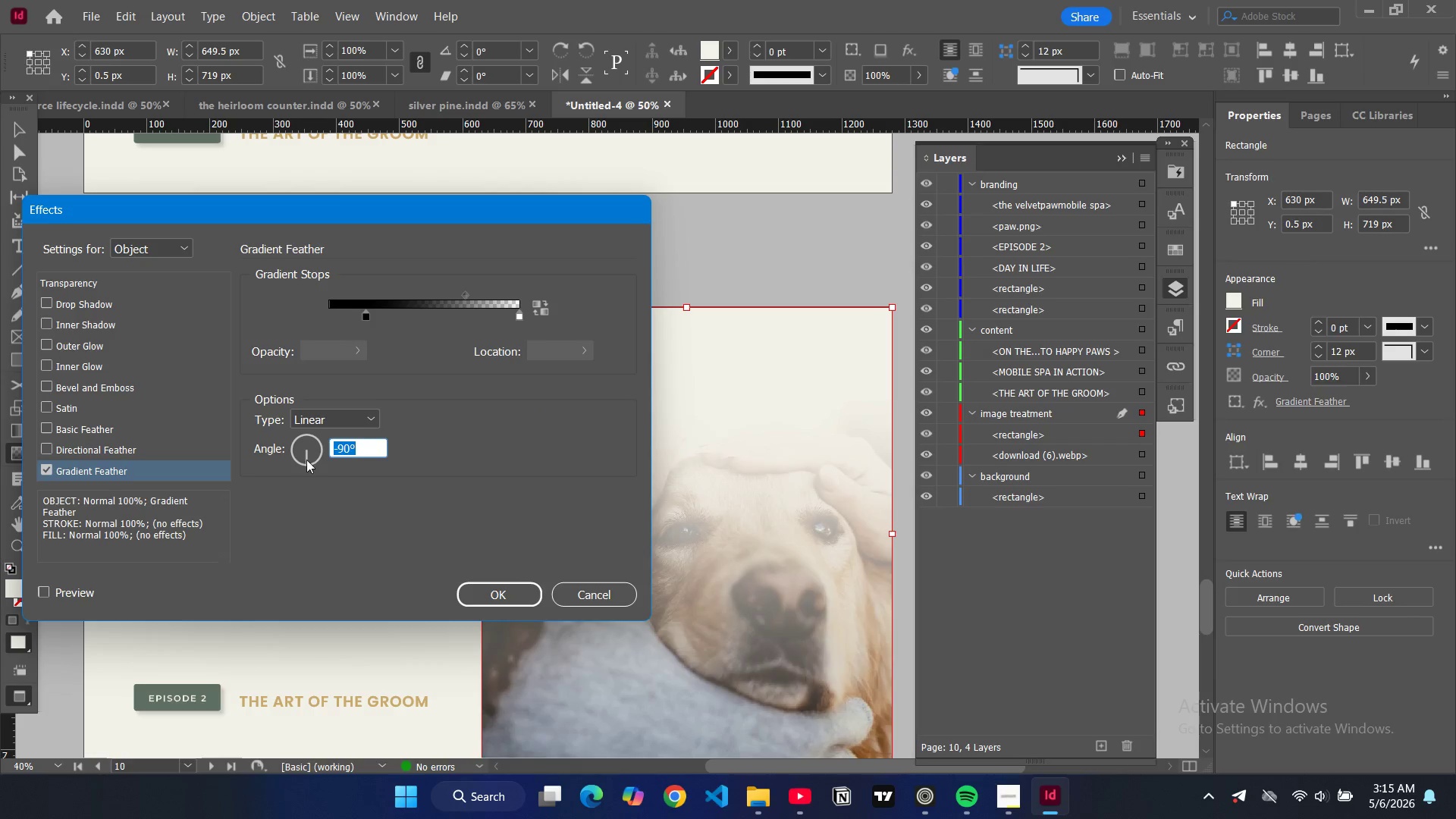 
left_click_drag(start_coordinate=[306, 460], to_coordinate=[324, 450])
 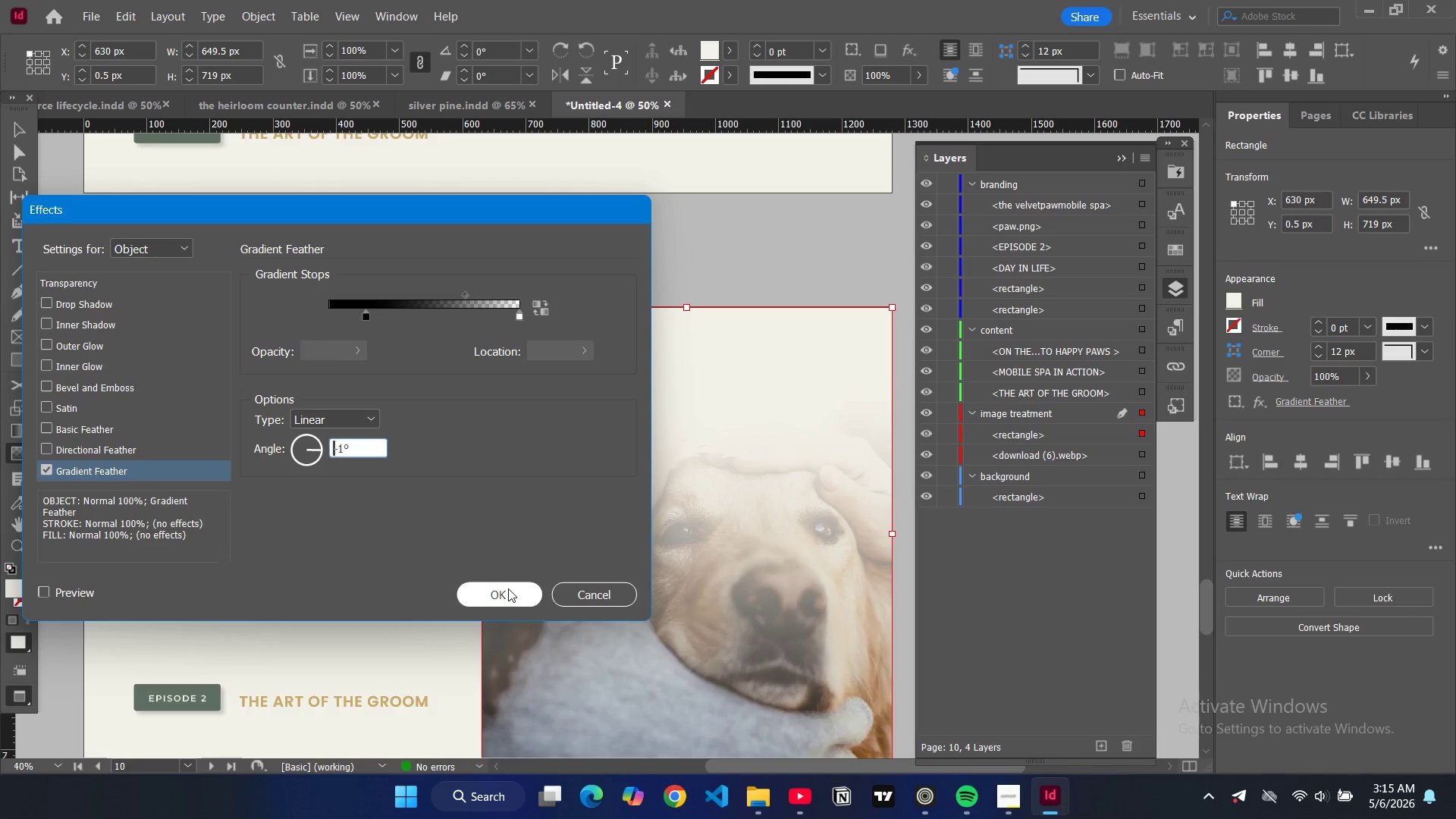 
left_click([508, 588])
 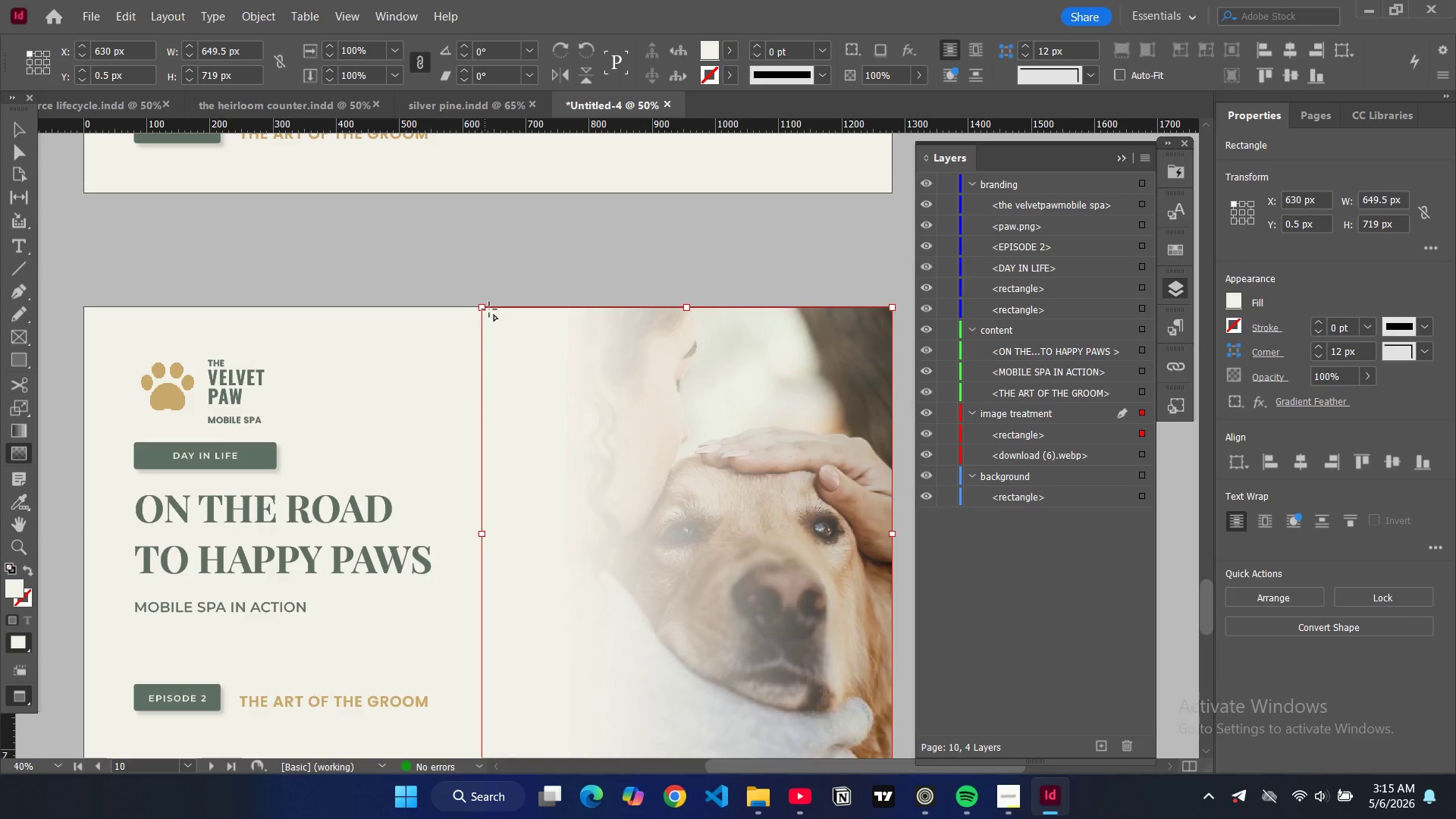 
left_click([497, 275])
 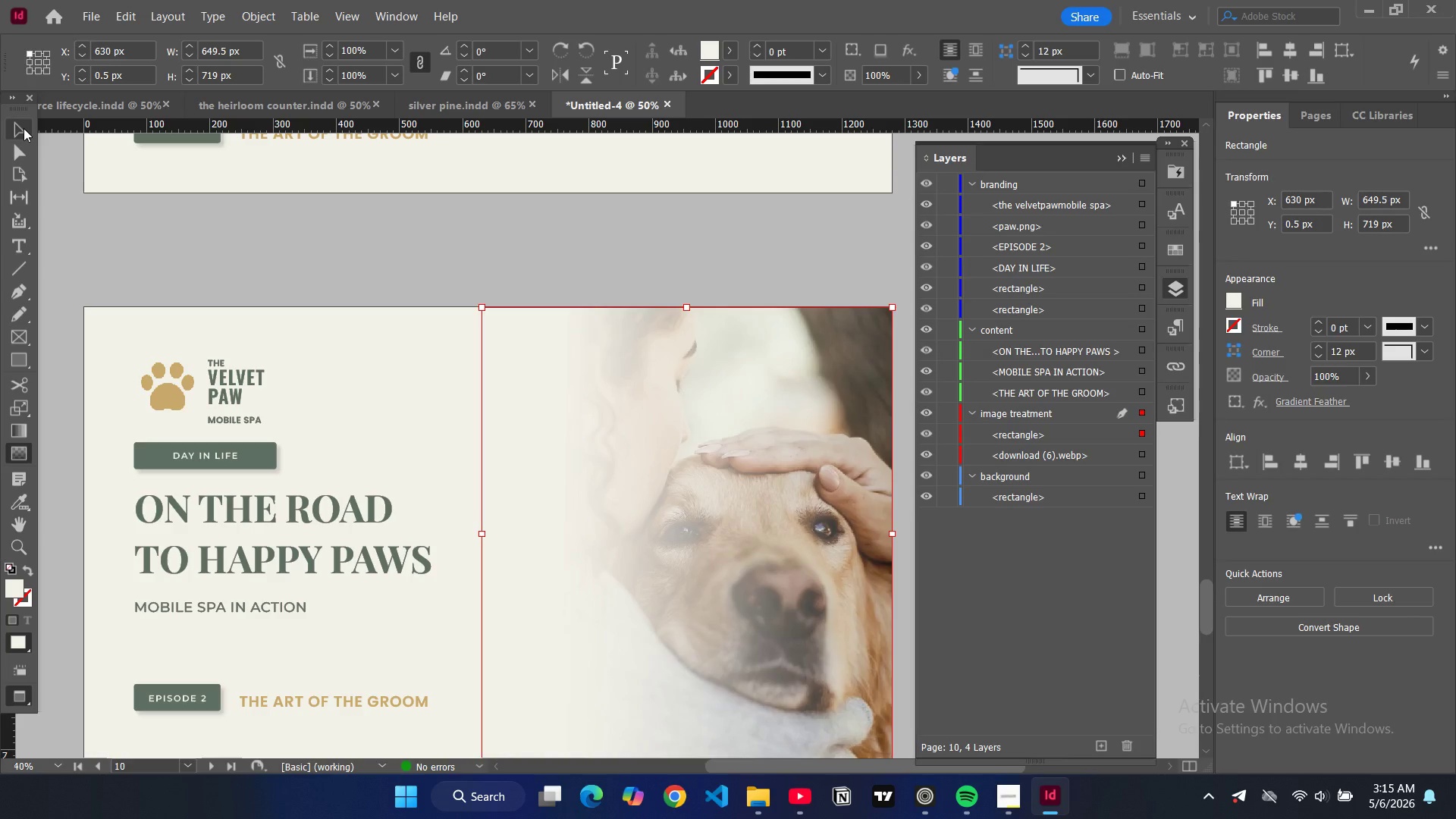 
left_click([24, 128])
 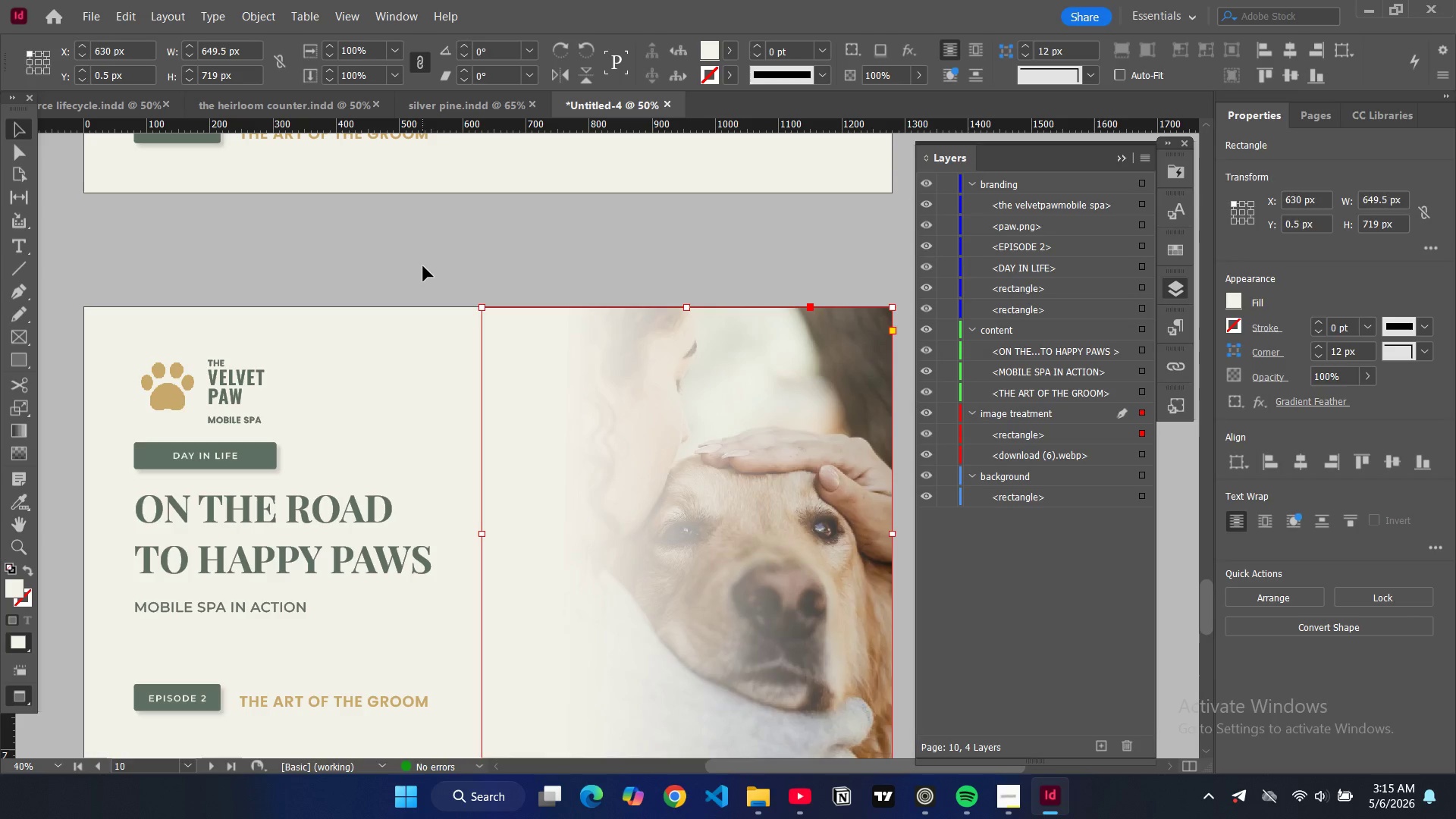 
left_click([423, 266])
 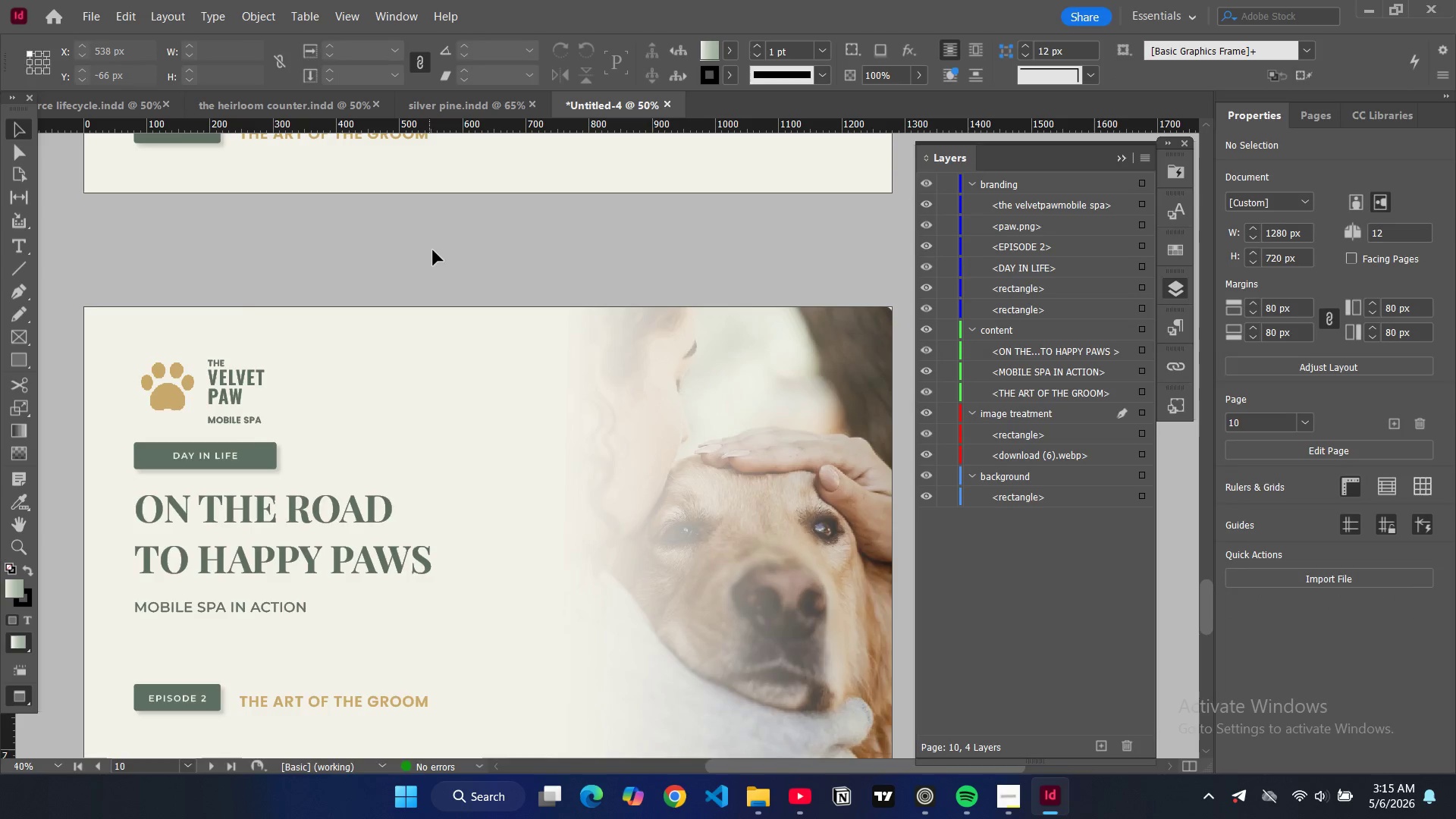 
scroll: coordinate [435, 246], scroll_direction: down, amount: 2.0
 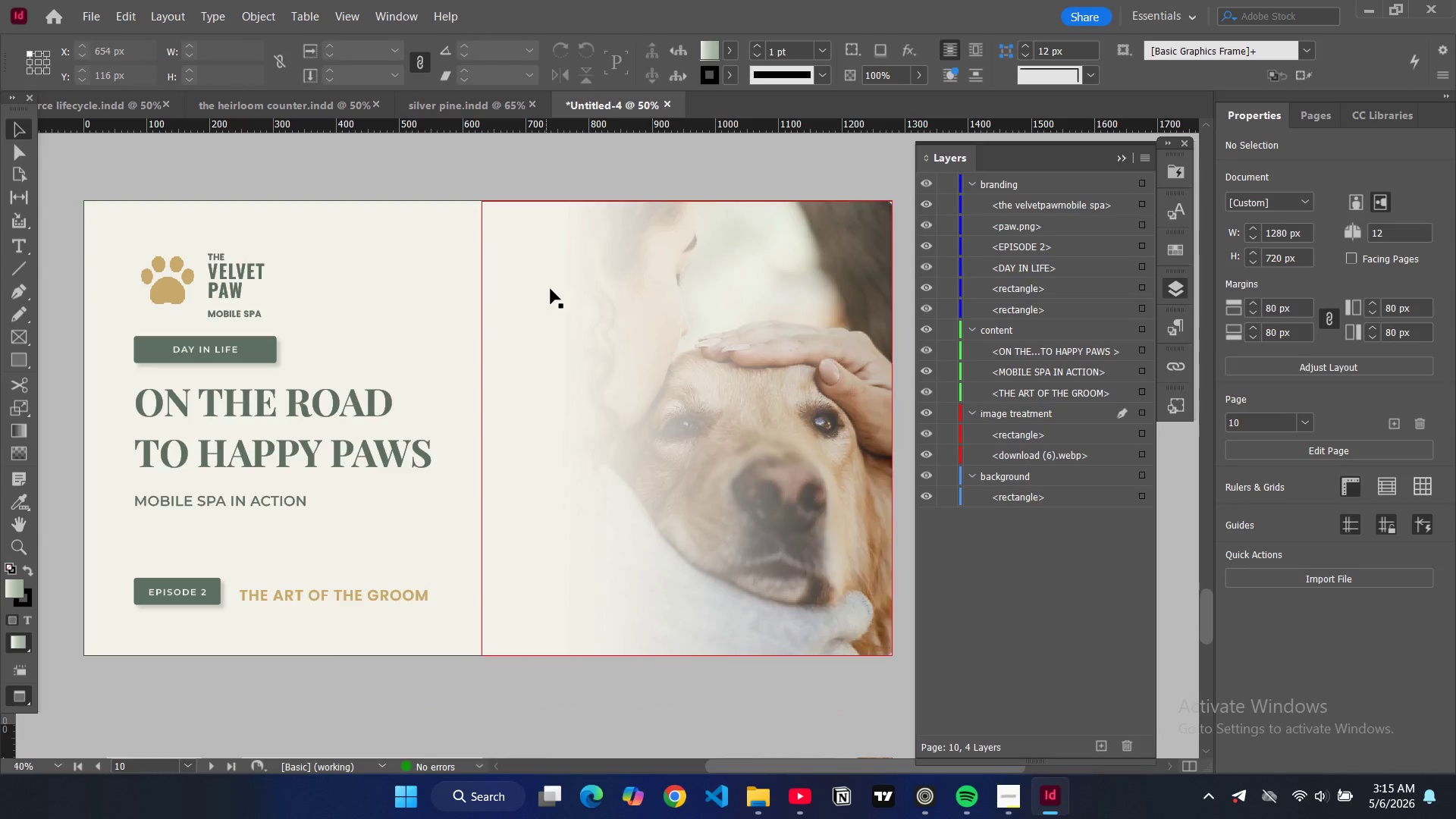 
left_click([551, 289])
 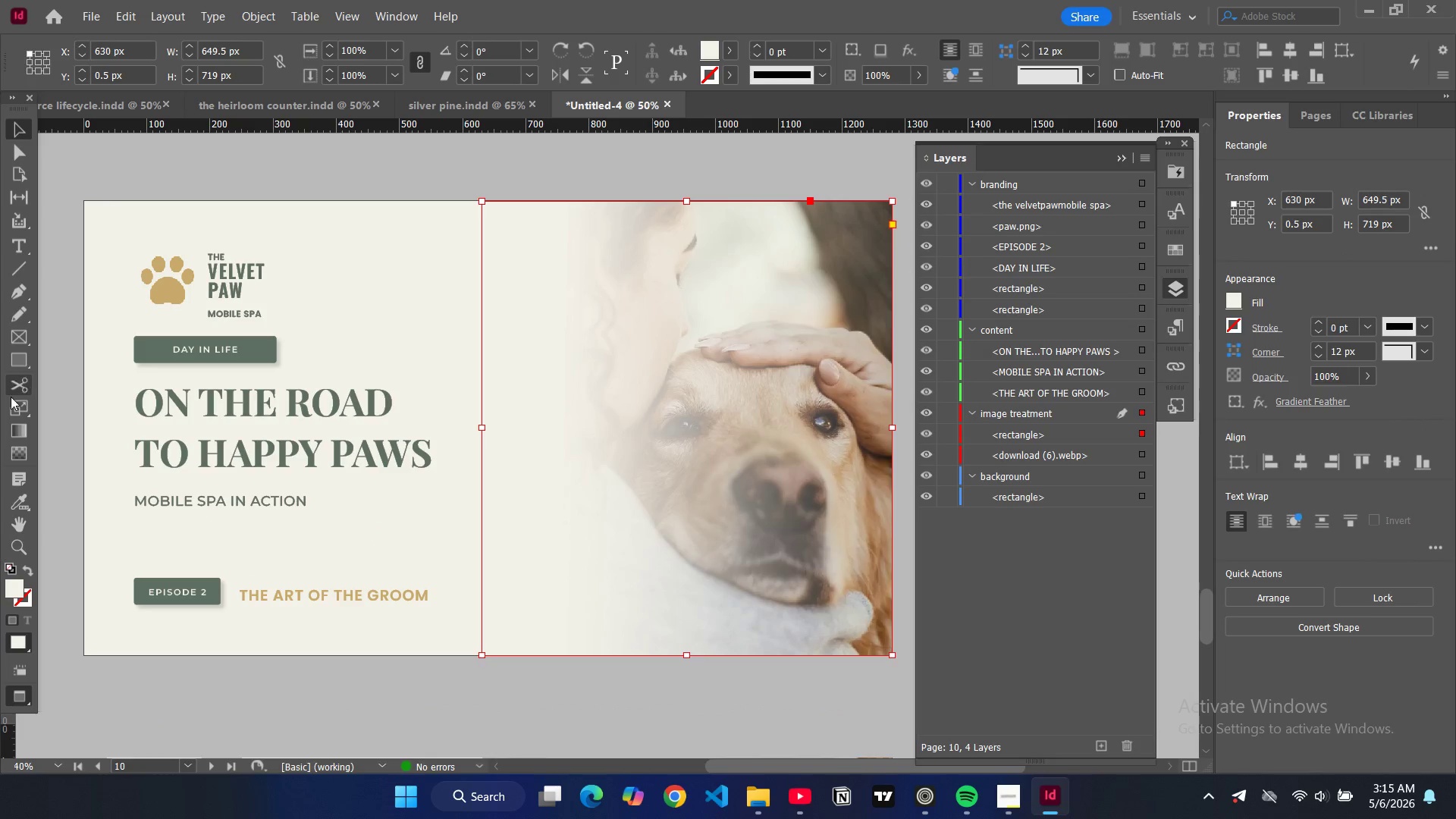 
left_click([15, 449])
 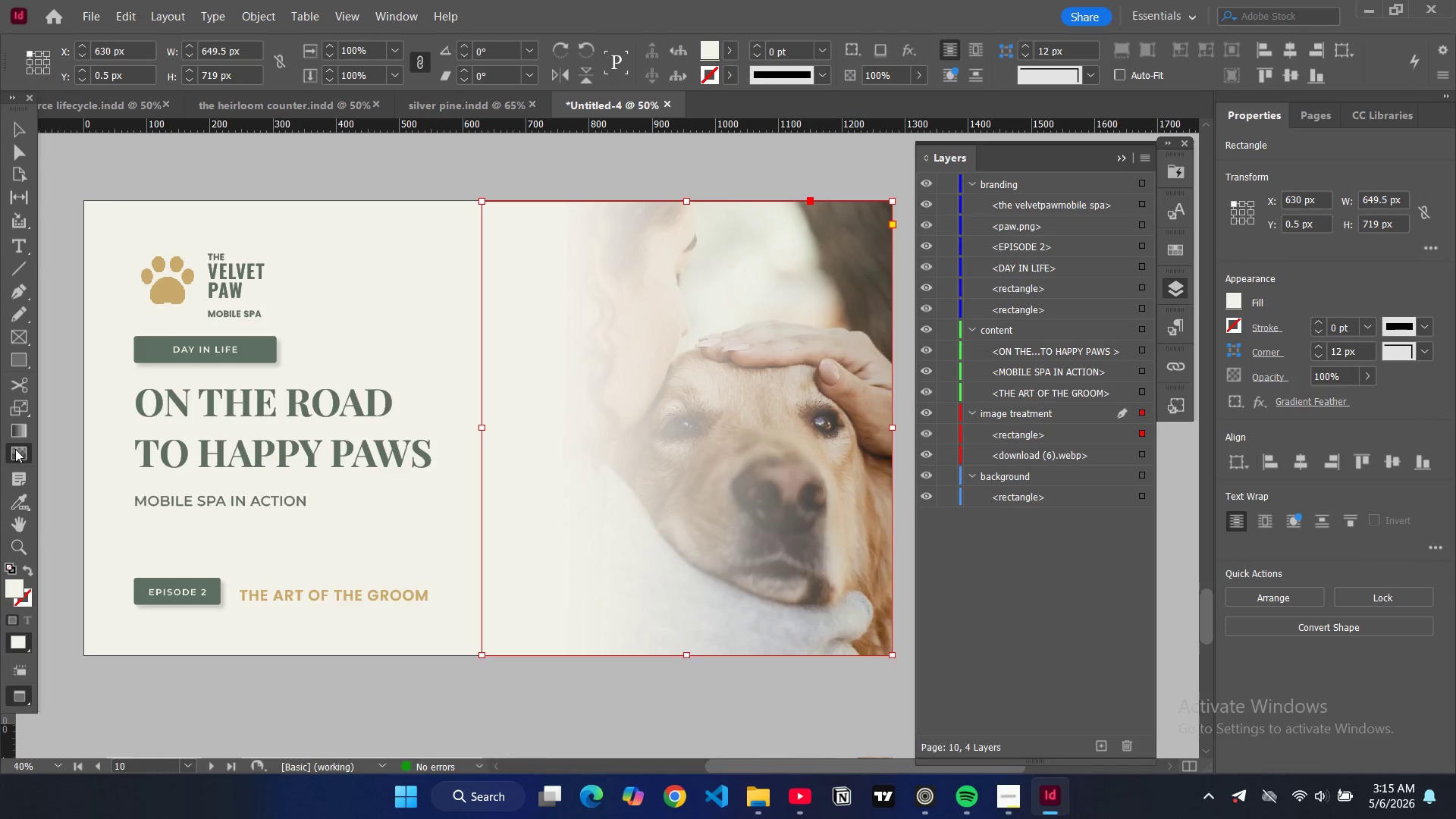 
double_click([15, 449])
 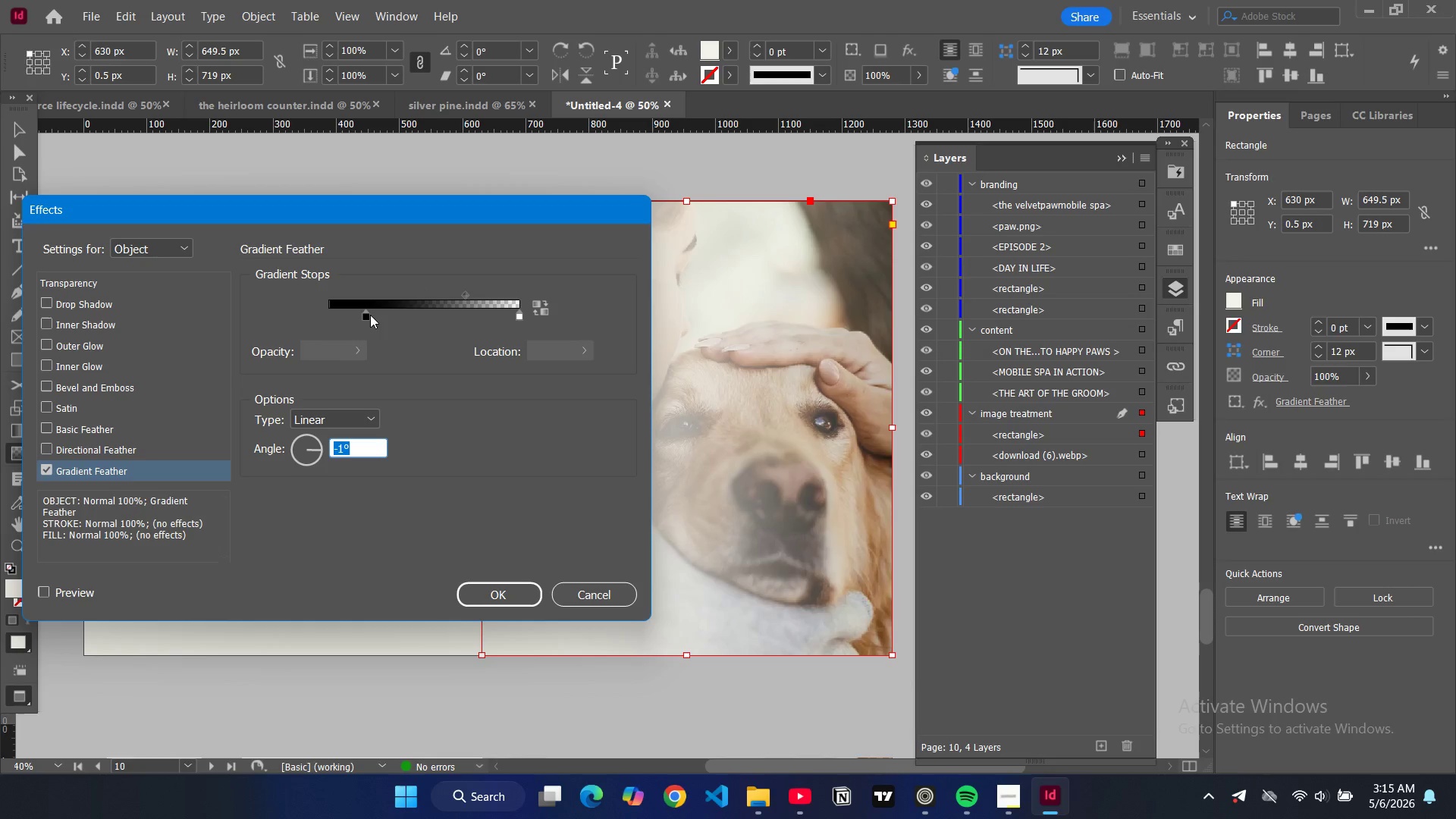 
left_click_drag(start_coordinate=[369, 313], to_coordinate=[383, 316])
 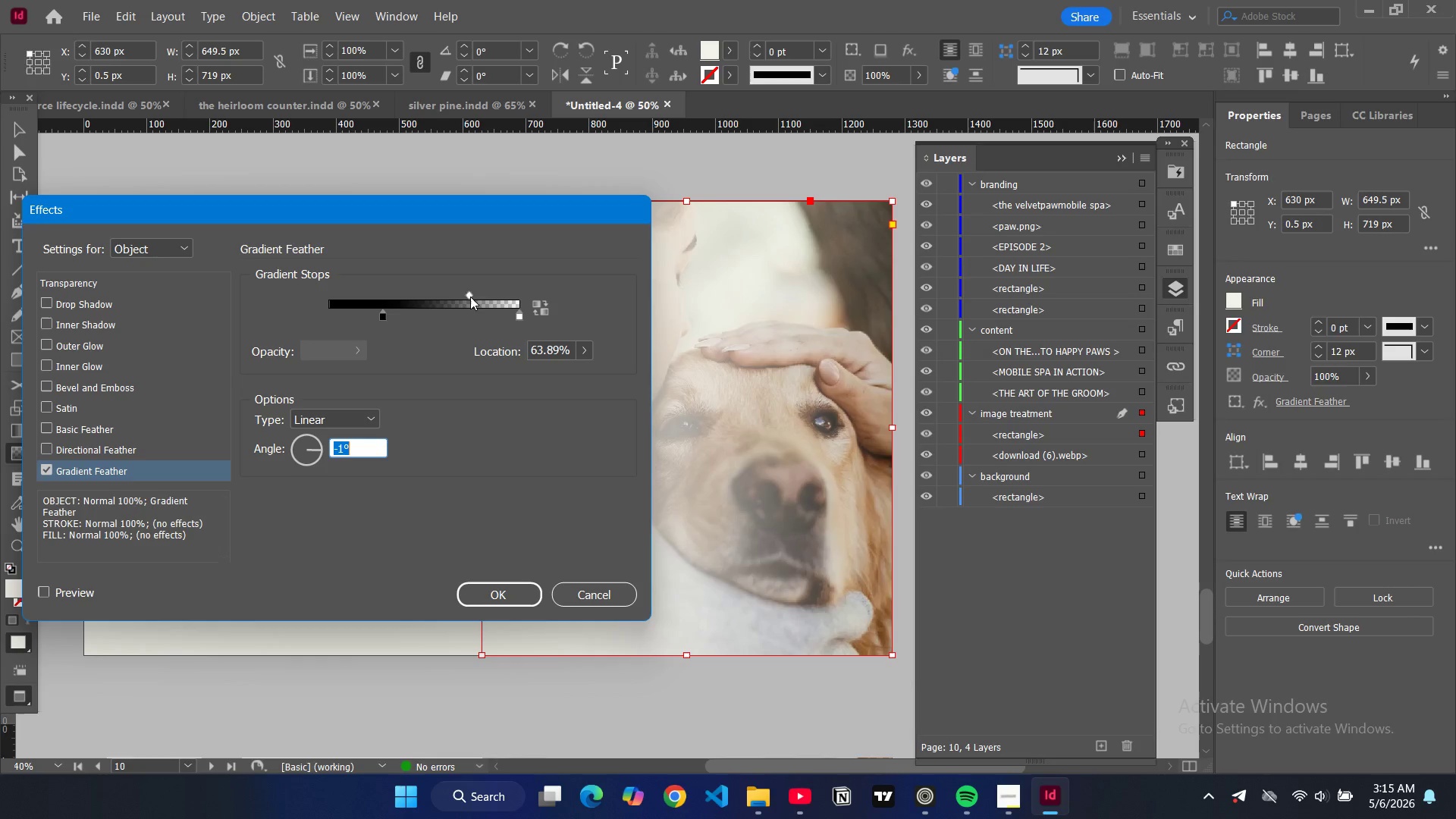 
left_click_drag(start_coordinate=[470, 297], to_coordinate=[488, 300])
 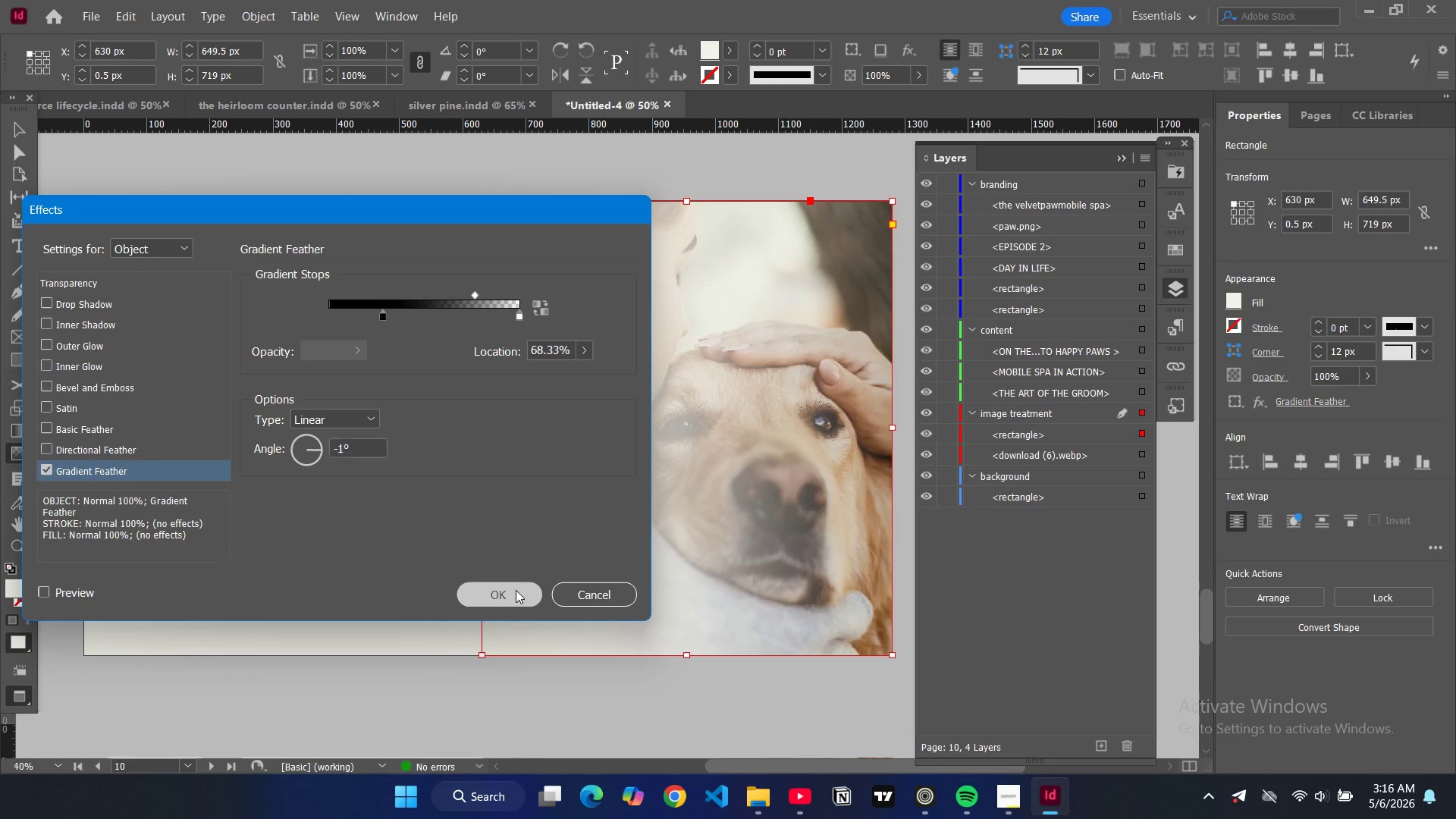 
left_click([516, 590])
 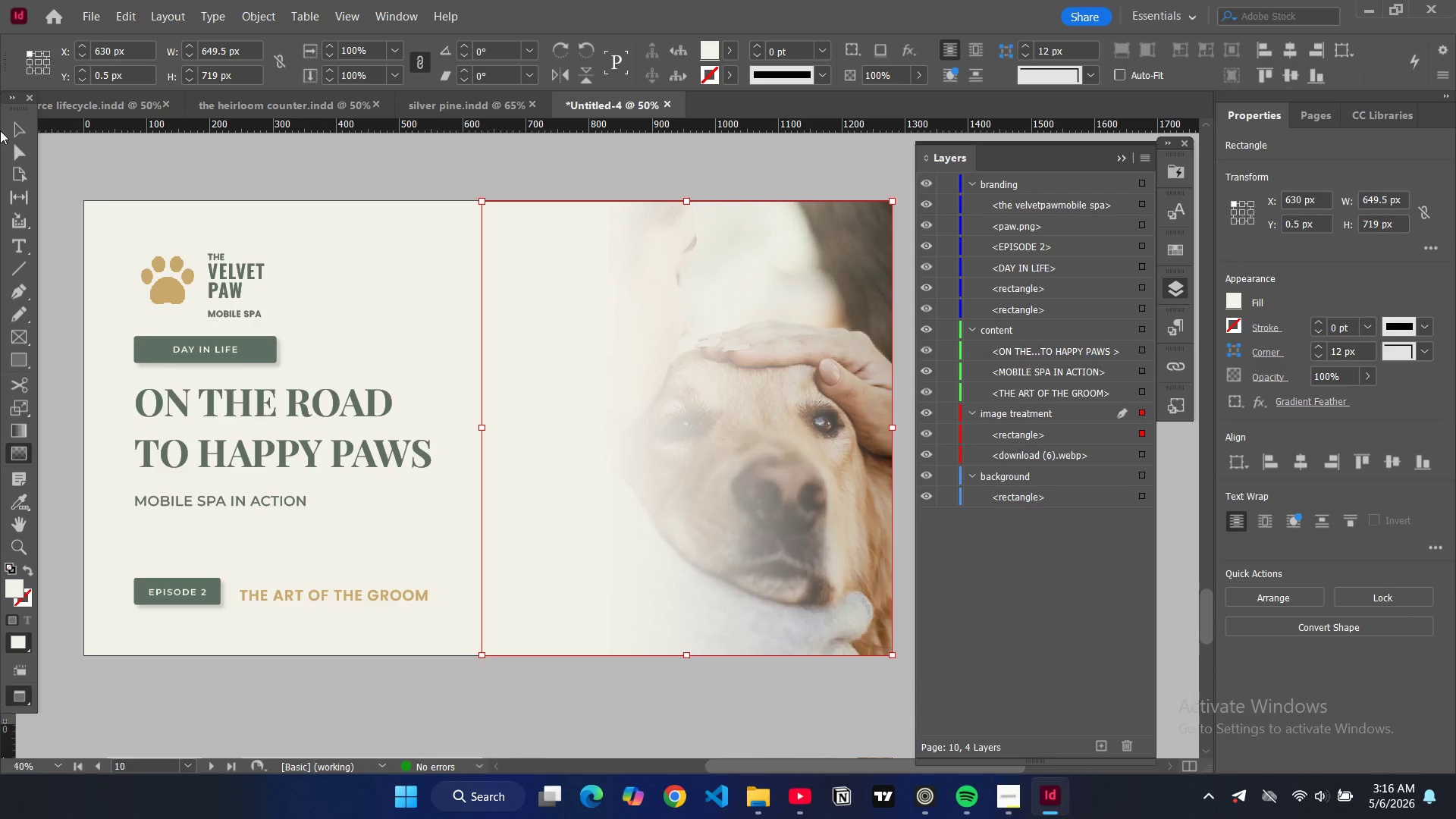 
left_click([12, 127])
 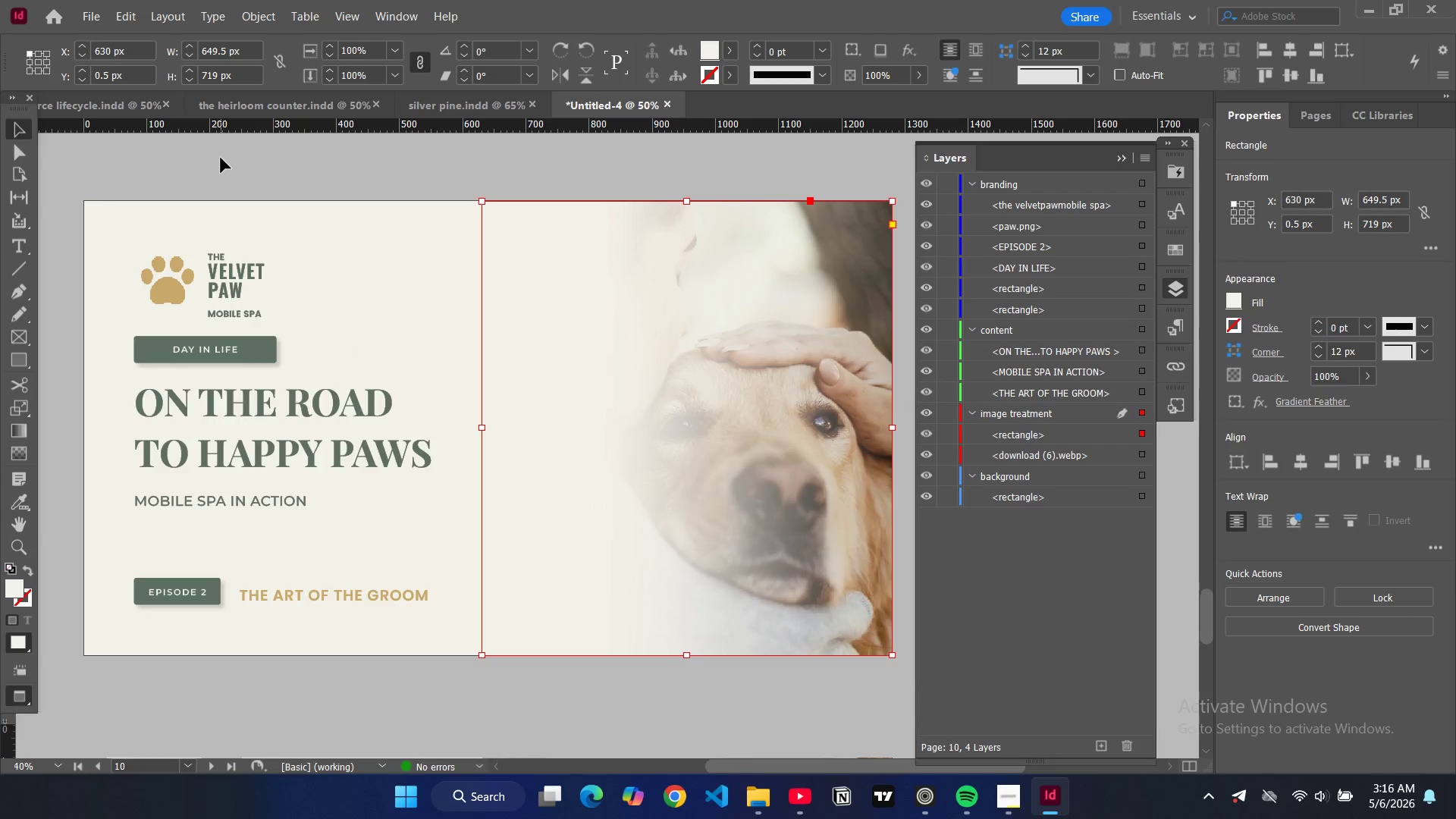 
left_click([221, 158])
 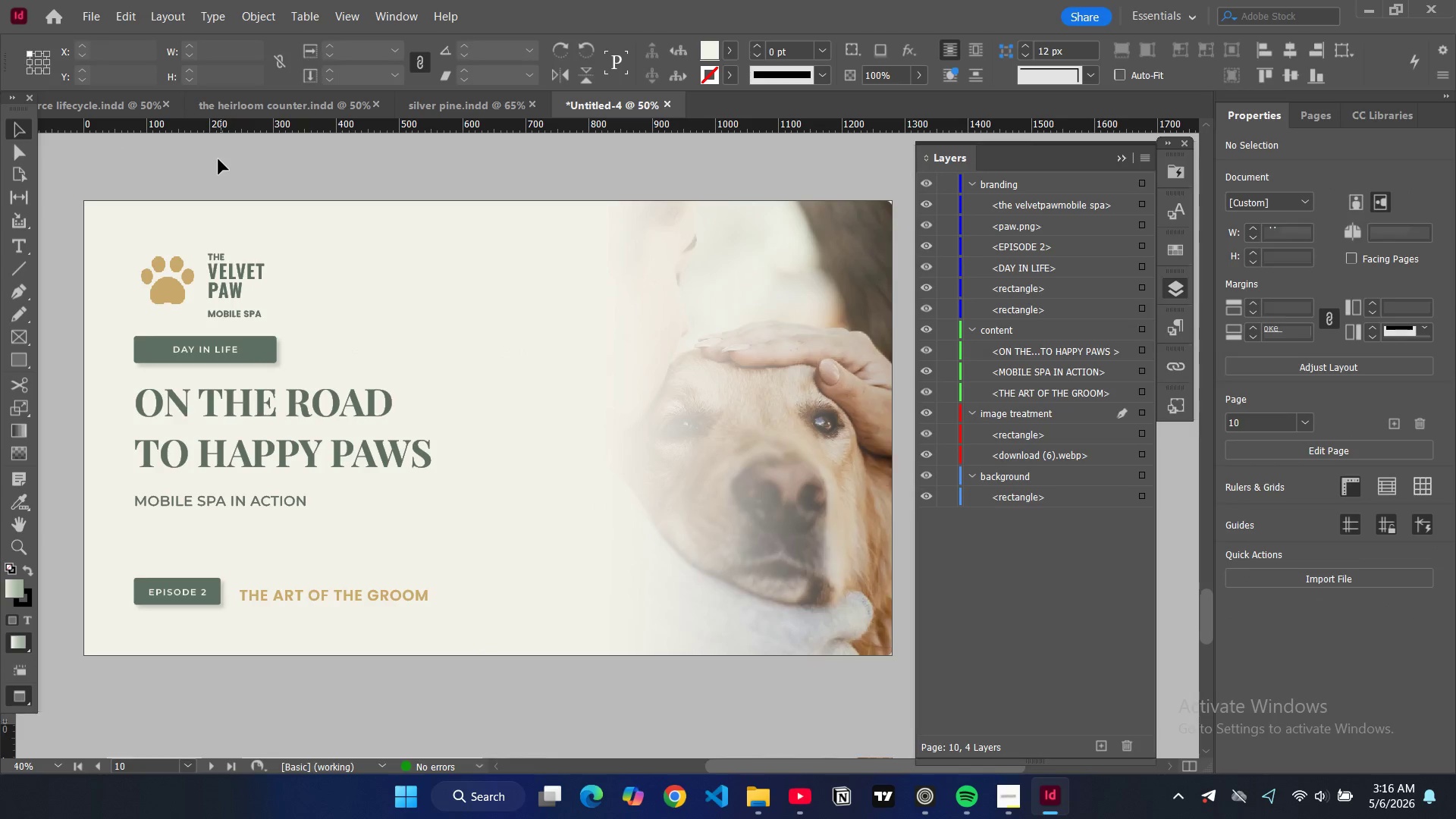 
type(ww)
 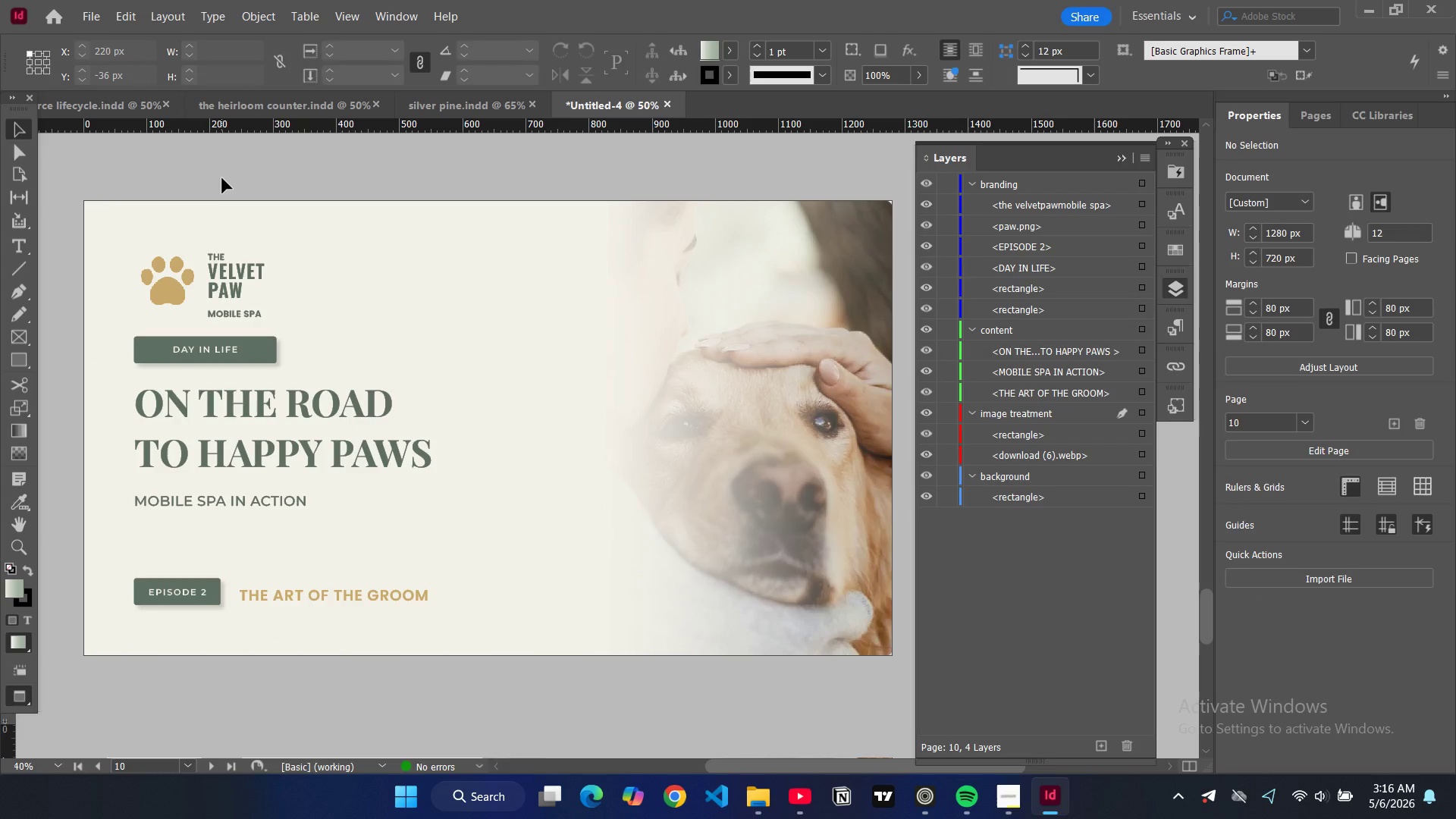 
key(W)
 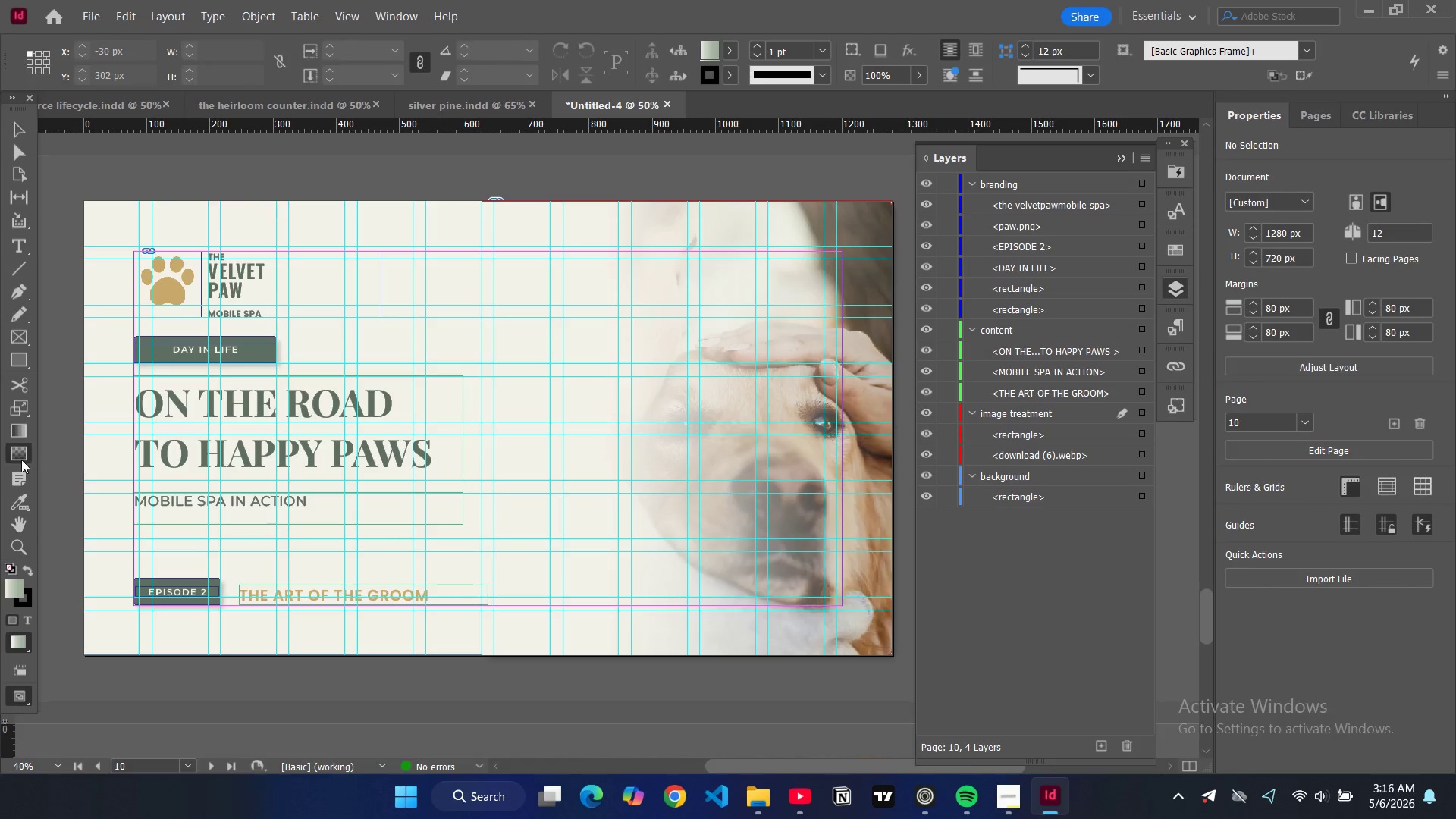 
left_click([21, 460])
 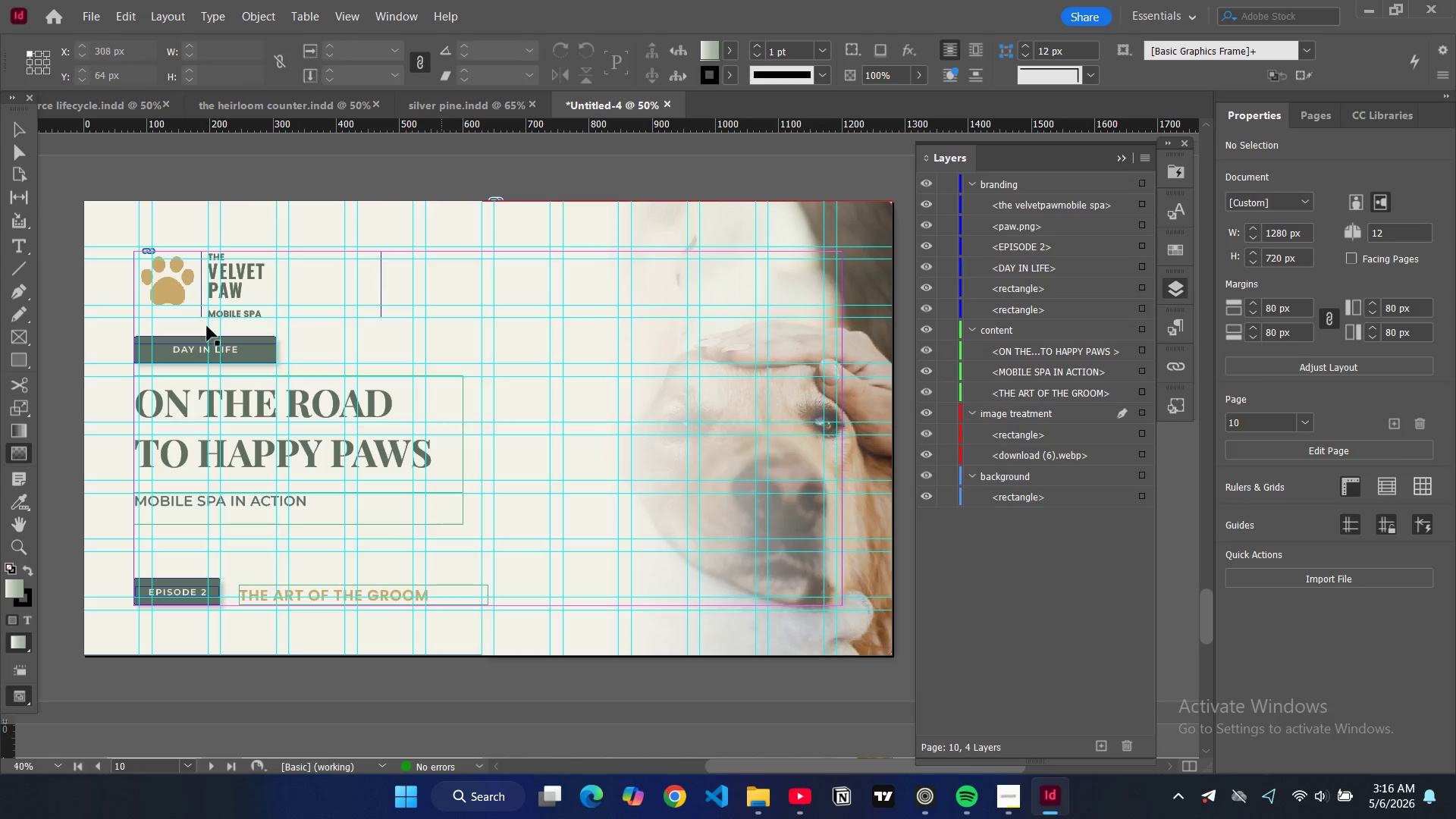 
left_click([26, 447])
 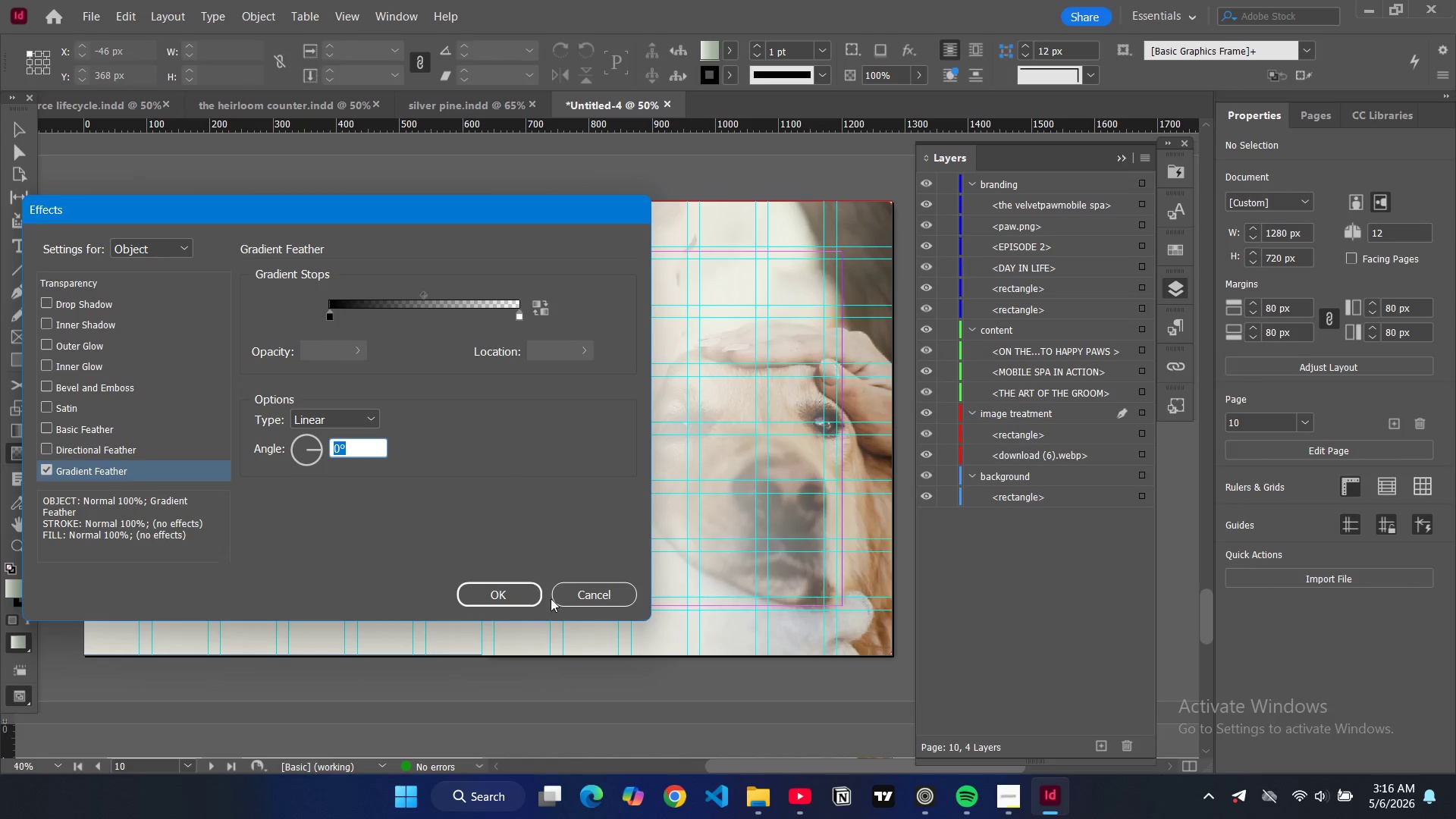 
left_click([575, 582])
 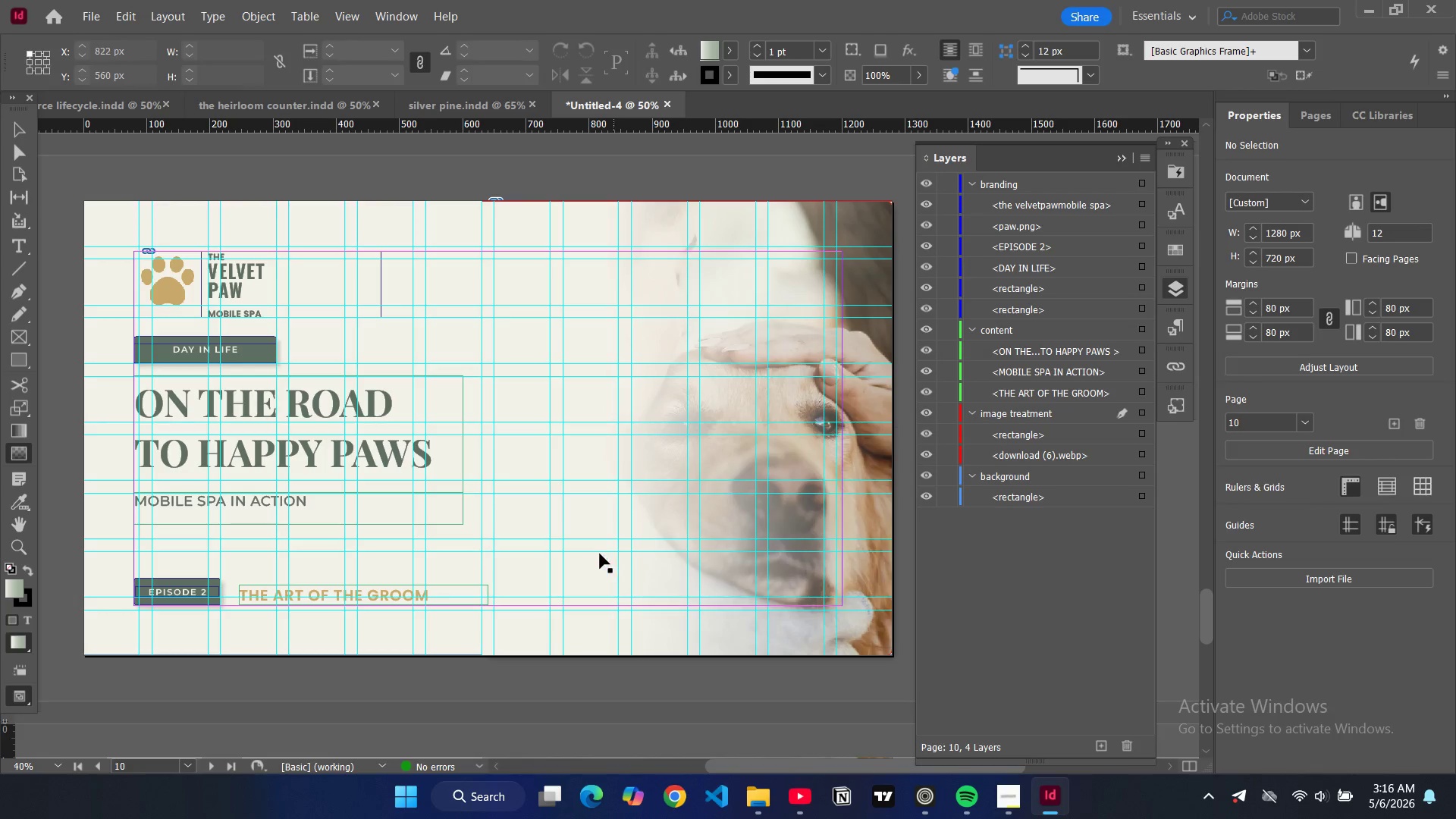 
left_click([600, 554])
 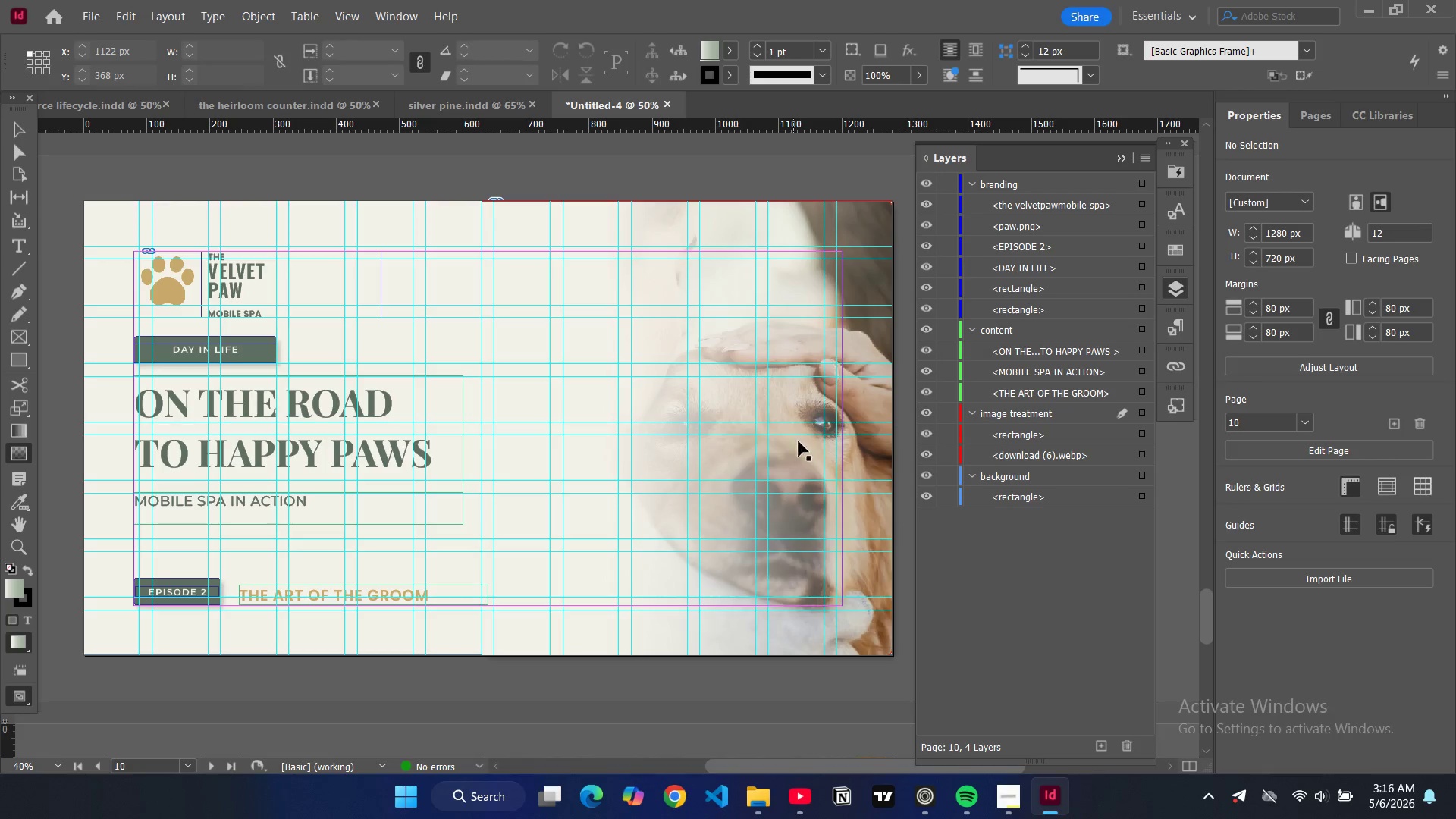 
double_click([801, 467])
 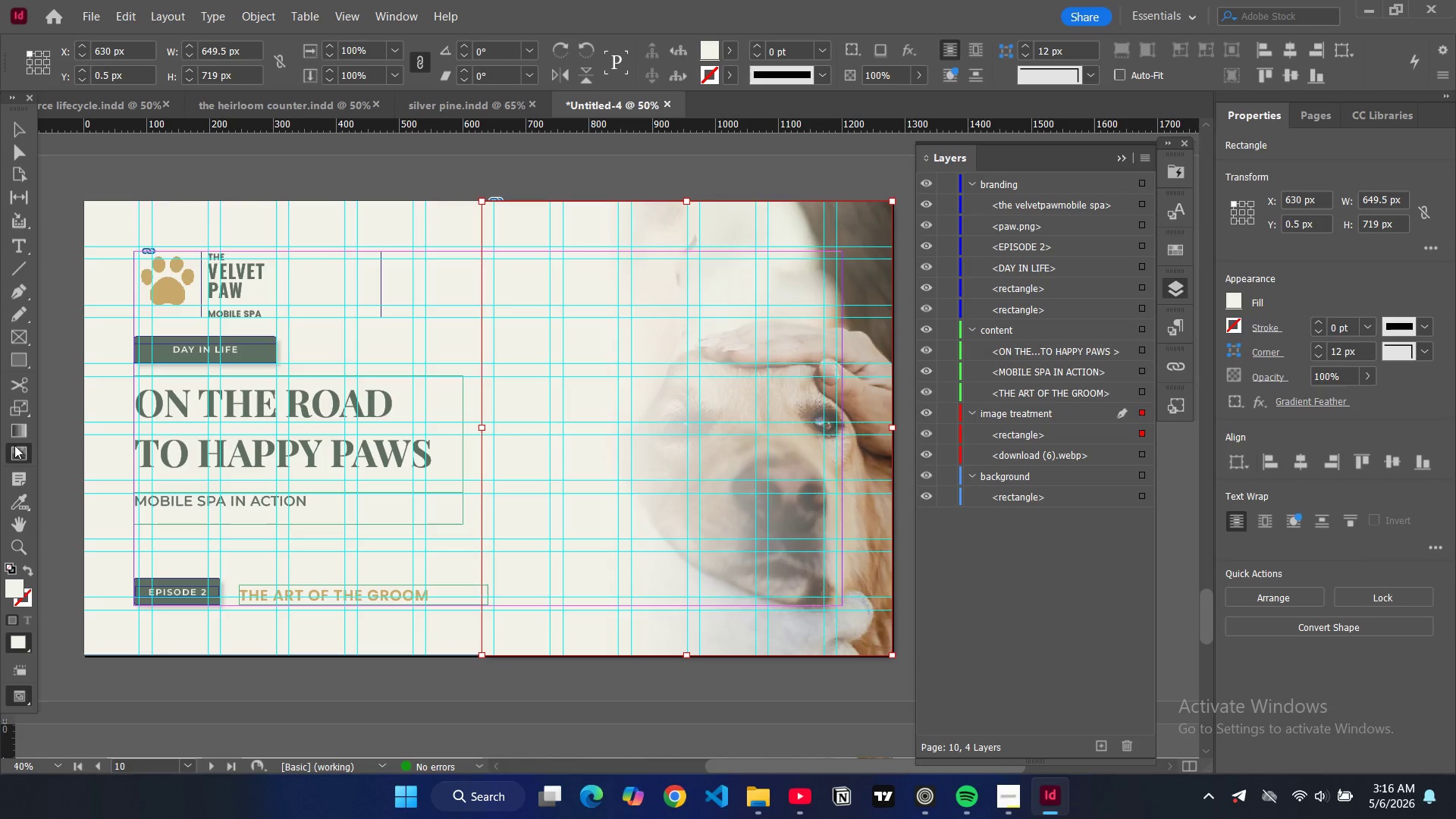 
double_click([14, 445])
 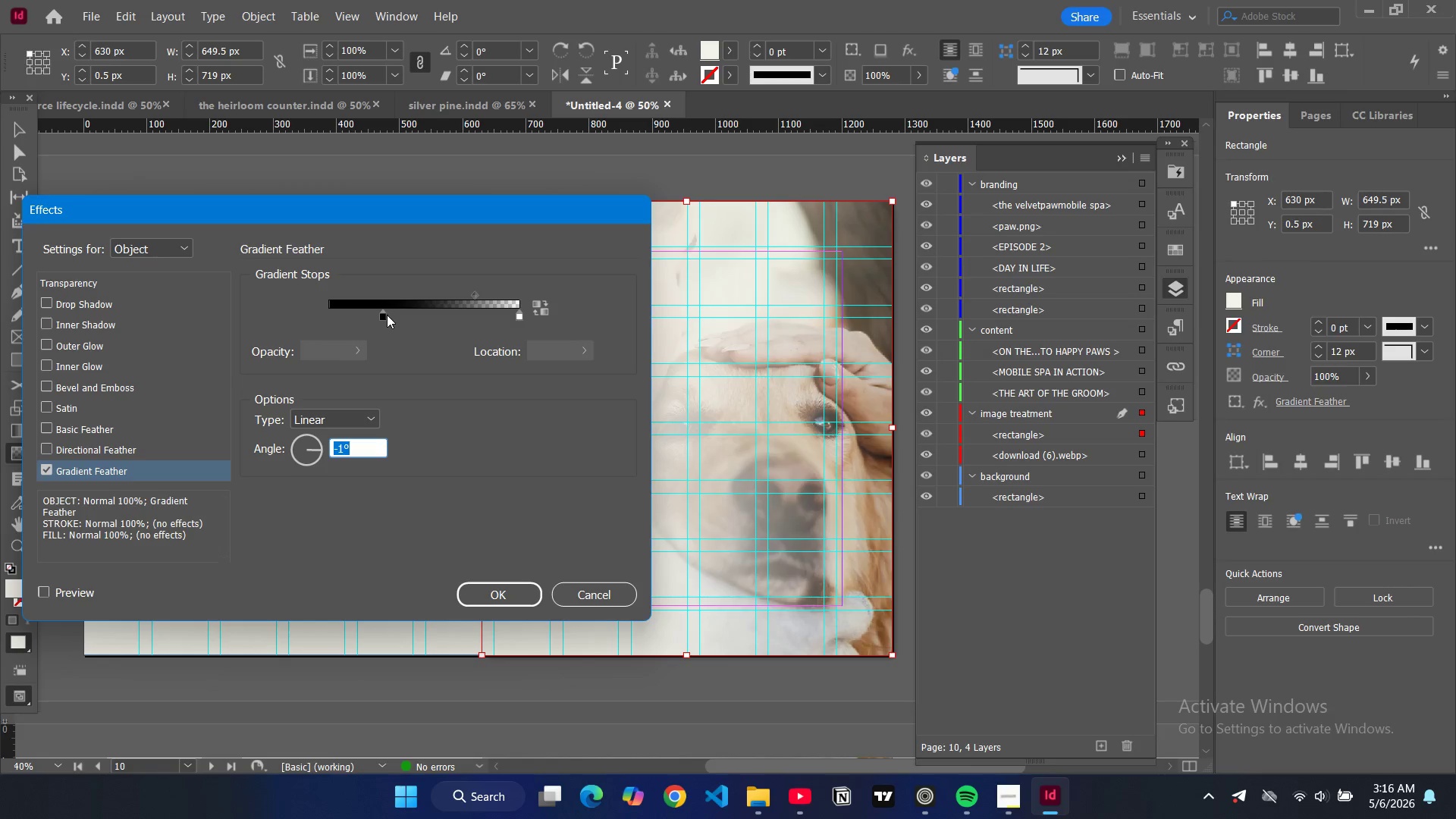 
left_click_drag(start_coordinate=[385, 315], to_coordinate=[365, 312])
 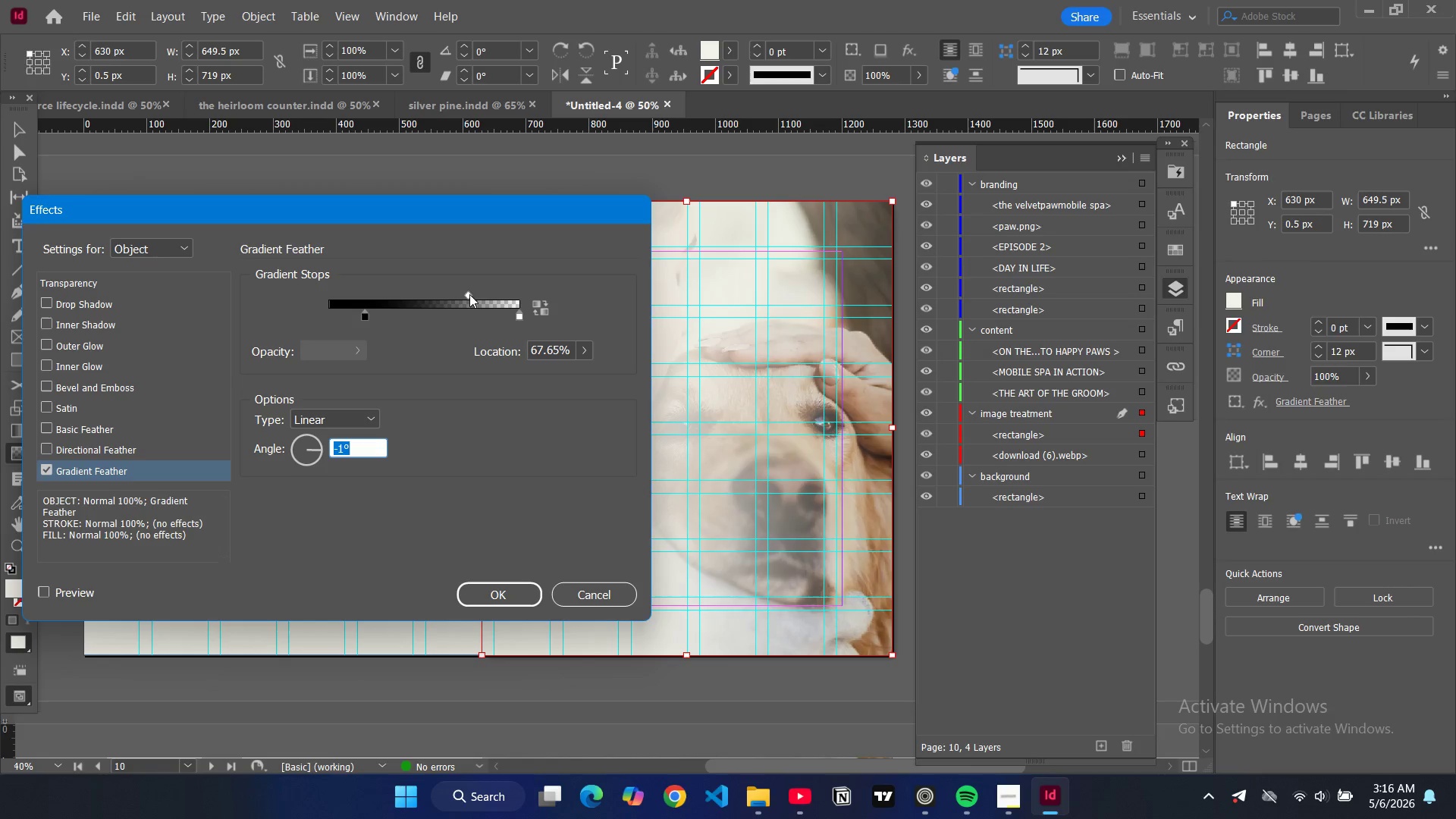 
left_click_drag(start_coordinate=[469, 294], to_coordinate=[447, 295])
 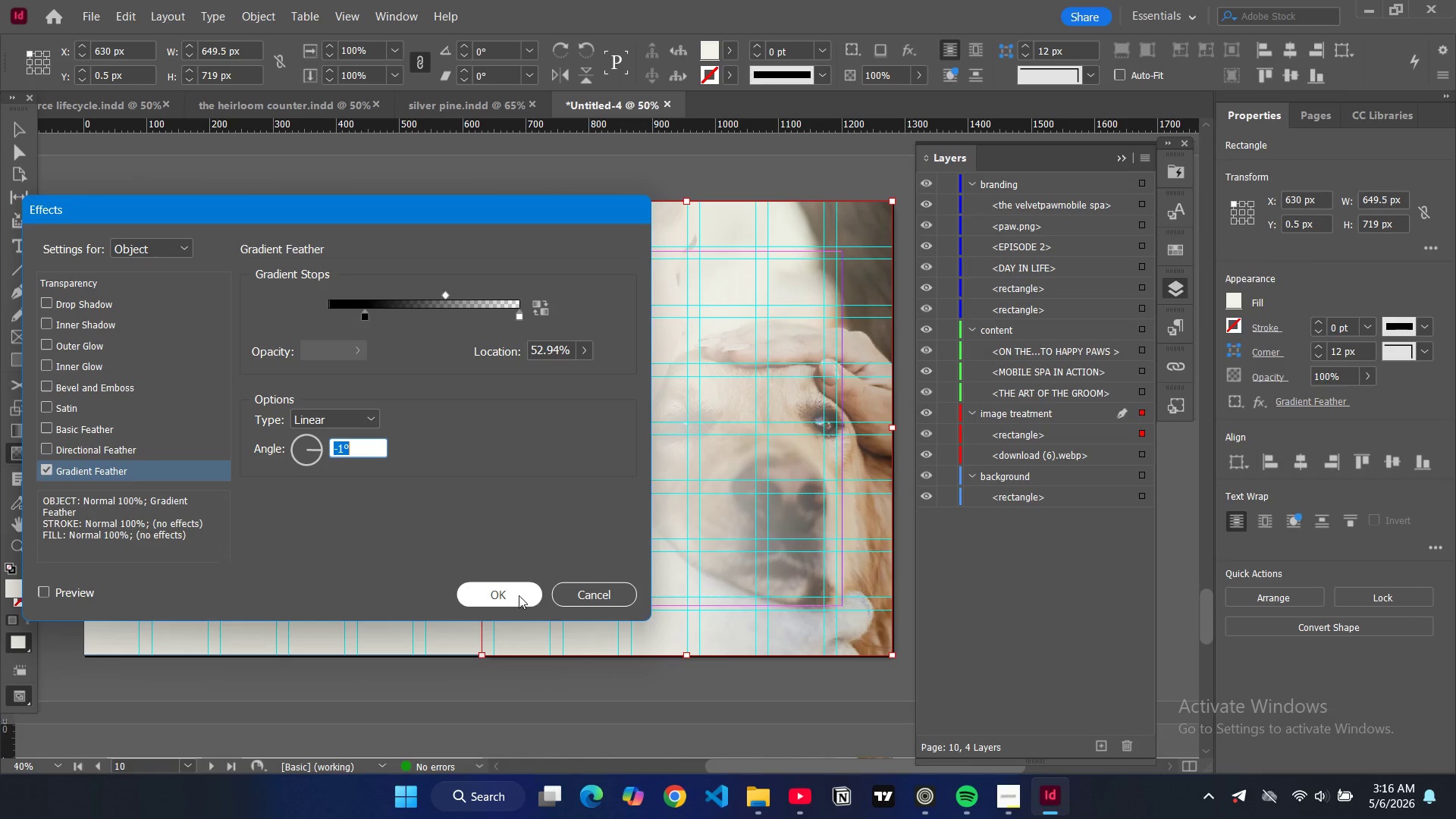 
left_click([519, 595])
 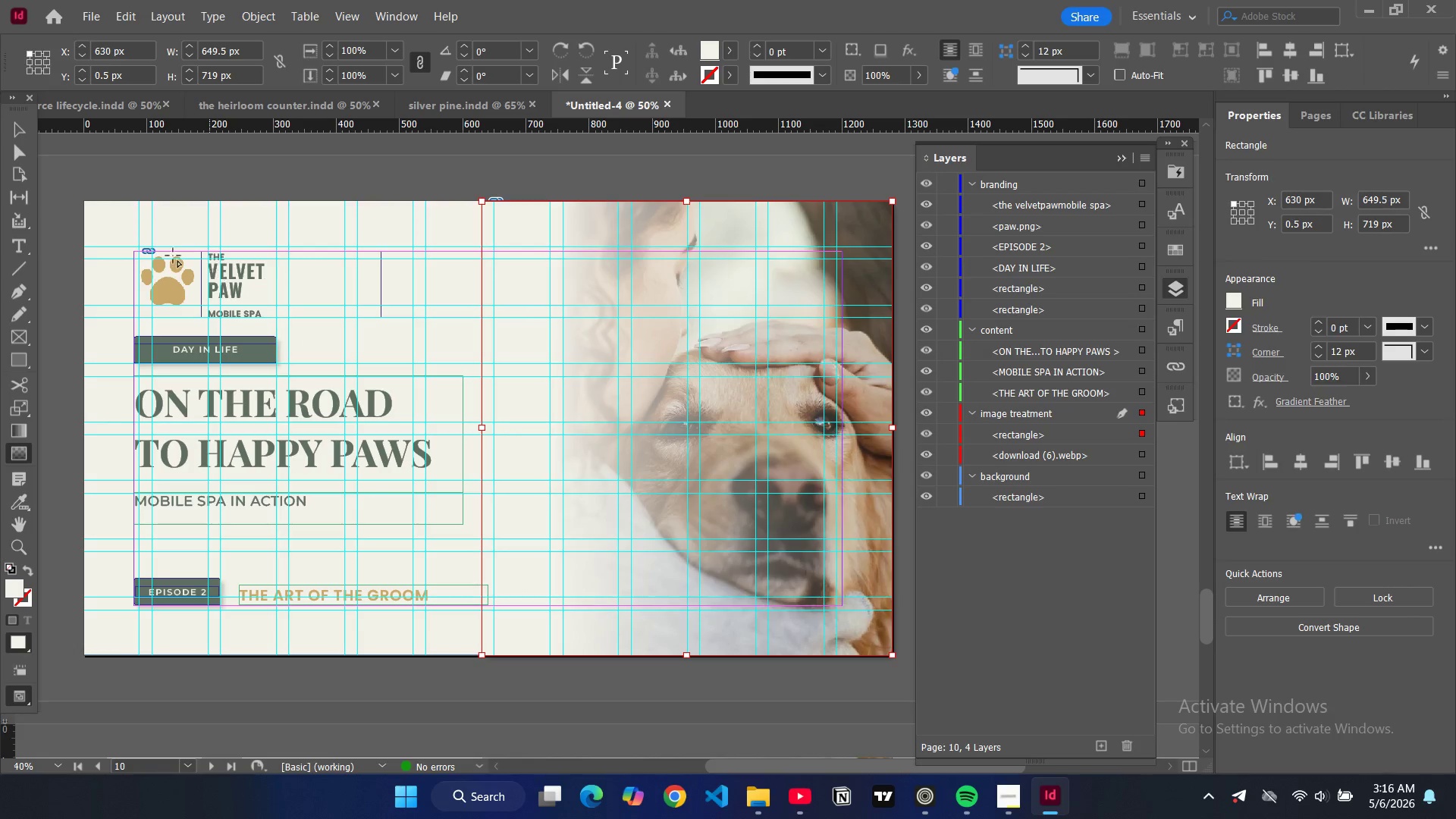 
left_click([16, 125])
 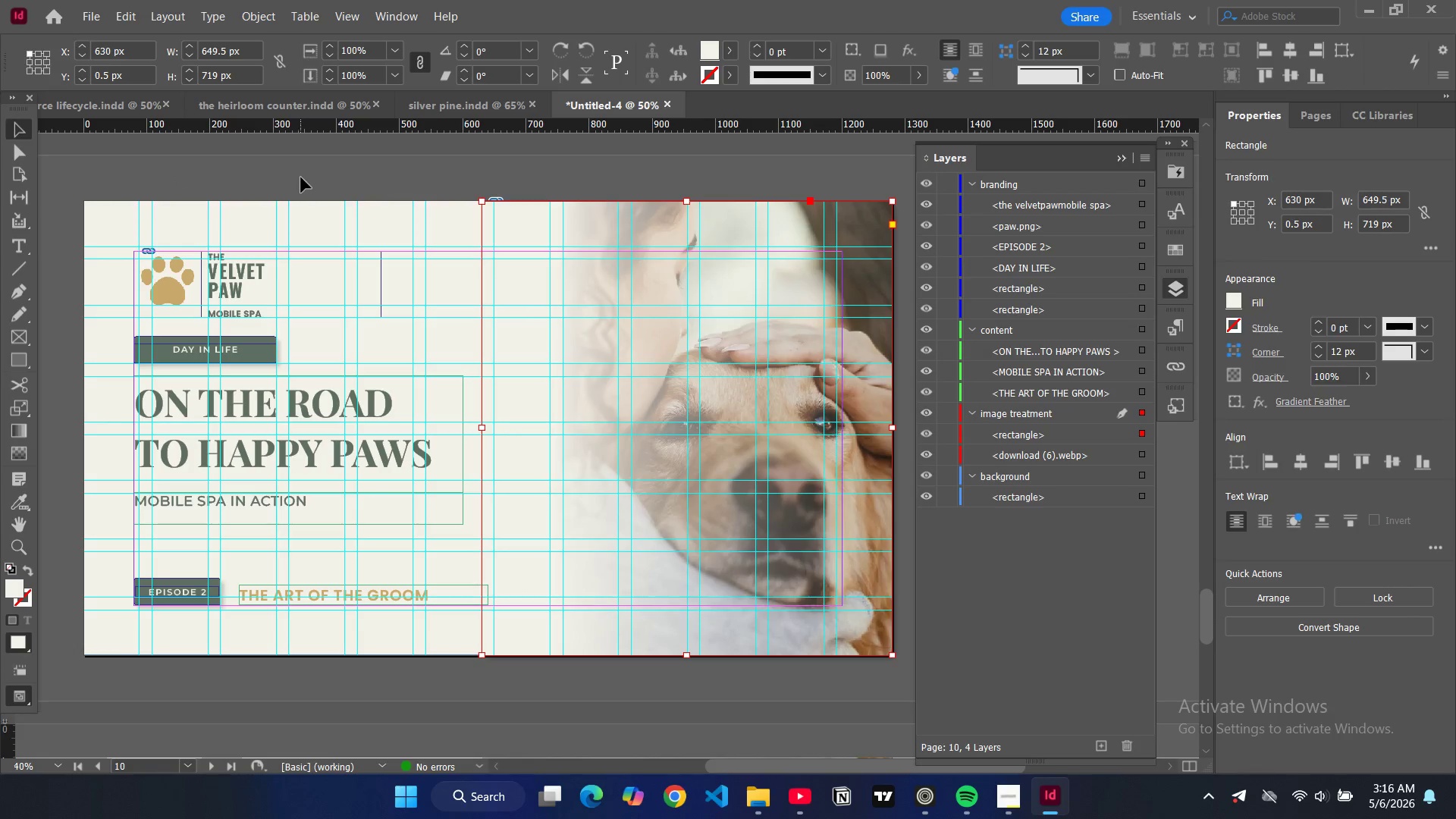 
left_click([301, 177])
 